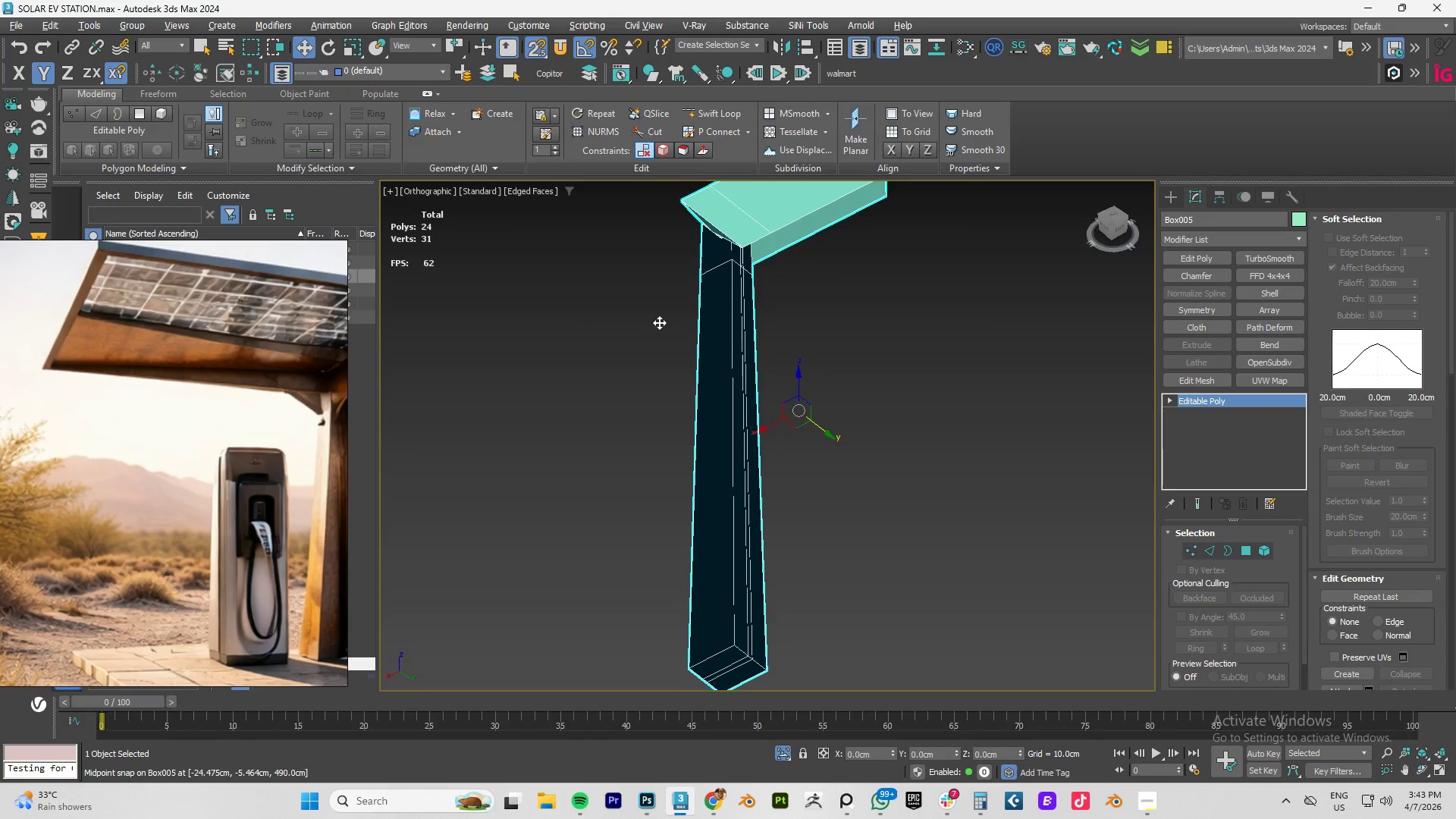 
scroll: coordinate [812, 395], scroll_direction: down, amount: 3.0
 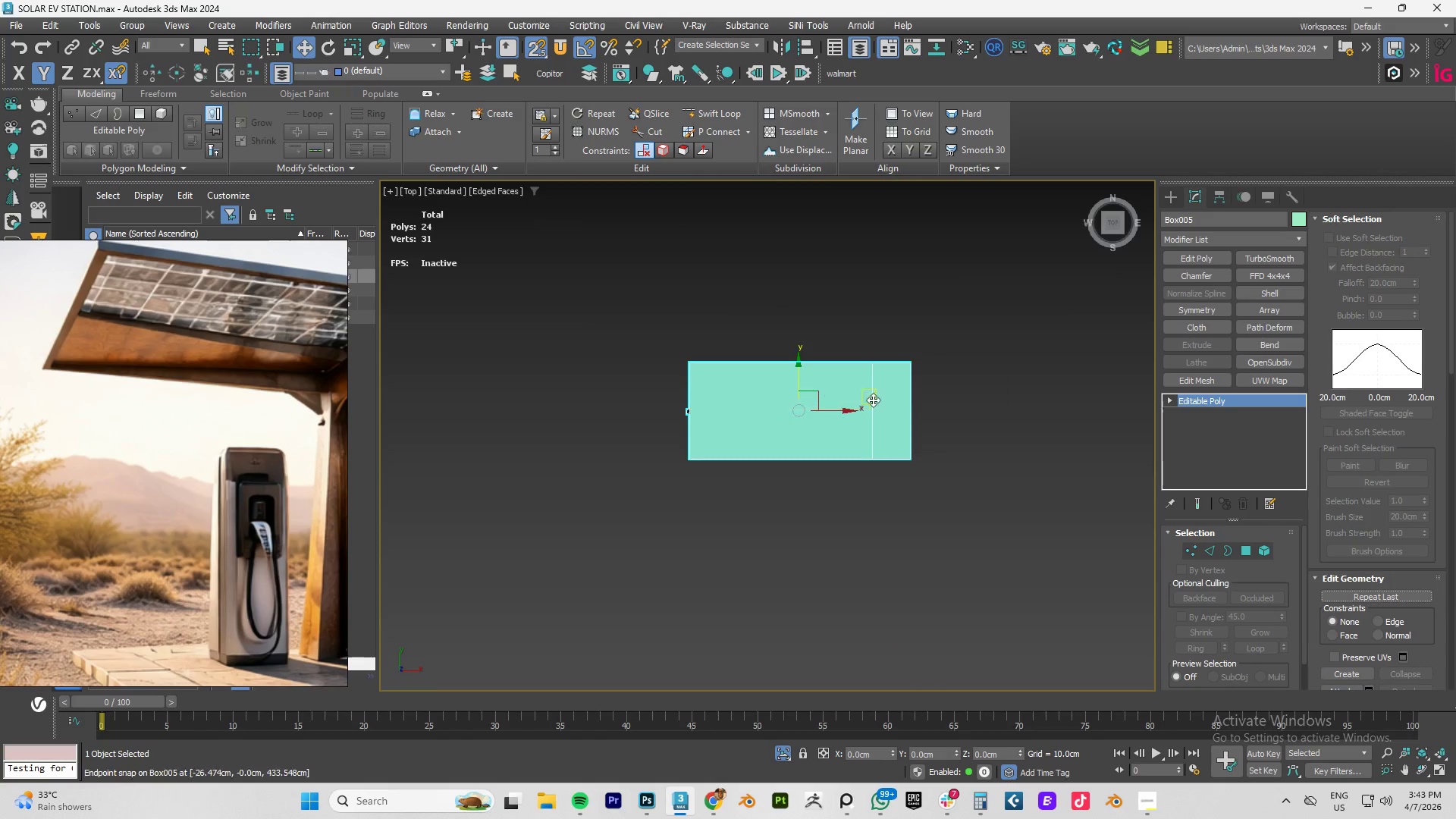 
hold_key(key=AltLeft, duration=1.51)
 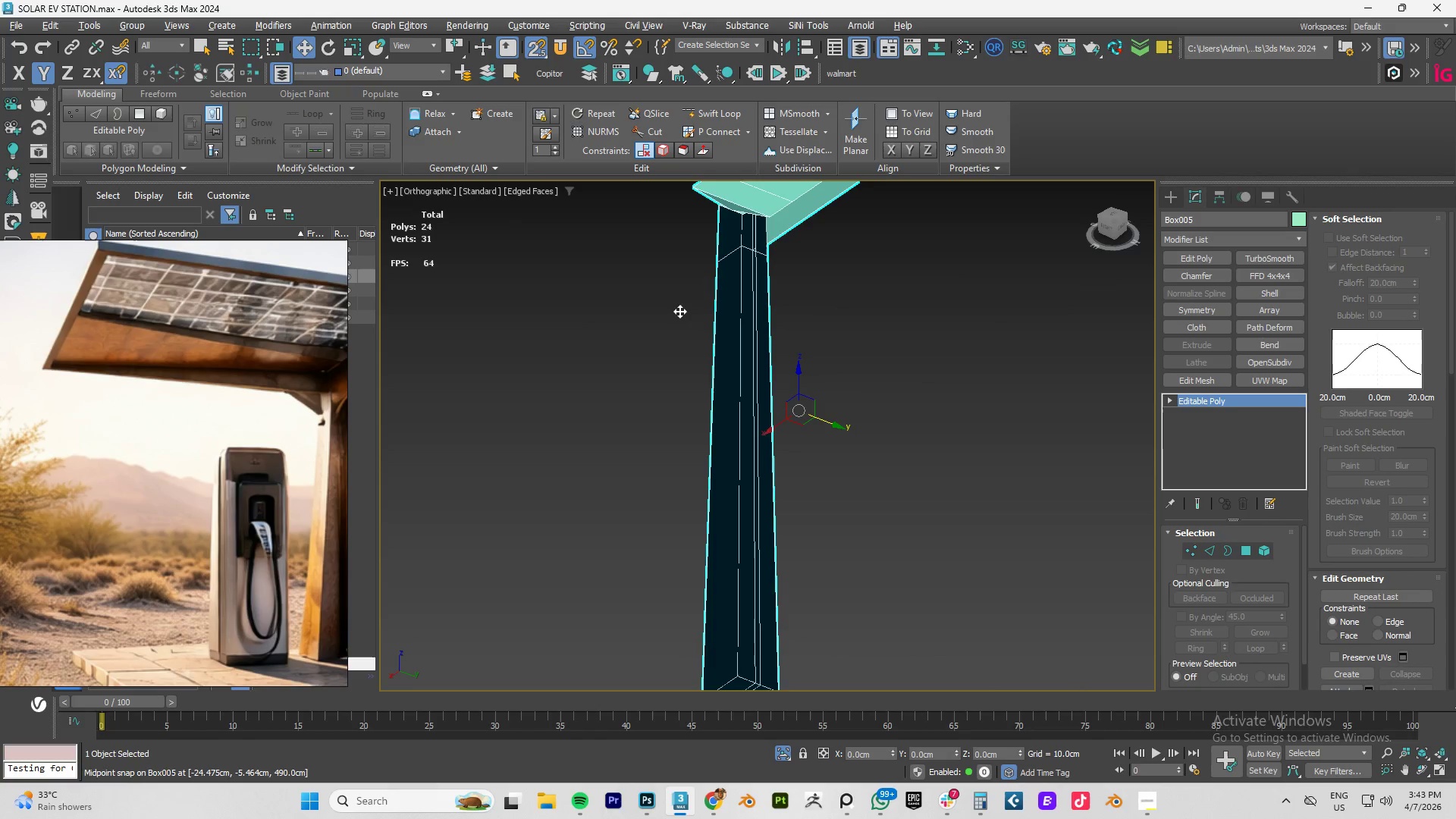 
hold_key(key=AltLeft, duration=1.52)
 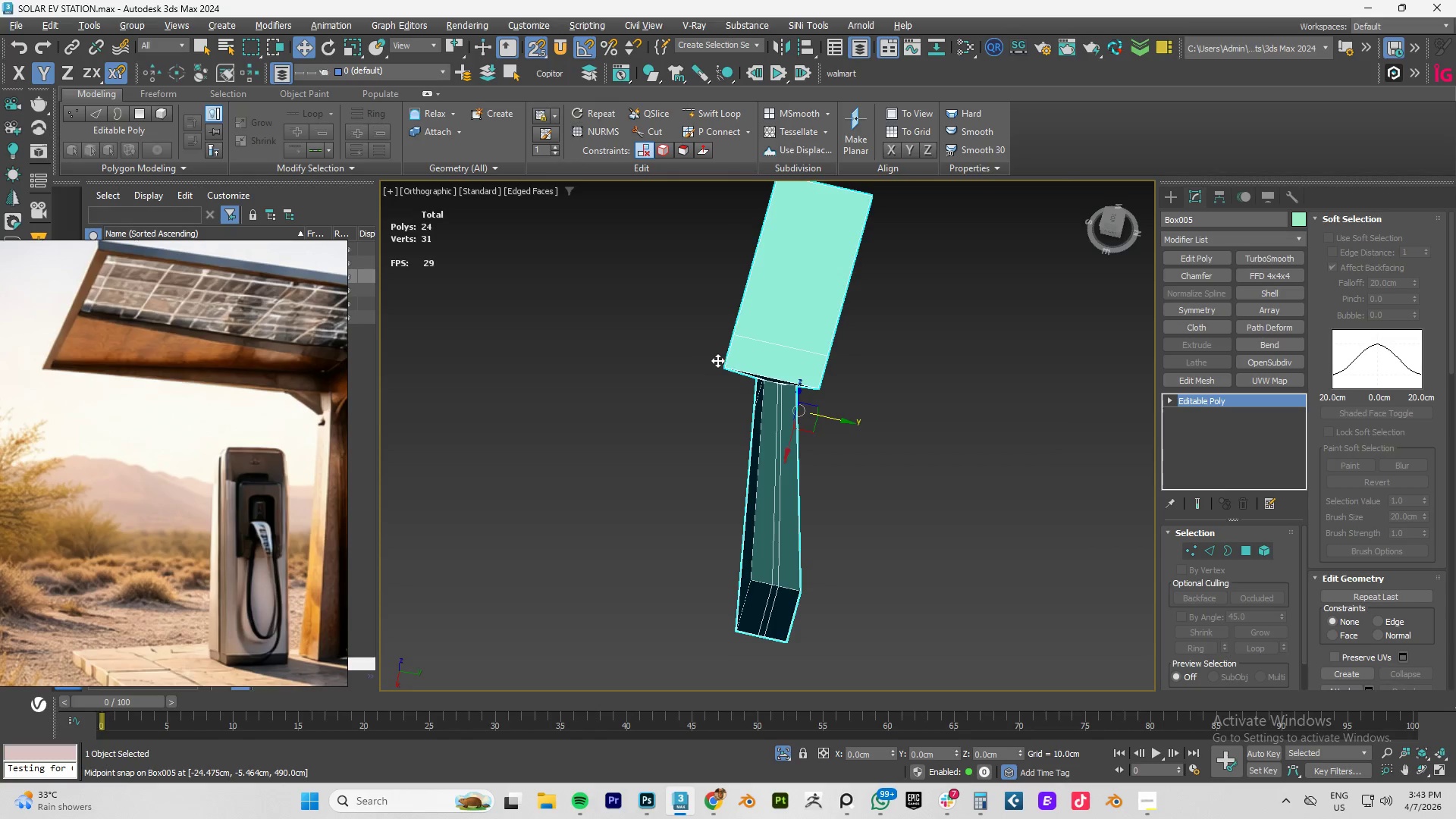 
hold_key(key=AltLeft, duration=1.52)
 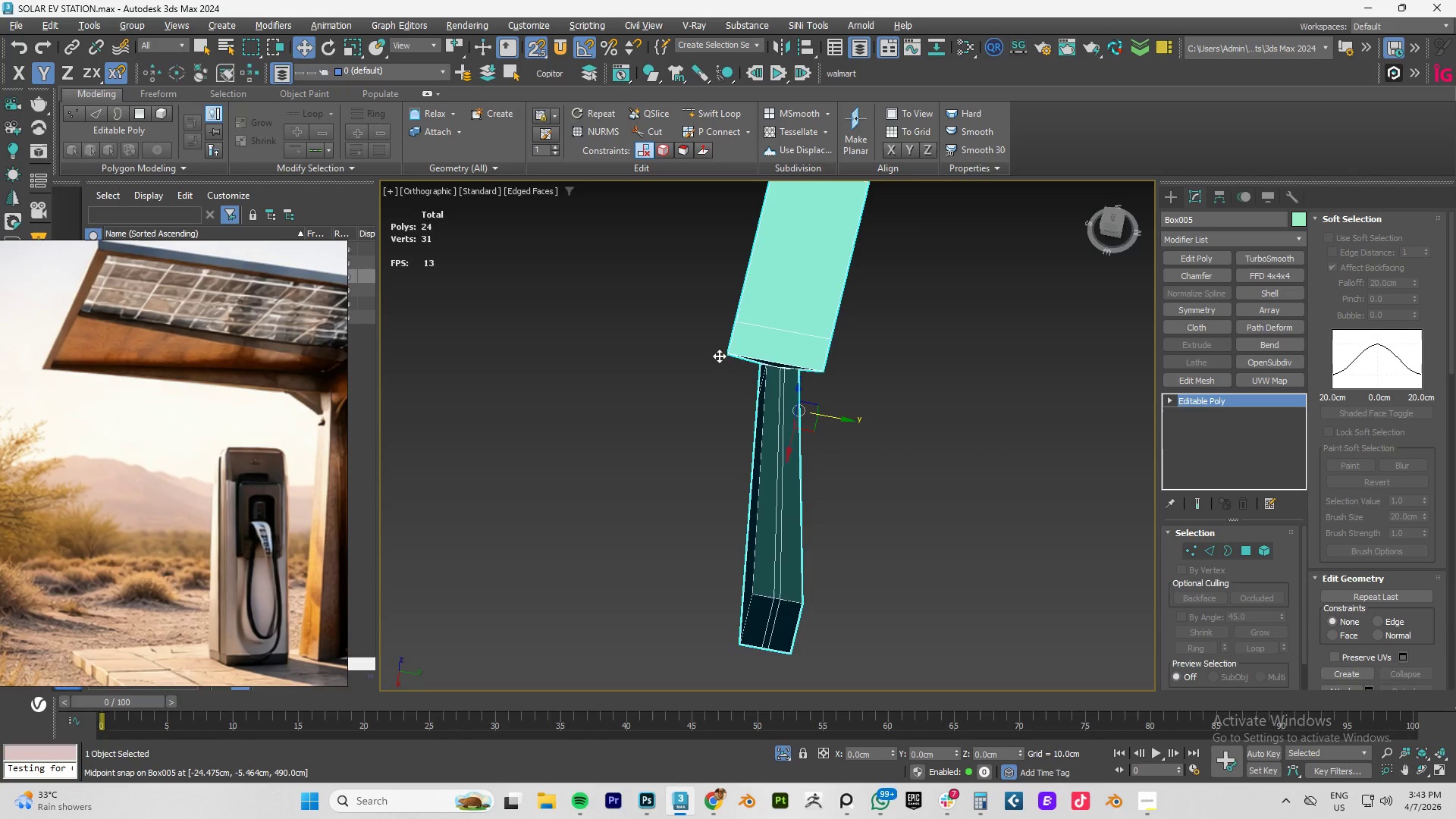 
hold_key(key=AltLeft, duration=1.51)
 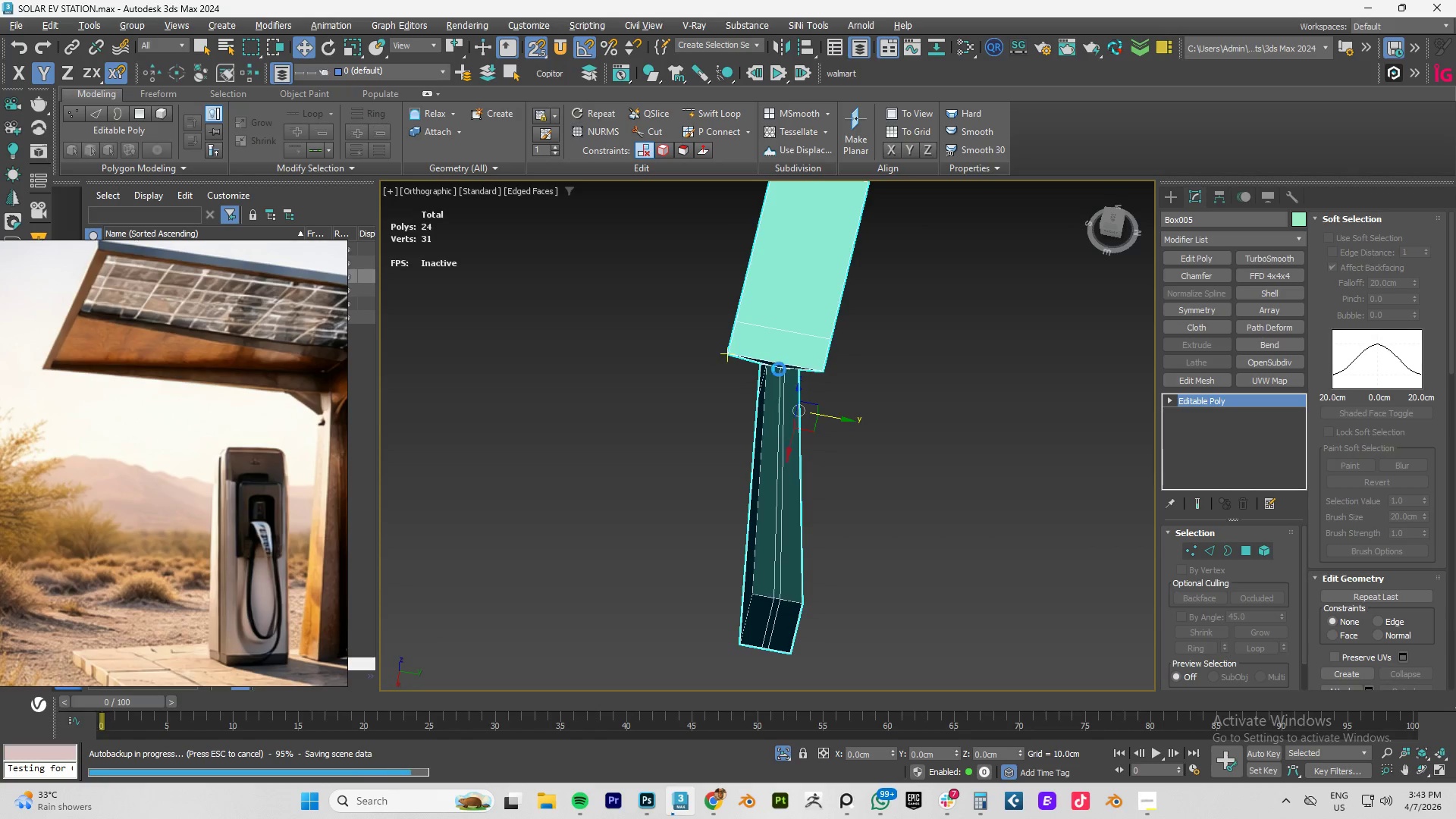 
hold_key(key=AltLeft, duration=0.39)
 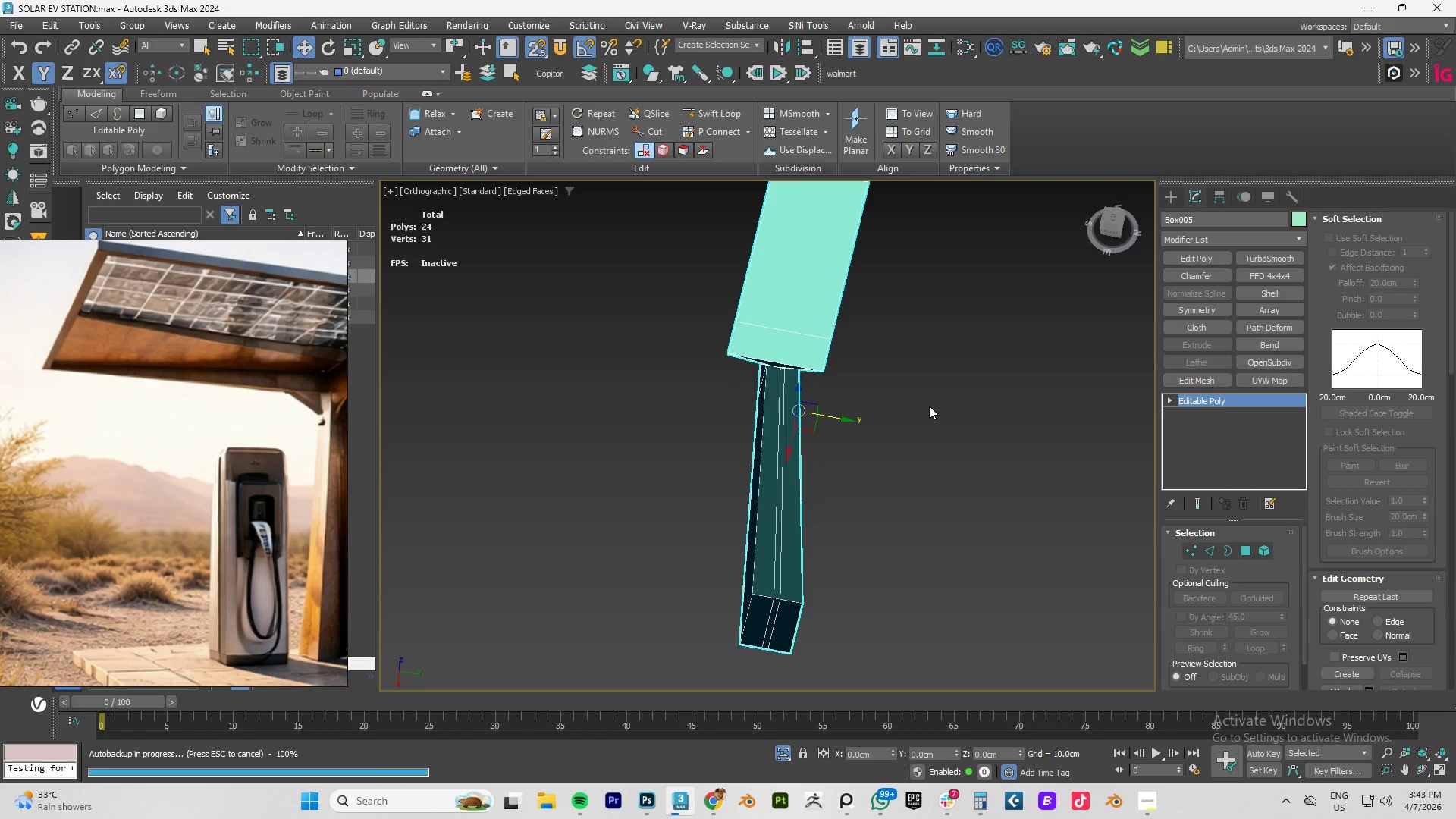 
type(TZ)
 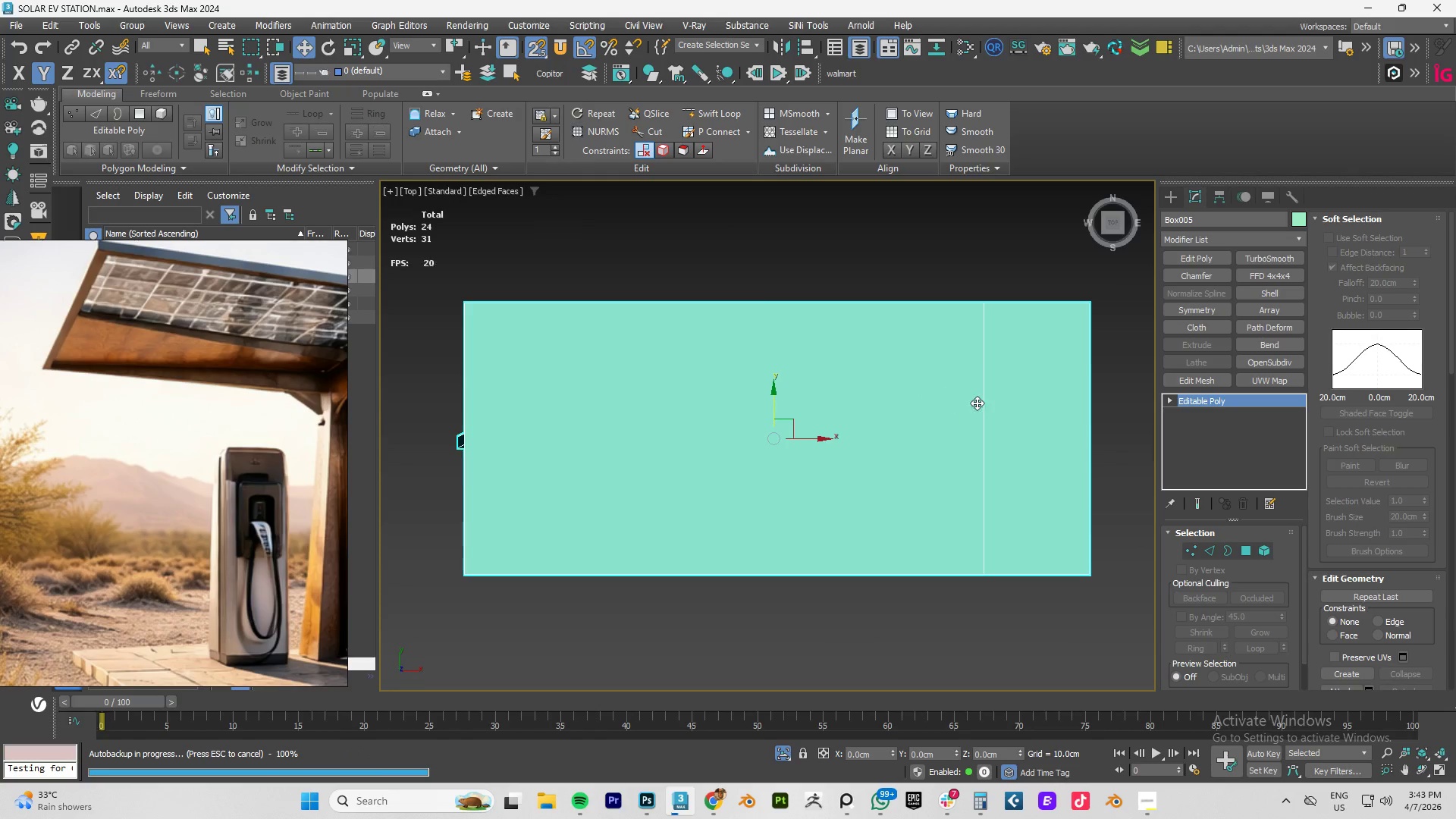 
scroll: coordinate [981, 403], scroll_direction: down, amount: 2.0
 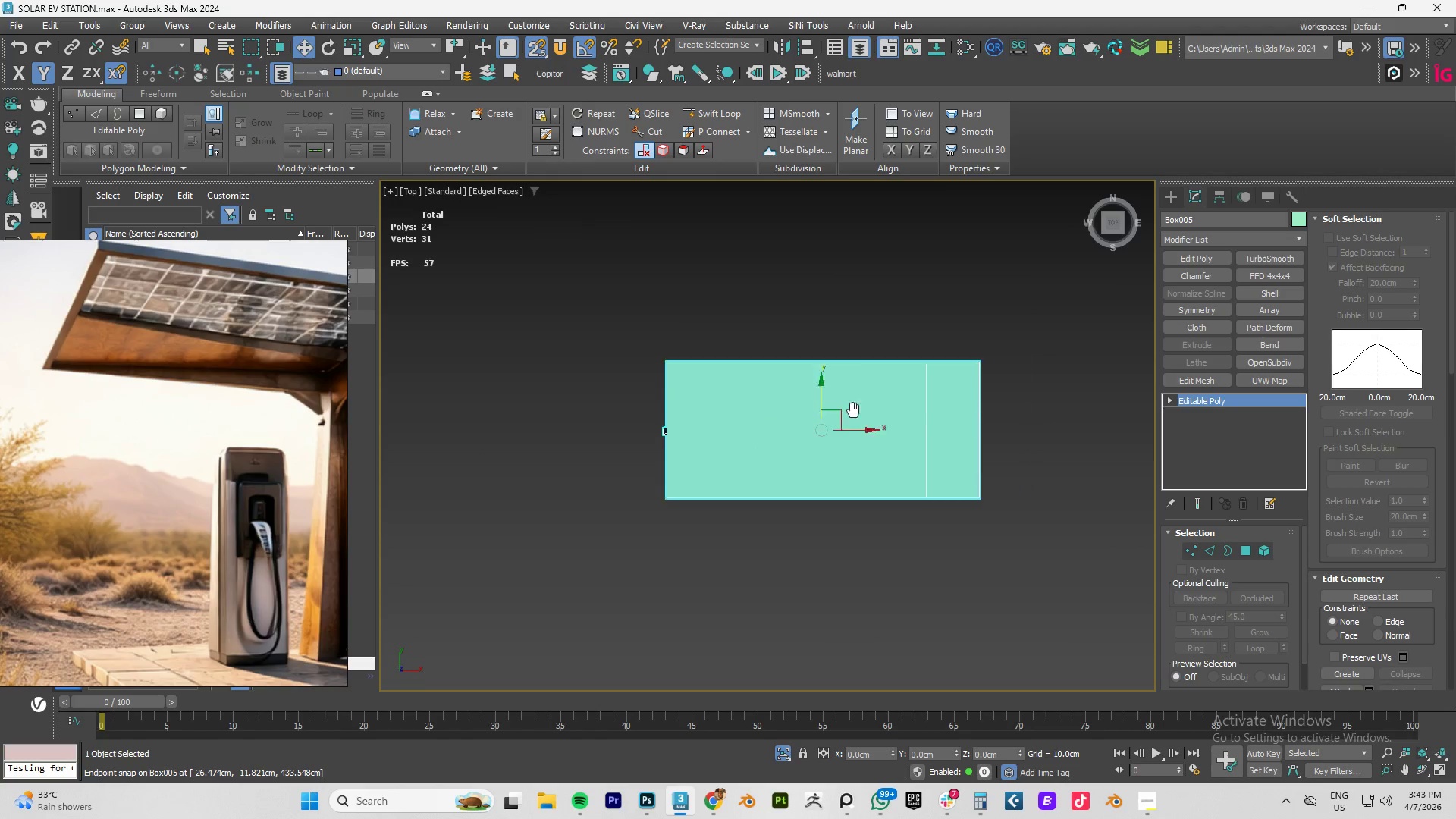 
key(E)
 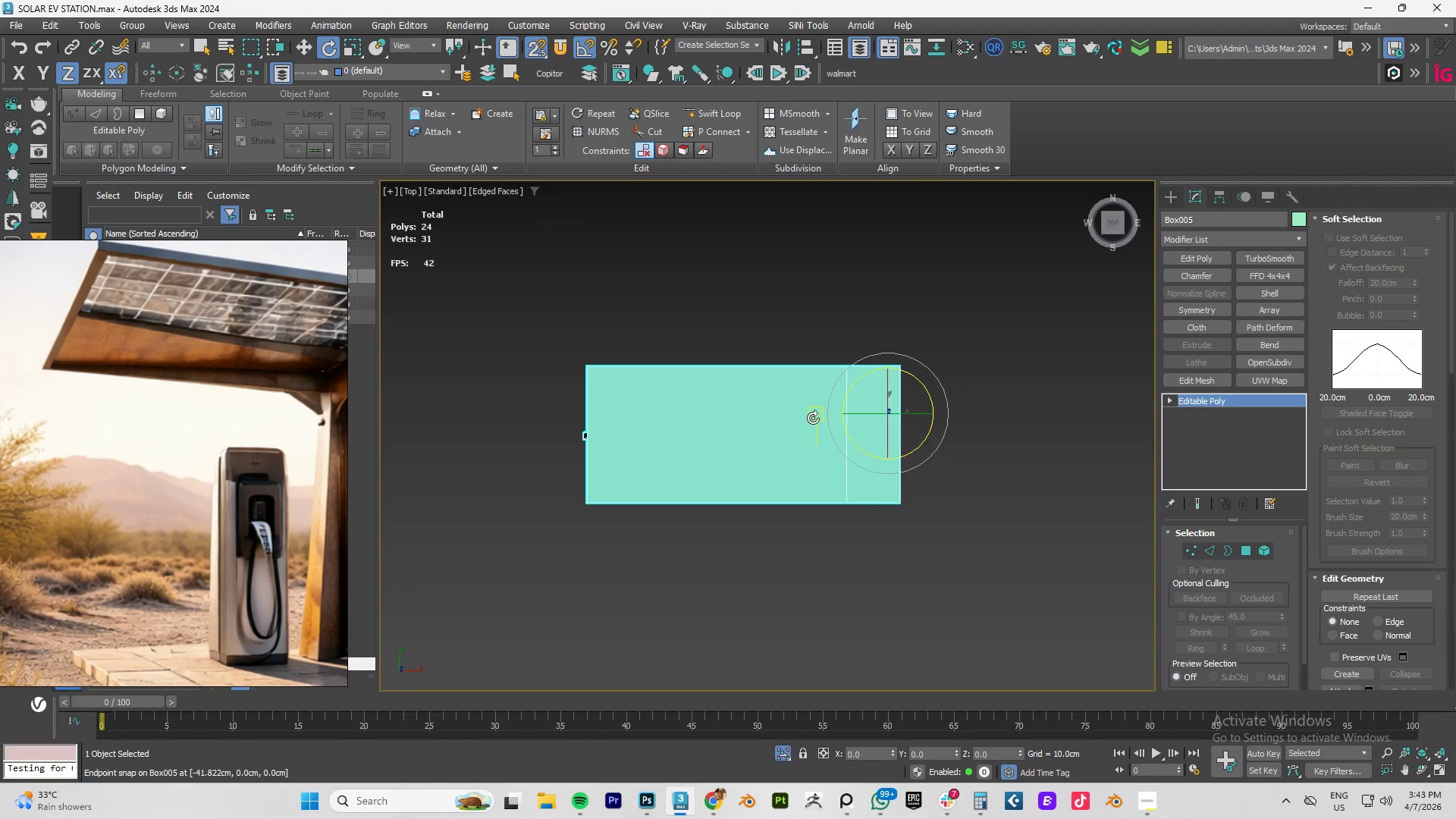 
key(F3)
 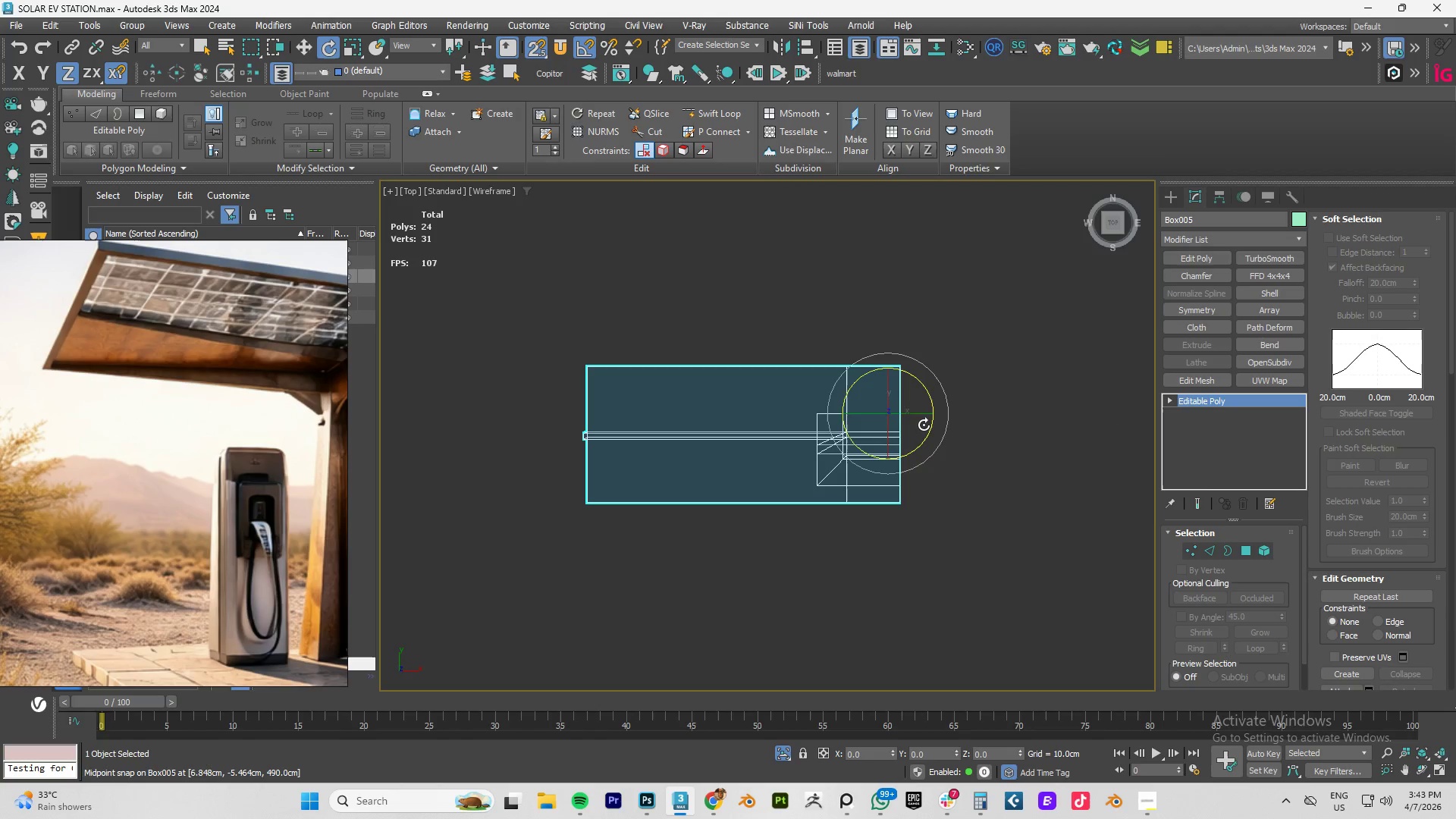 
hold_key(key=ShiftLeft, duration=1.5)
left_click_drag(start_coordinate=[929, 397], to_coordinate=[892, 577])
 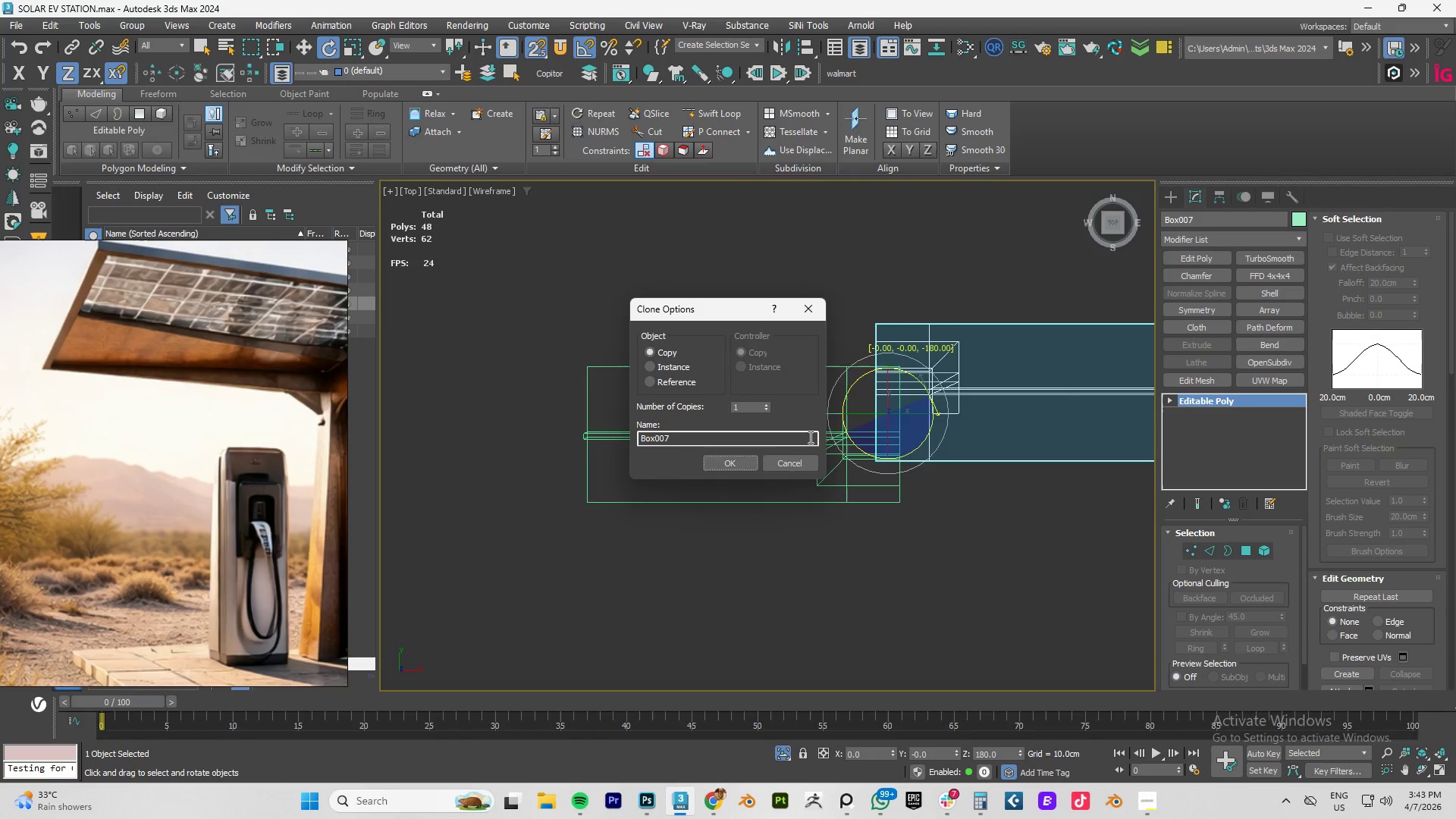 
hold_key(key=ShiftLeft, duration=1.52)
 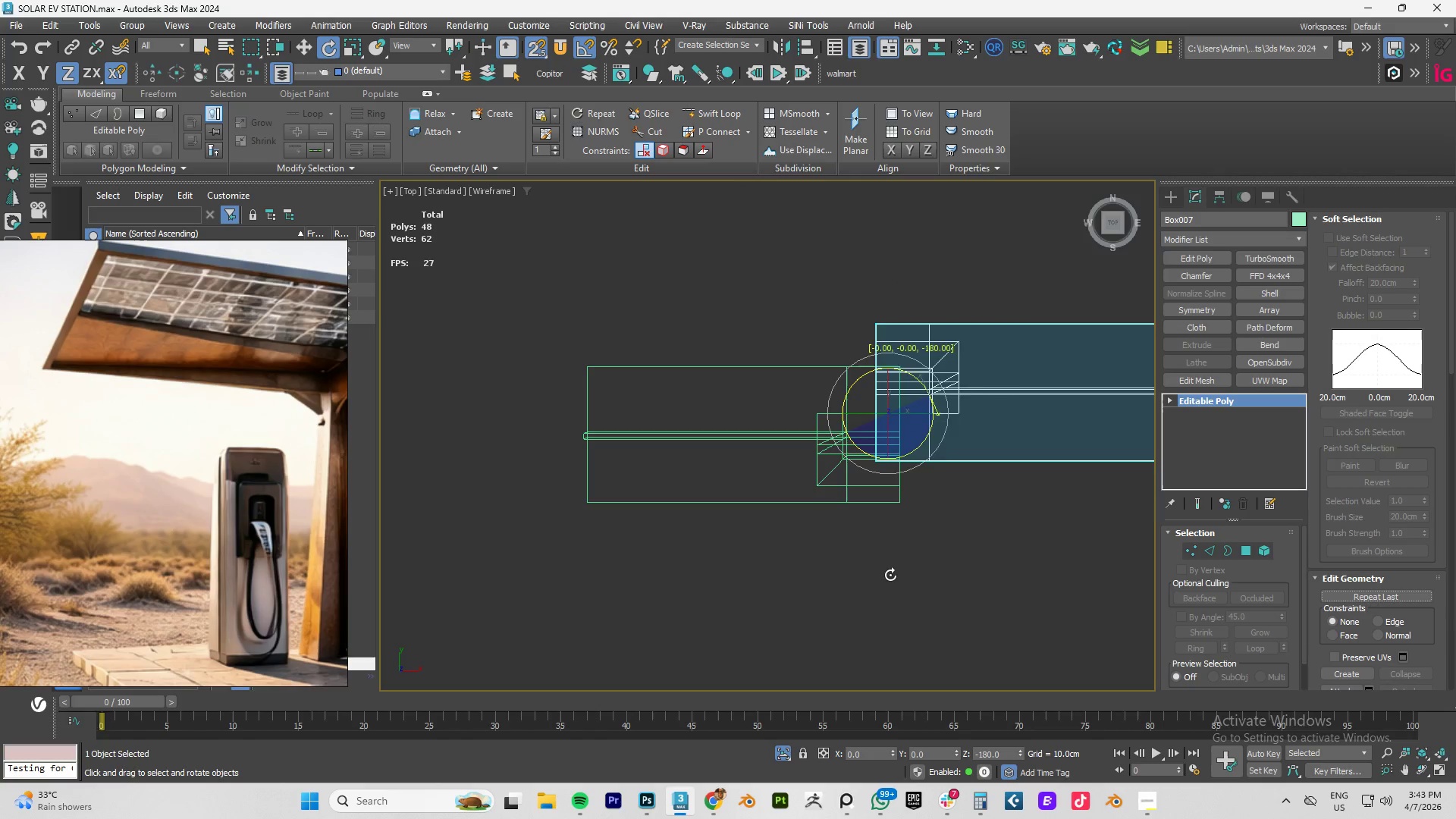 
hold_key(key=ShiftLeft, duration=1.52)
 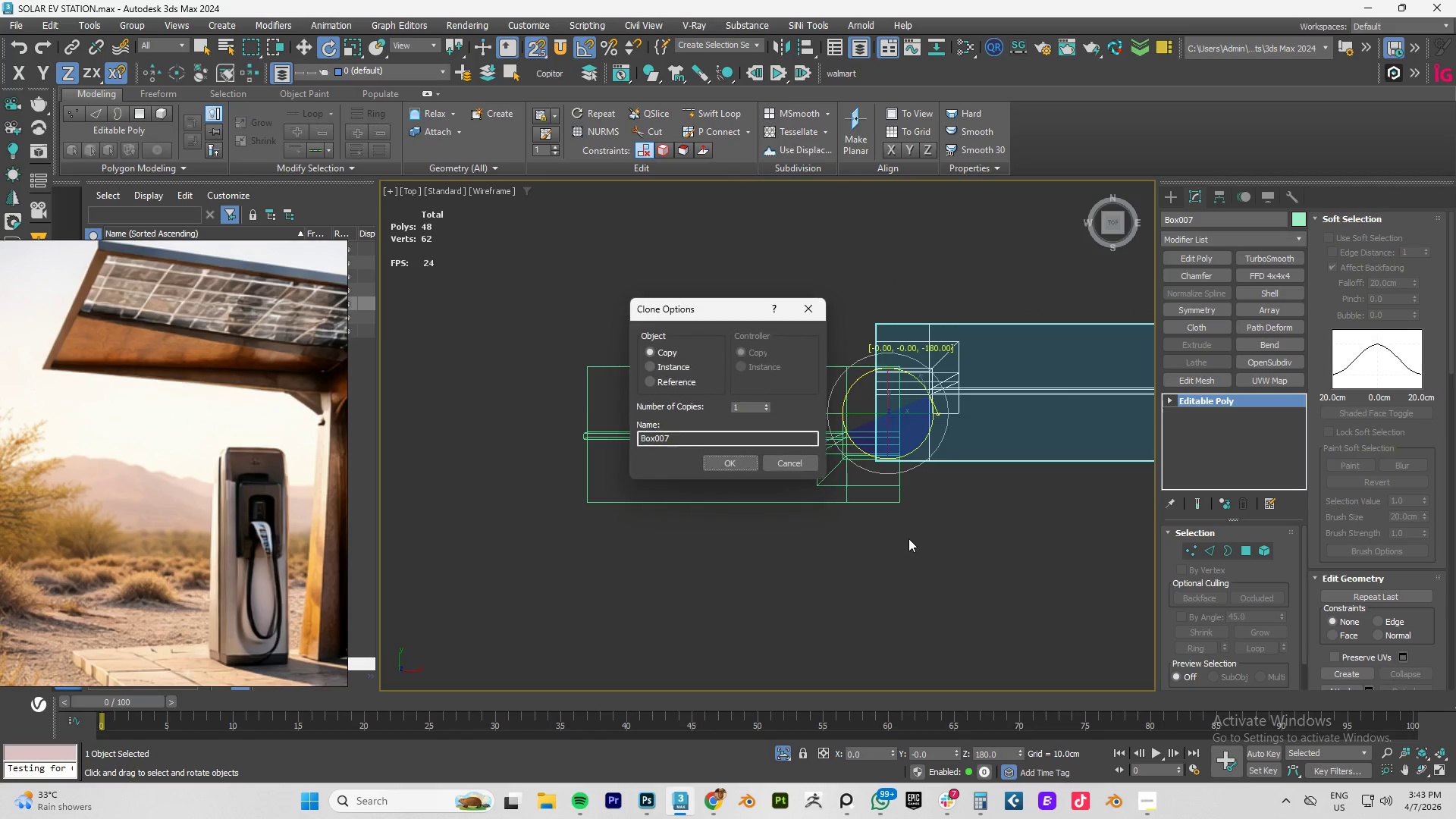 
hold_key(key=ShiftLeft, duration=0.42)
 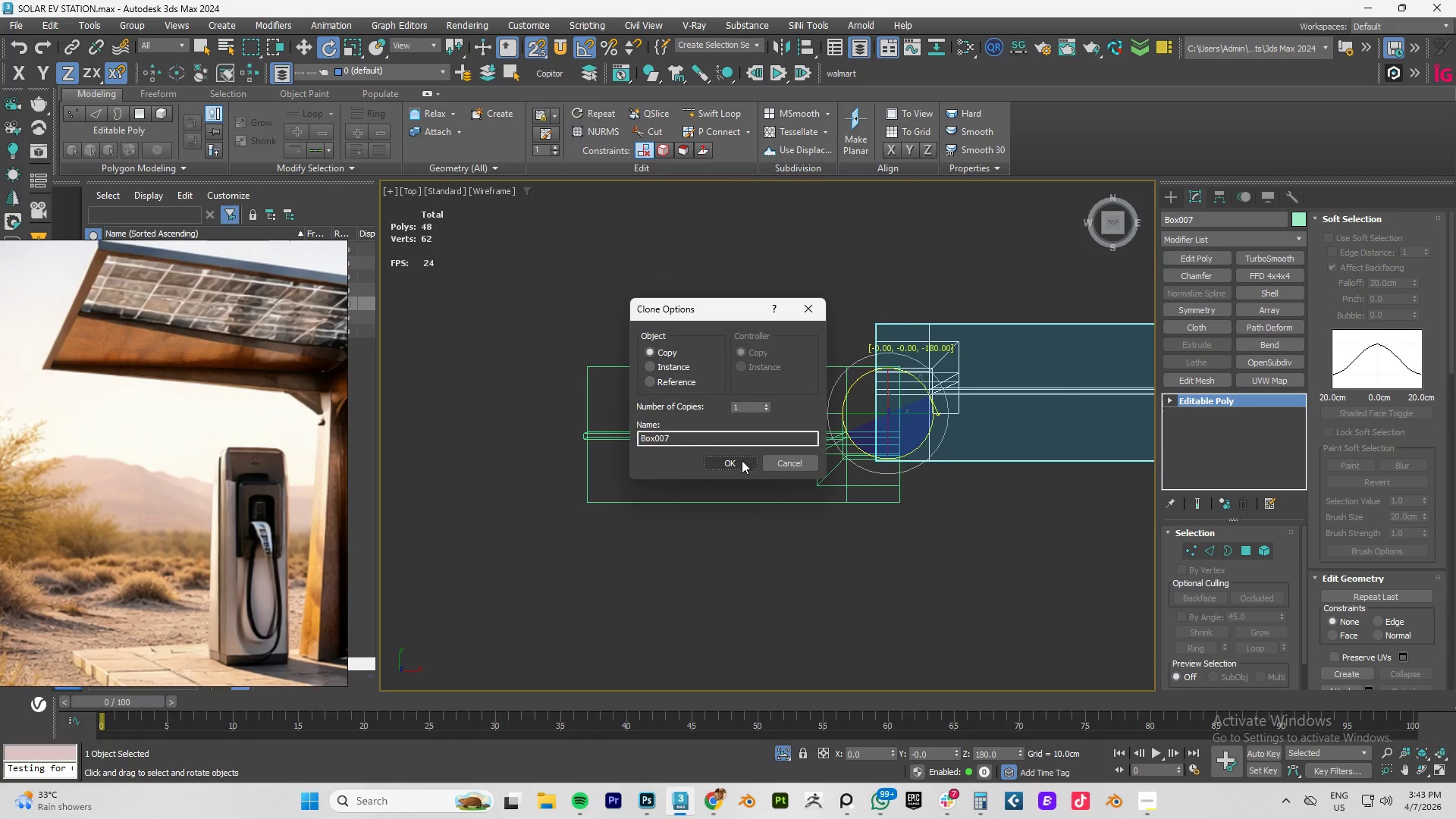 
left_click([742, 461])
 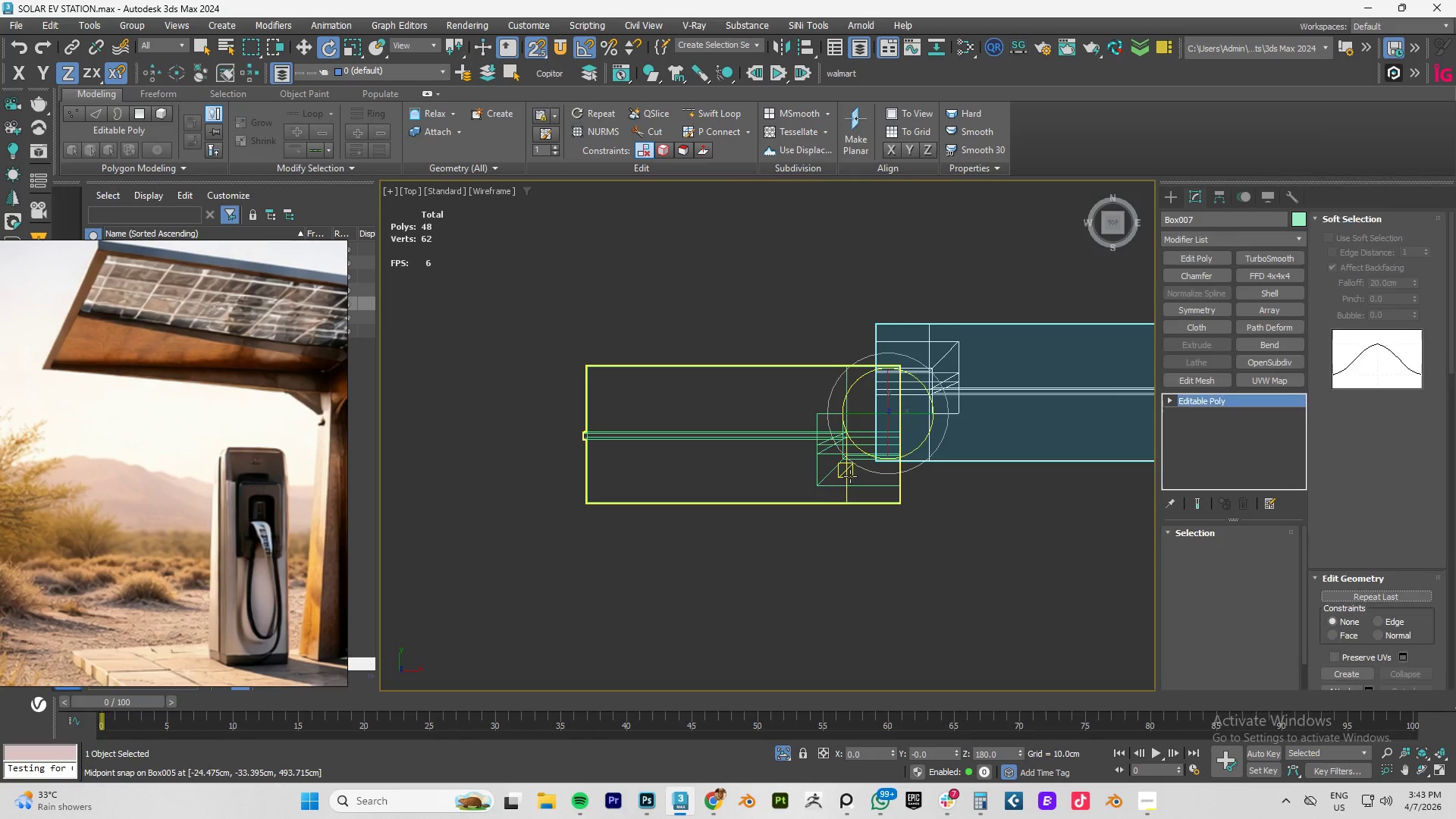 
key(F3)
 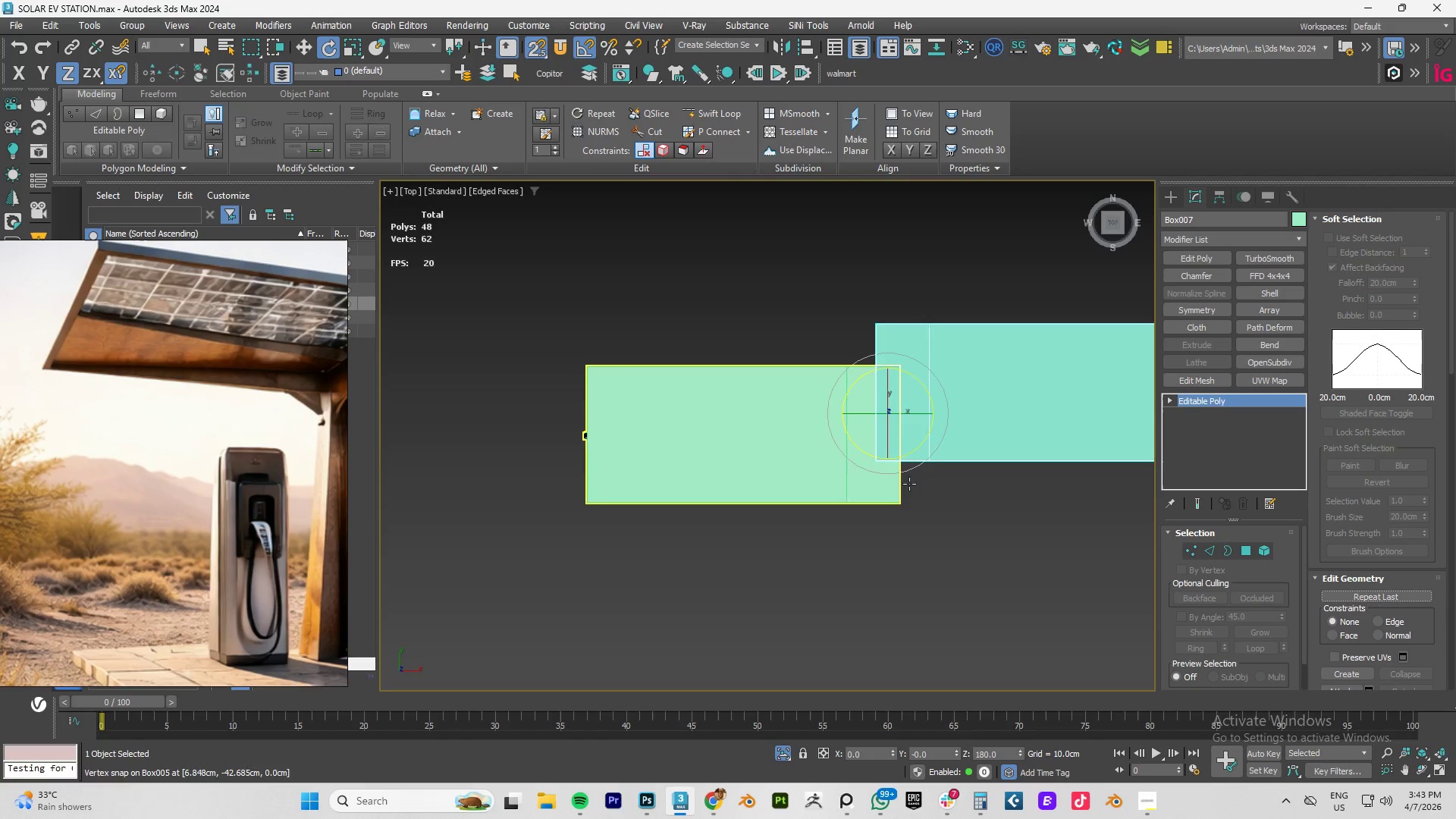 
hold_key(key=AltLeft, duration=1.5)
 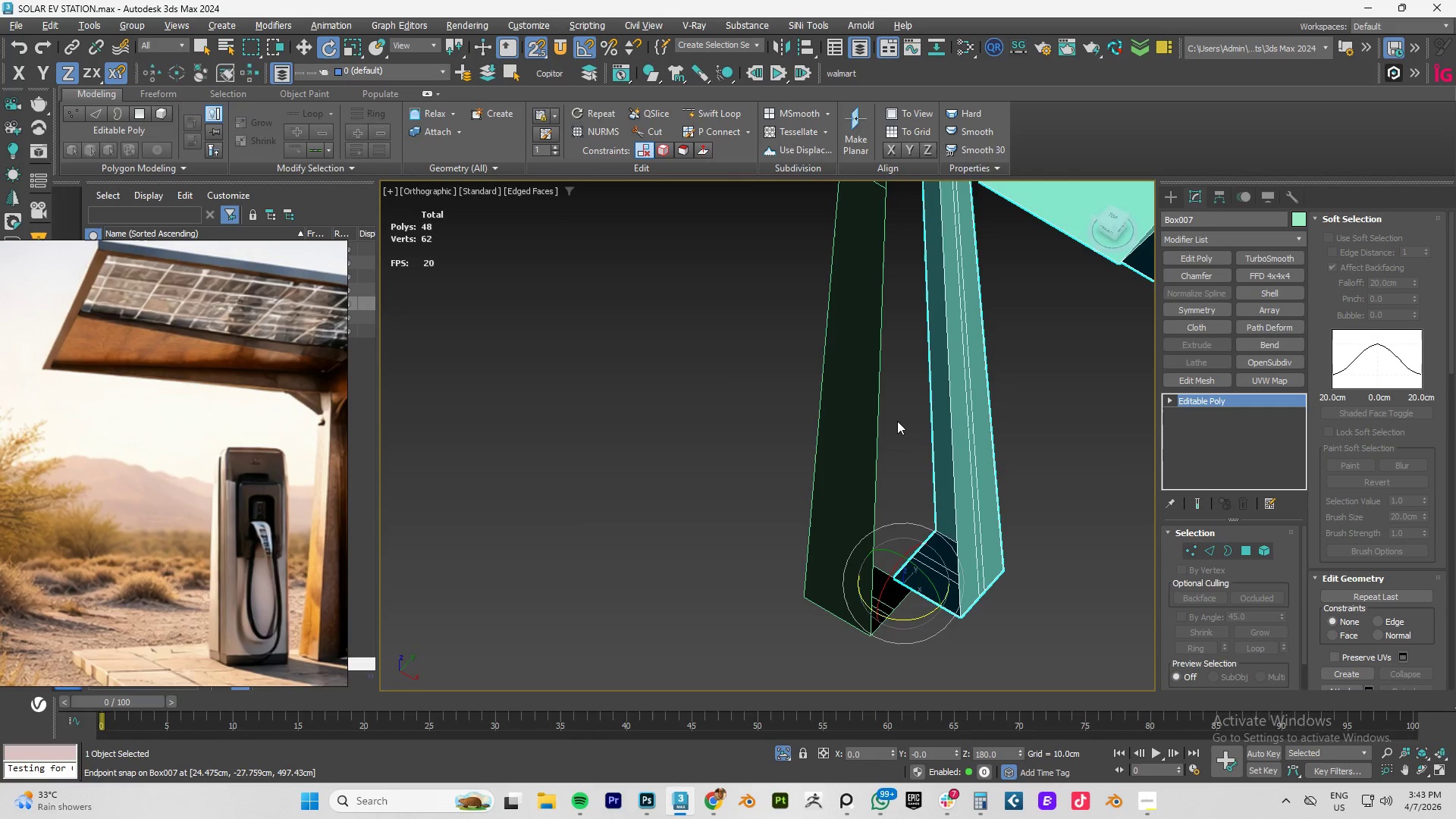 
hold_key(key=AltLeft, duration=1.5)
 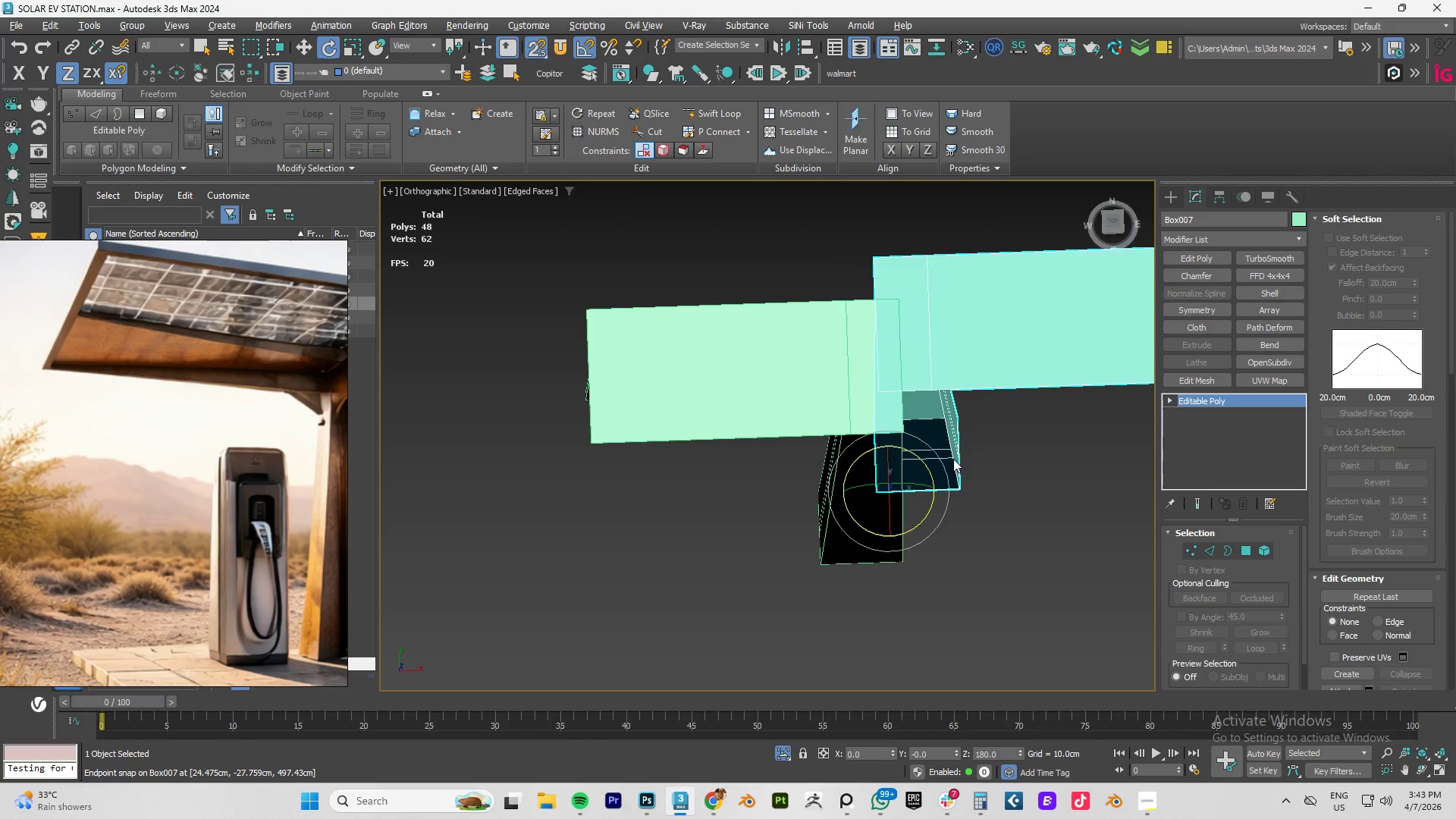 
hold_key(key=AltLeft, duration=0.55)
 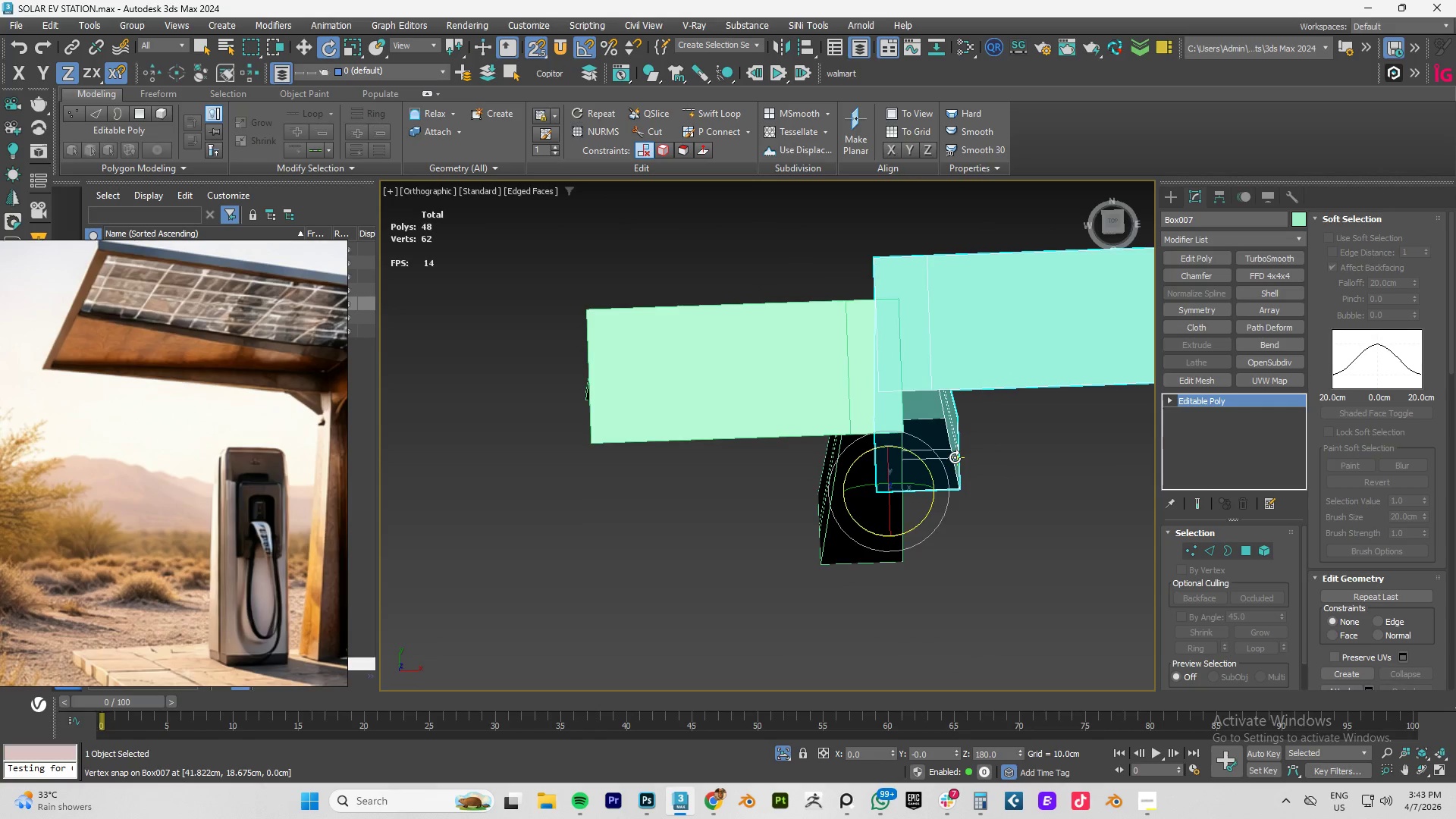 
key(E)
 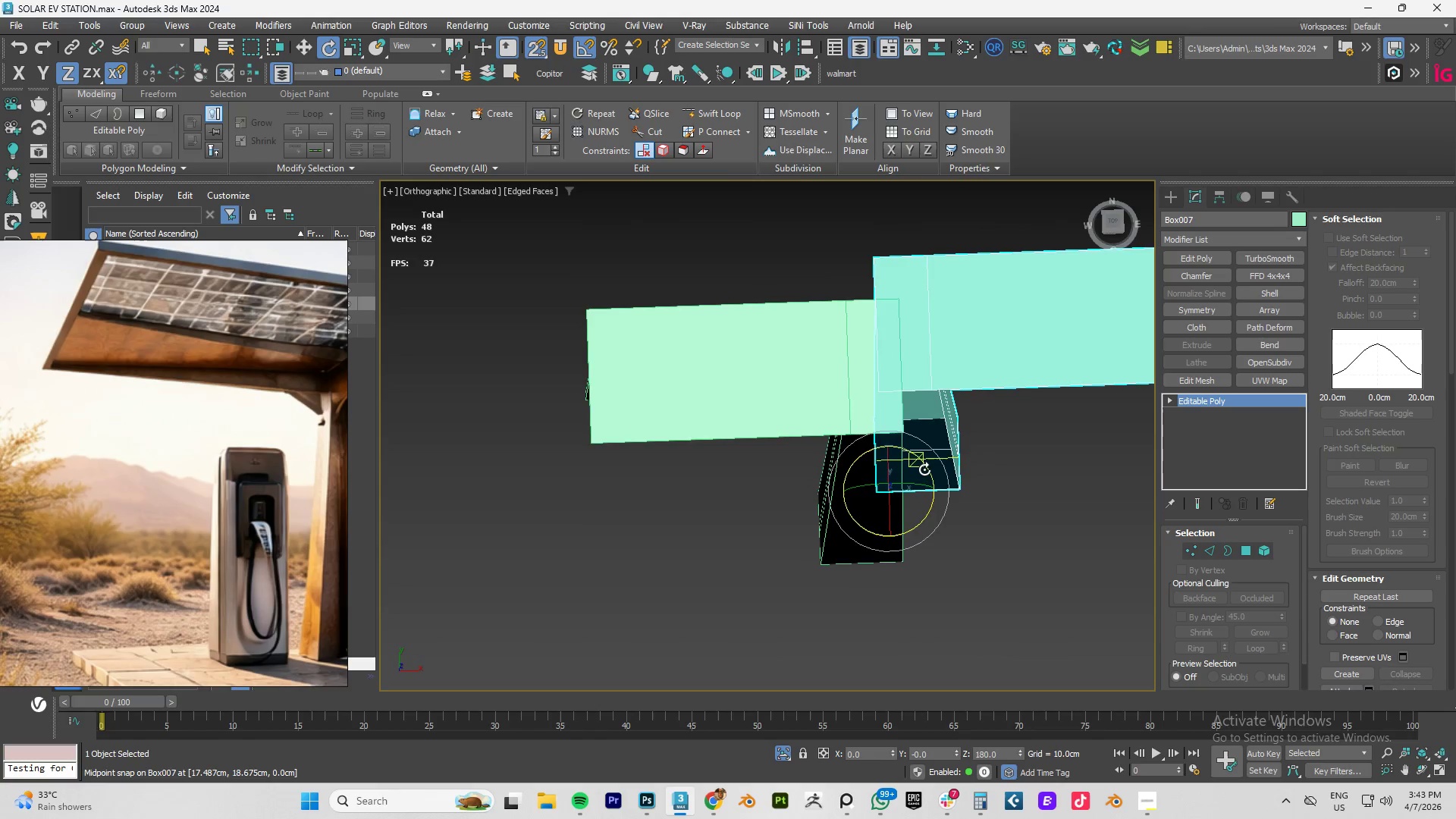 
left_click_drag(start_coordinate=[925, 471], to_coordinate=[905, 563])
 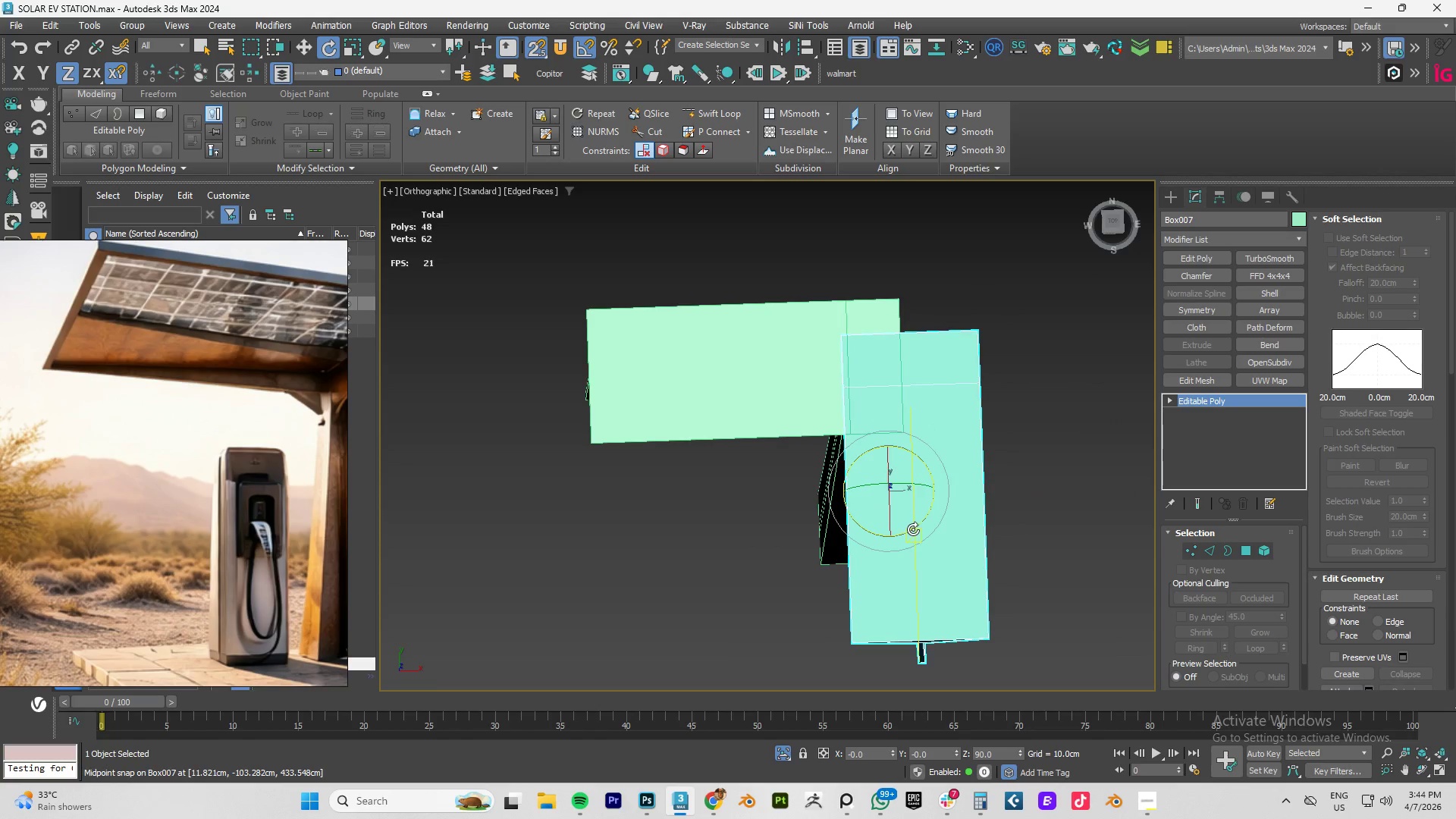 
type(TZ)
 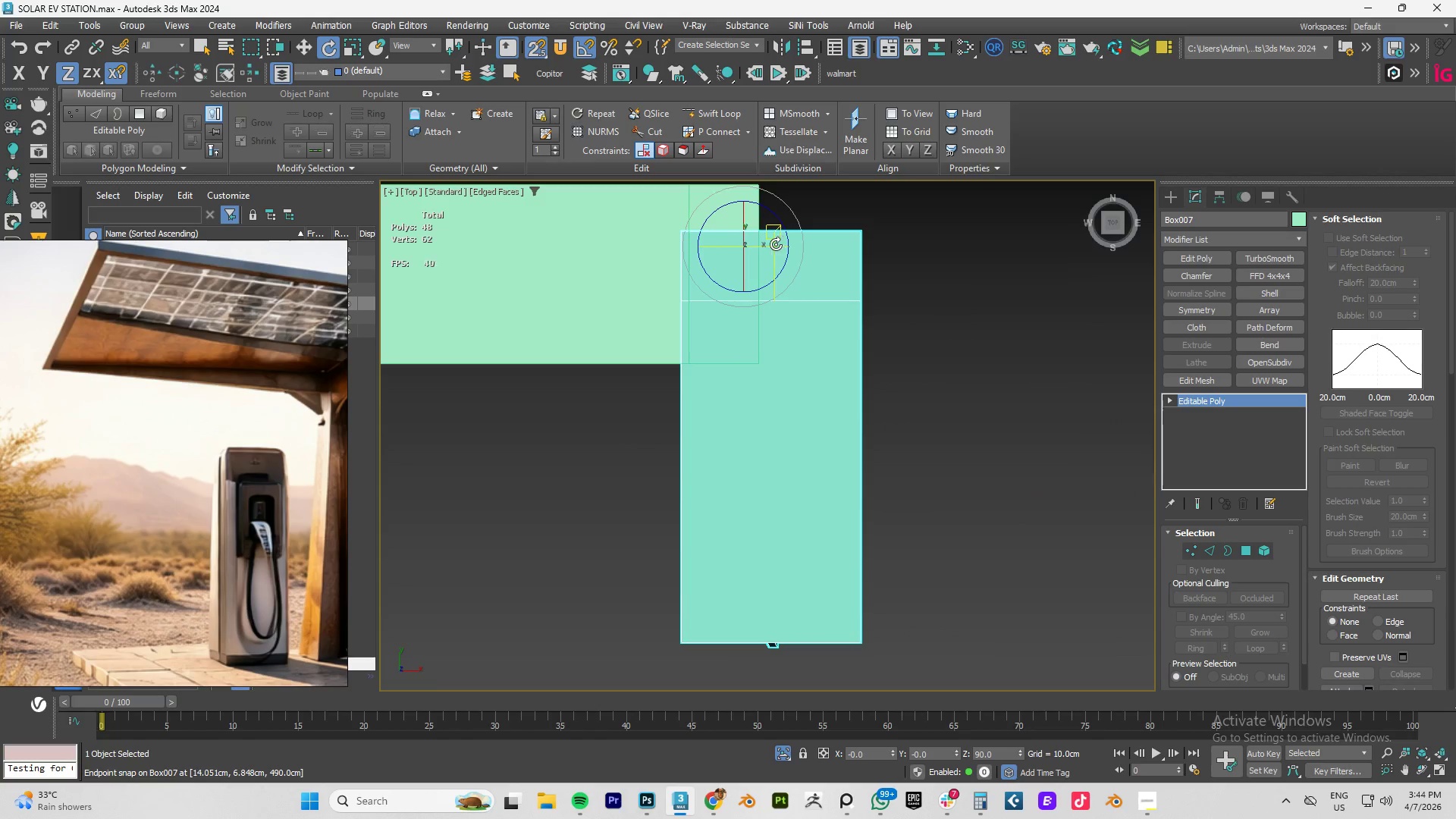 
key(W)
 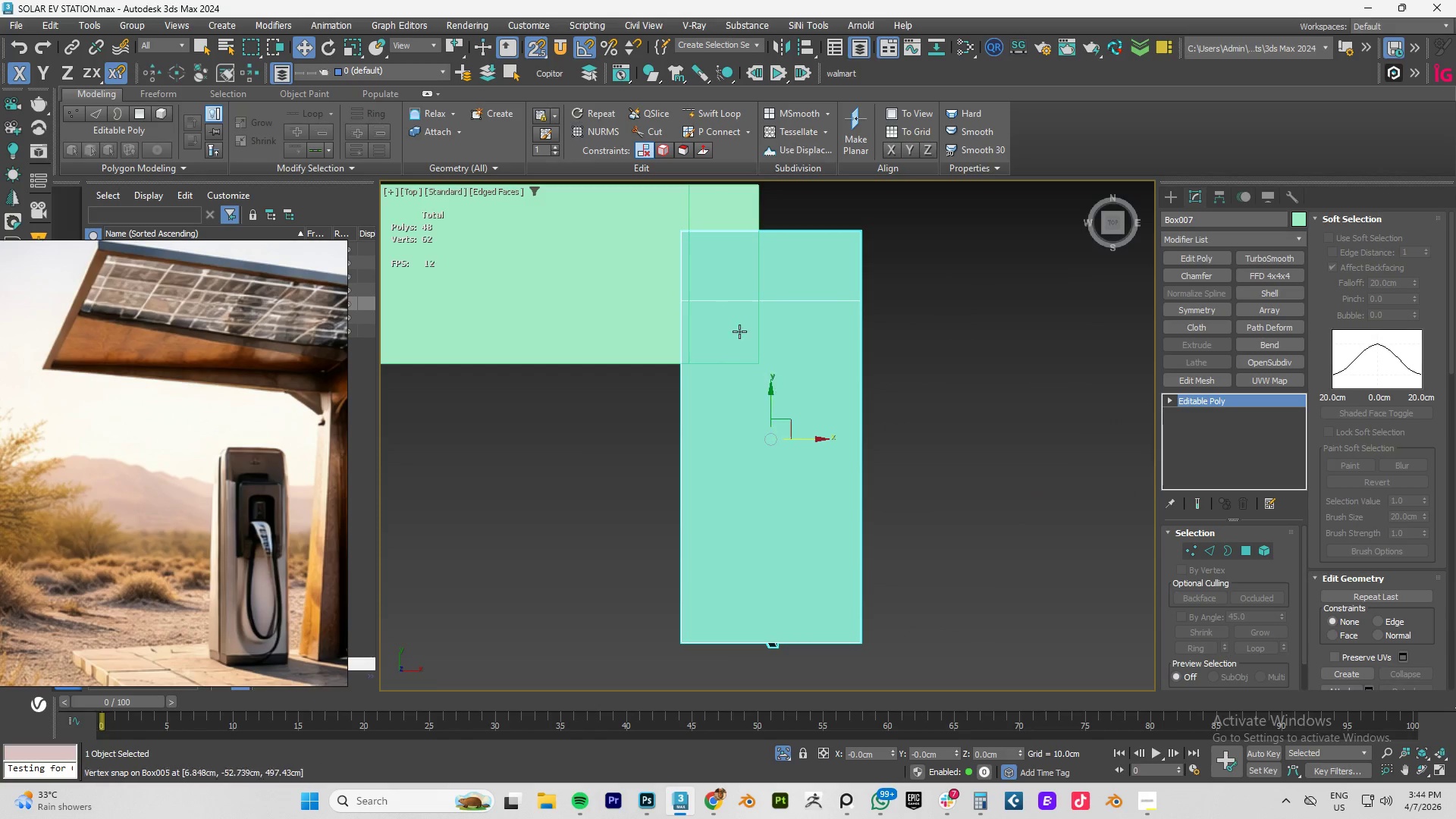 
left_click_drag(start_coordinate=[685, 235], to_coordinate=[711, 239])
 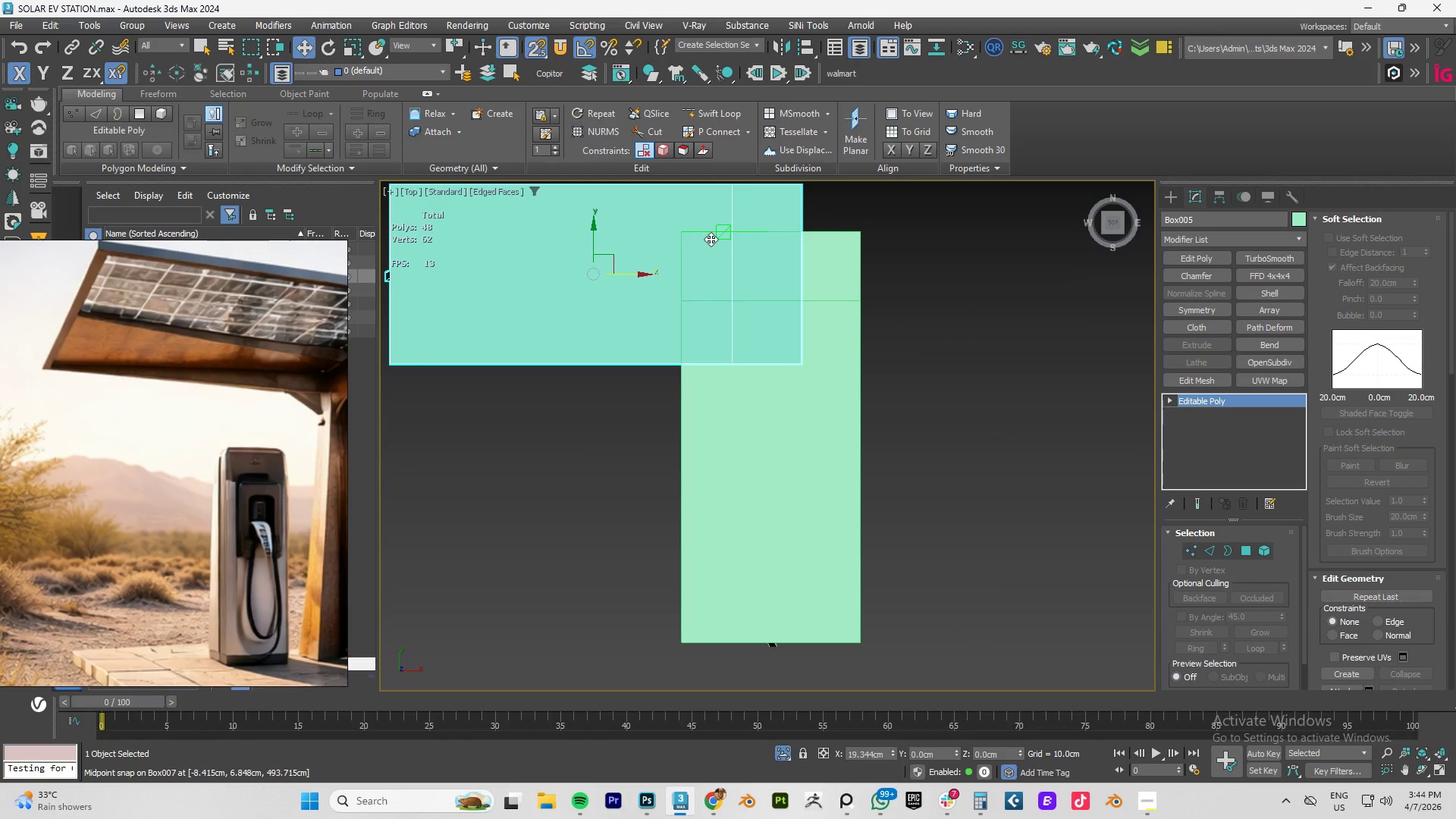 
key(Control+Z)
 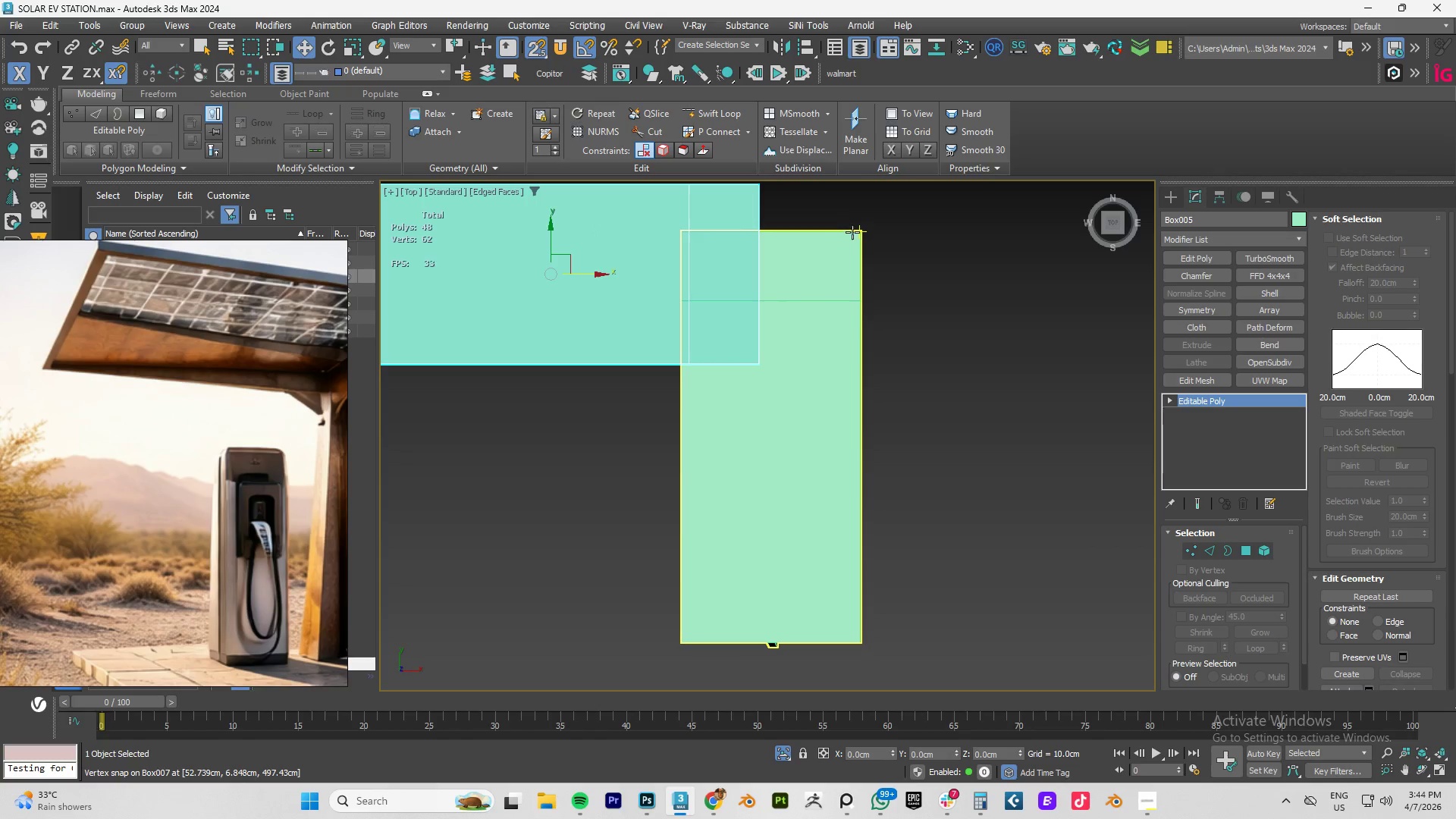 
left_click_drag(start_coordinate=[856, 231], to_coordinate=[914, 239])
 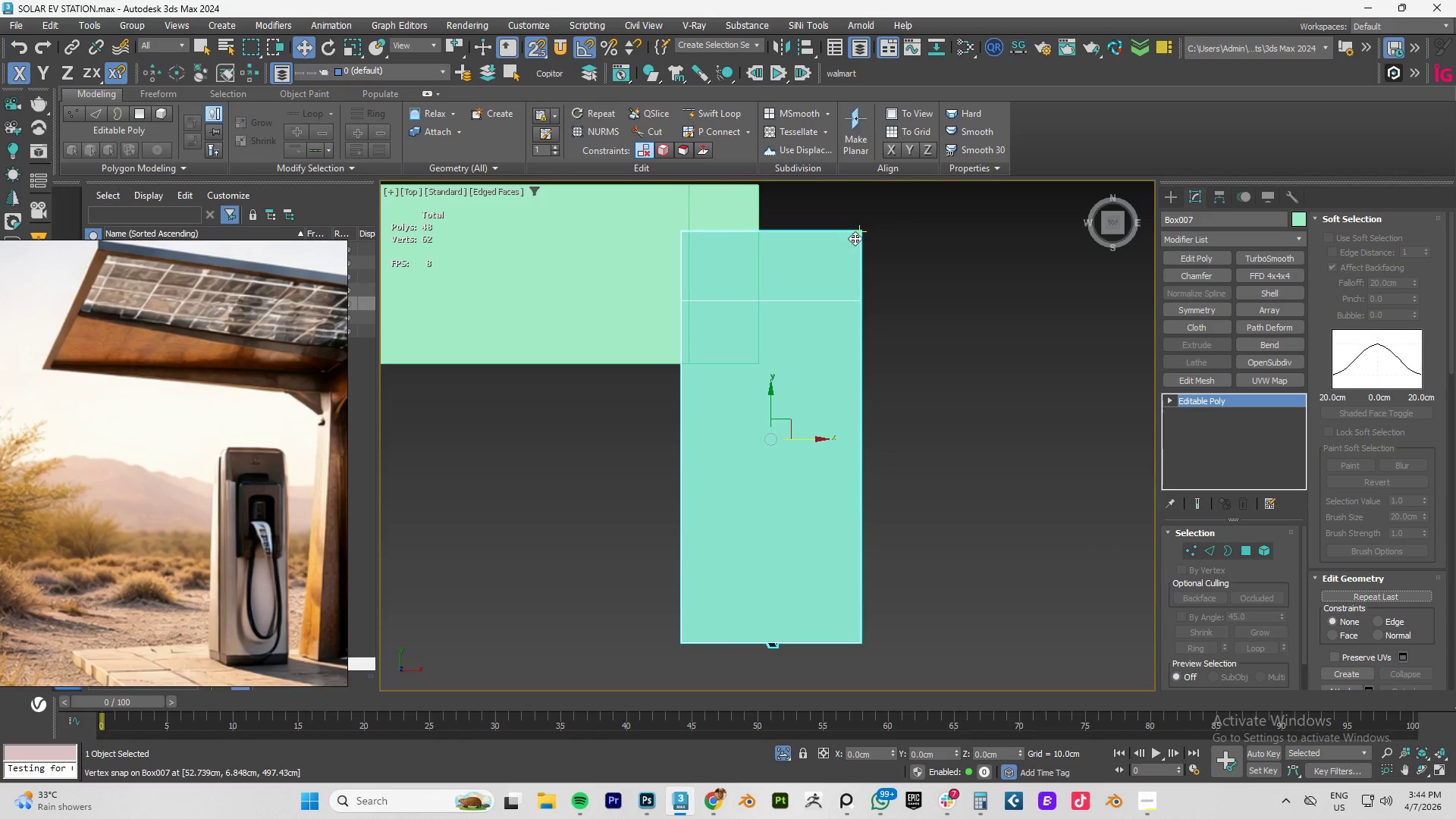 
left_click_drag(start_coordinate=[858, 234], to_coordinate=[1028, 250])
 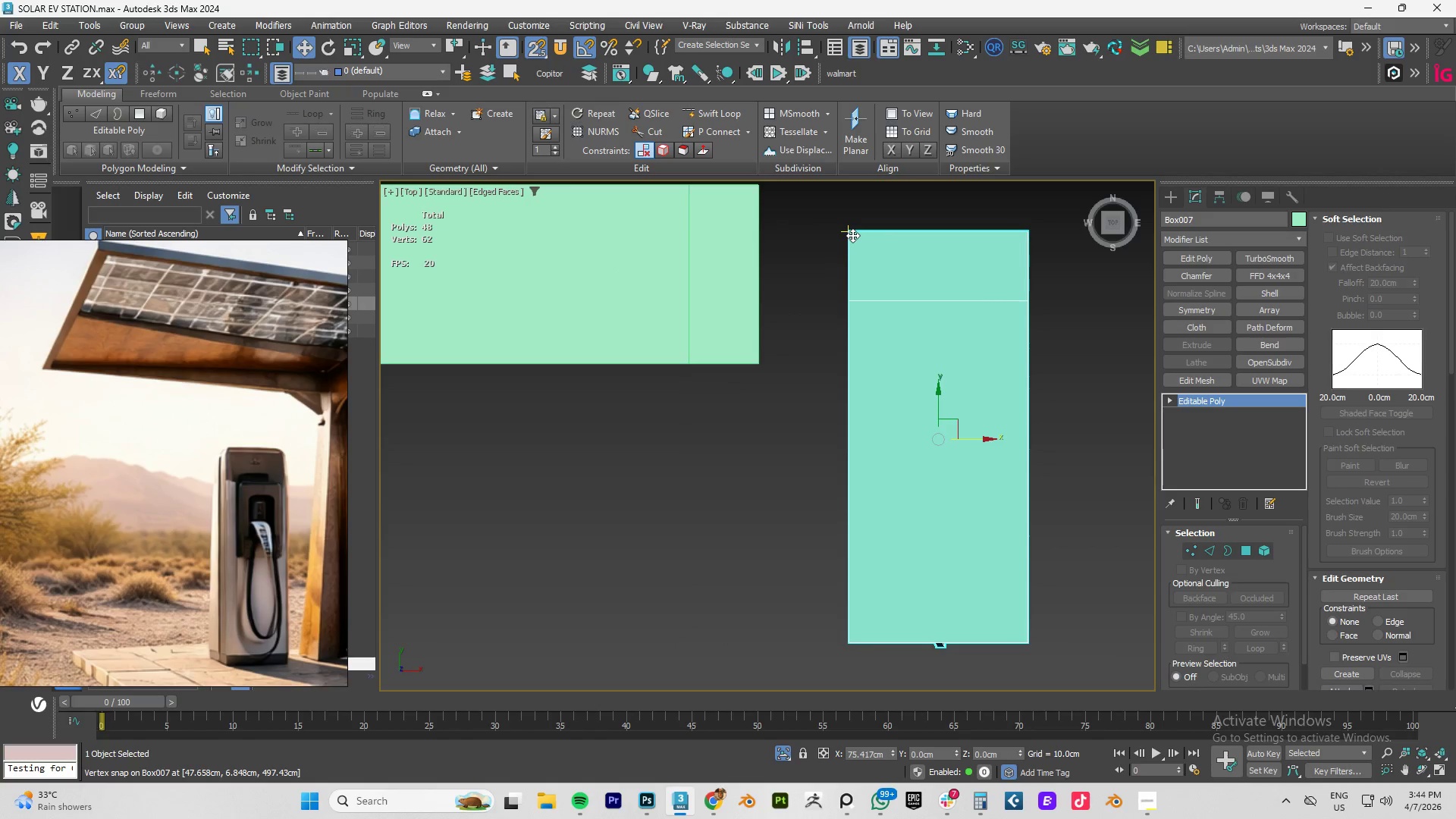 
left_click([852, 235])
 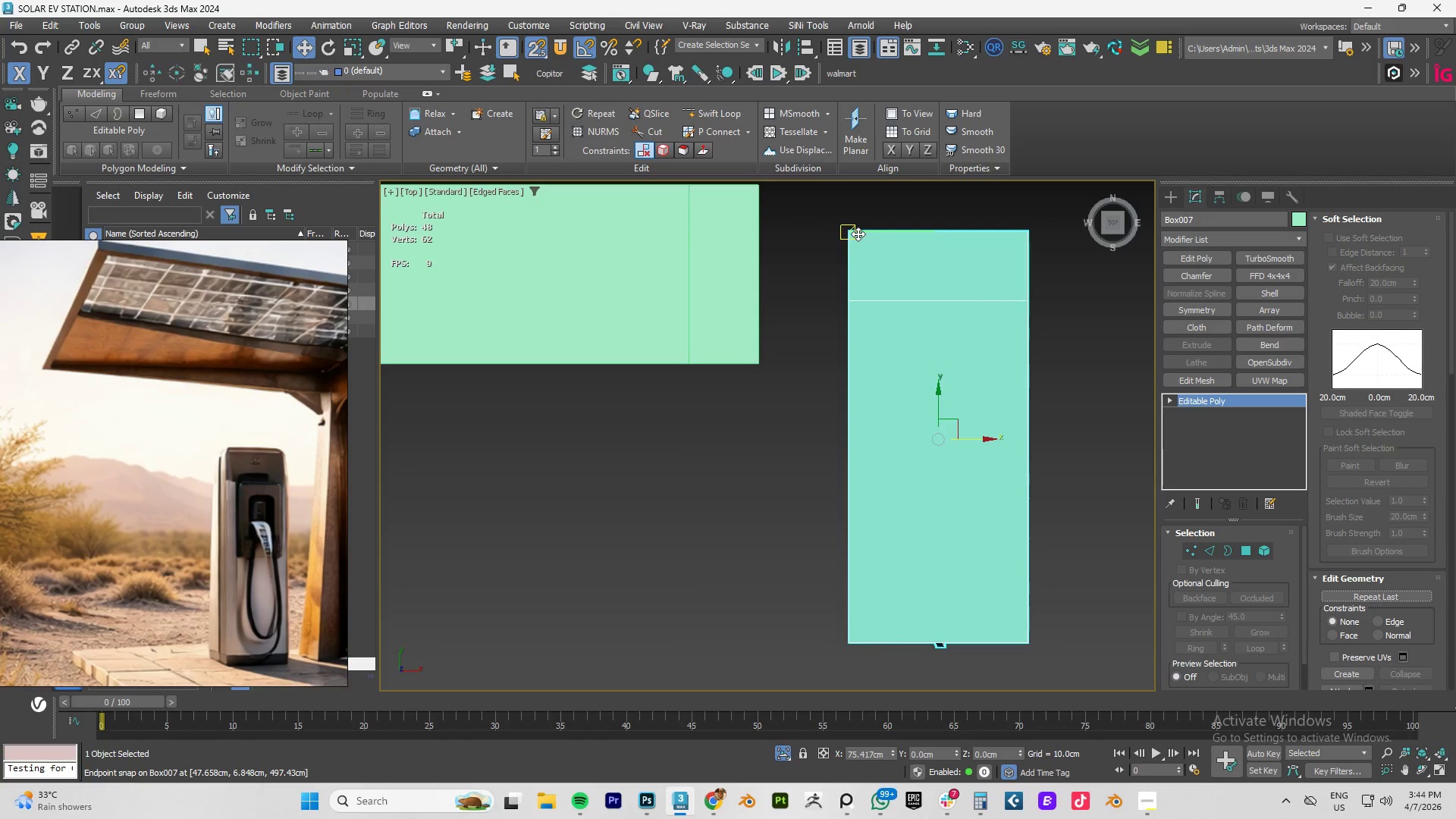 
left_click_drag(start_coordinate=[858, 234], to_coordinate=[761, 365])
 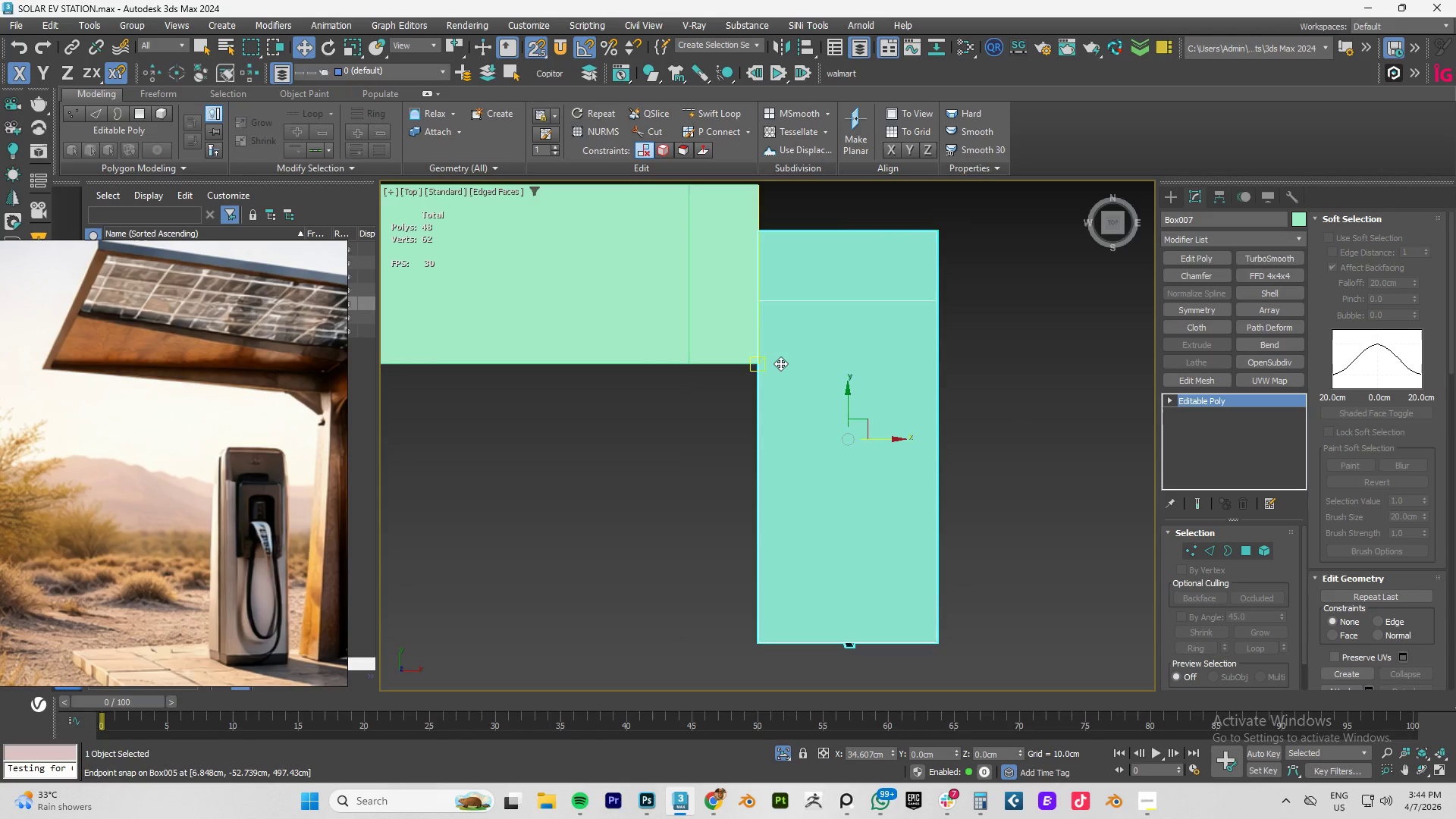 
hold_key(key=AltLeft, duration=1.5)
 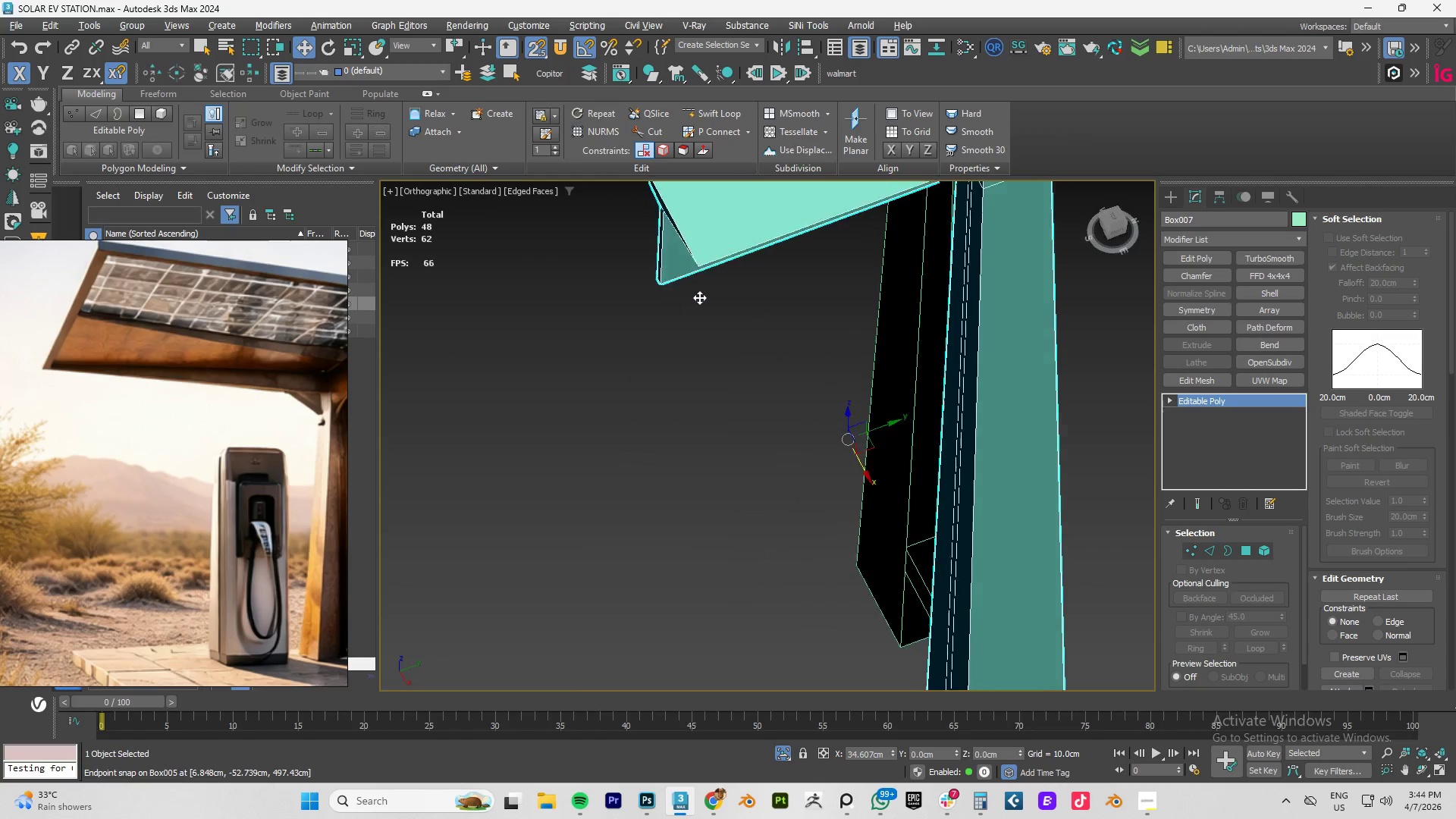 
hold_key(key=AltLeft, duration=1.52)
 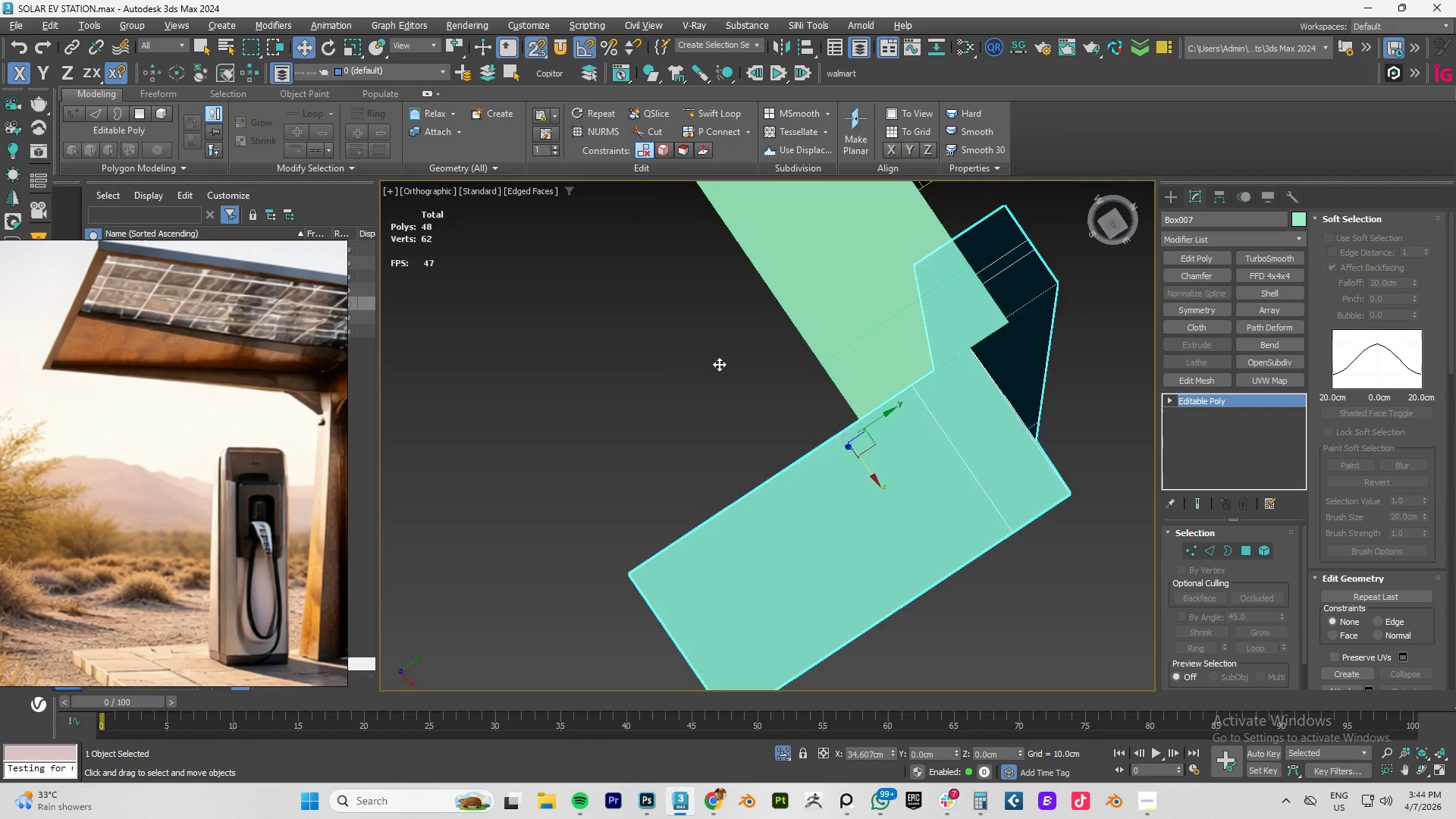 
hold_key(key=AltLeft, duration=1.51)
 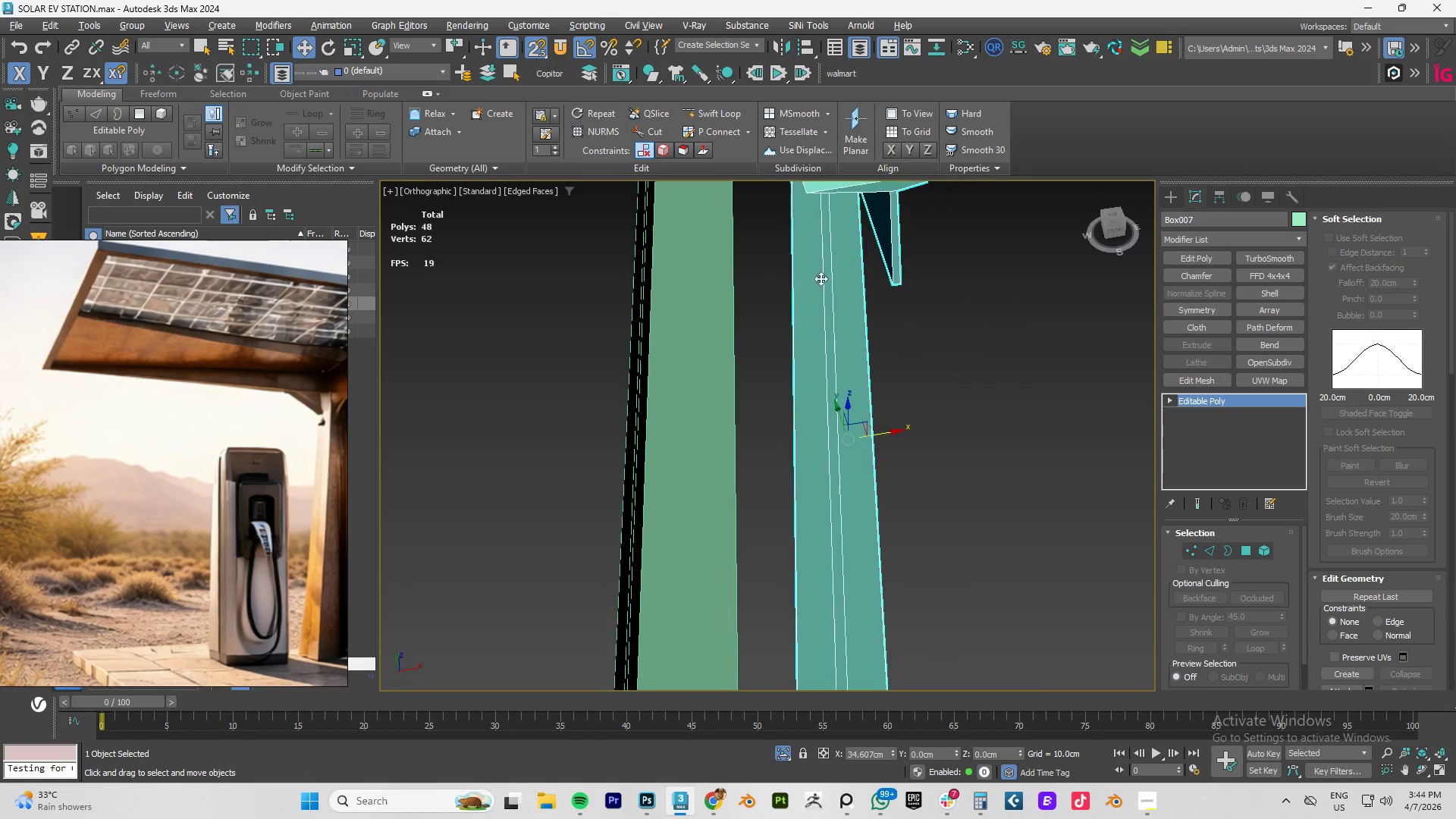 
hold_key(key=AltLeft, duration=1.19)
 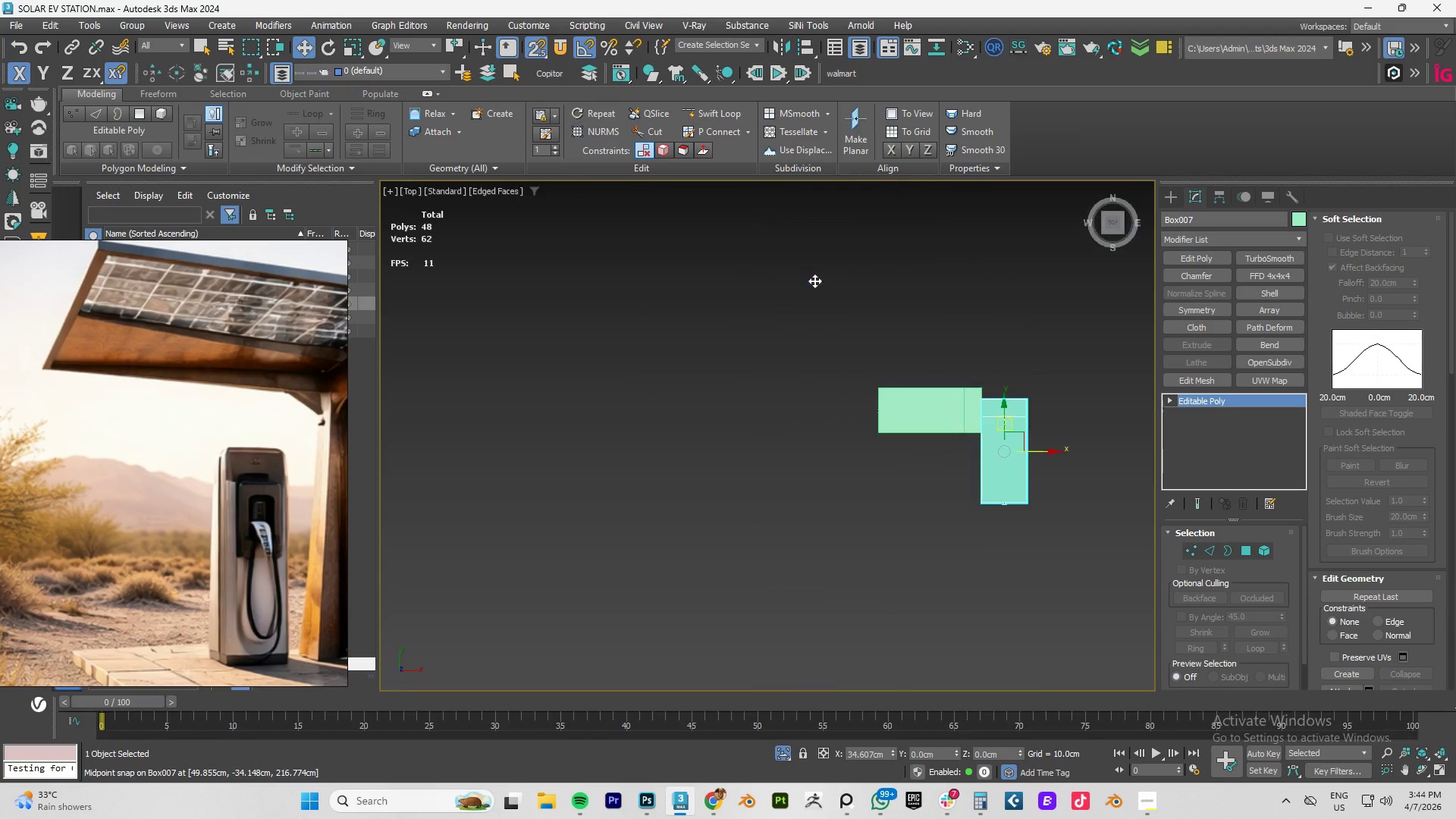 
hold_key(key=AltLeft, duration=10.31)
 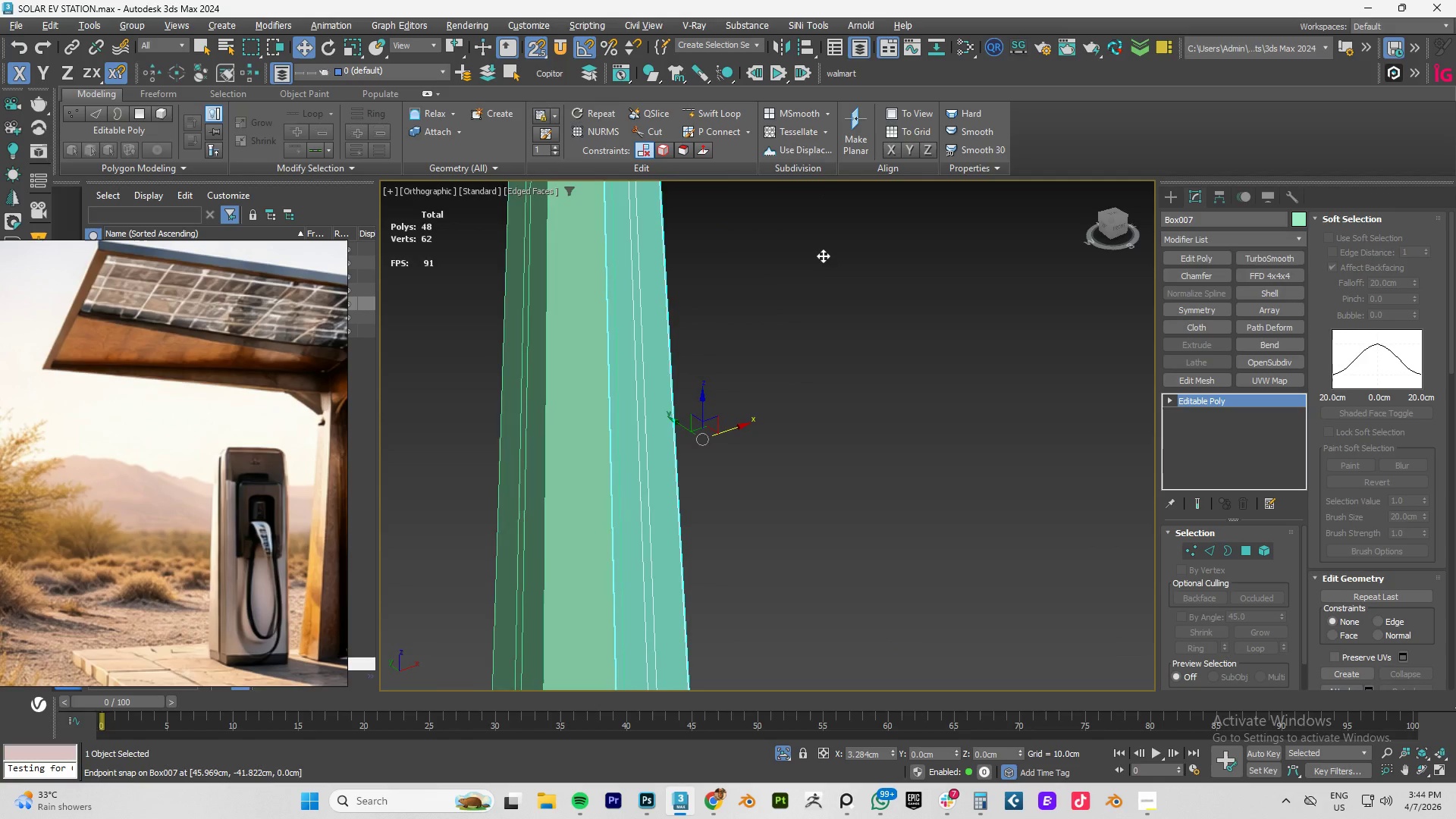 
type(TZ)
 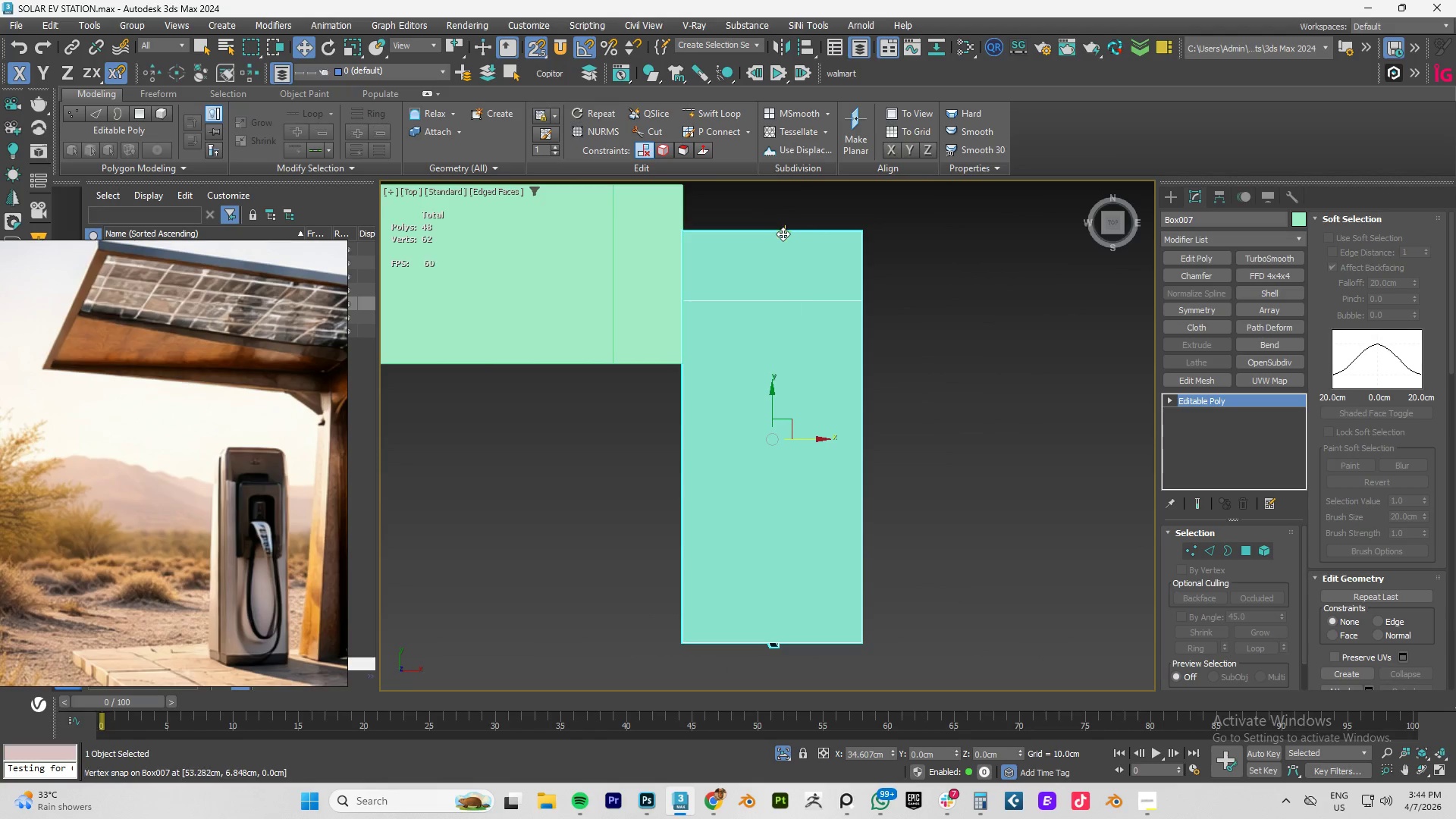 
left_click_drag(start_coordinate=[774, 233], to_coordinate=[717, 253])
 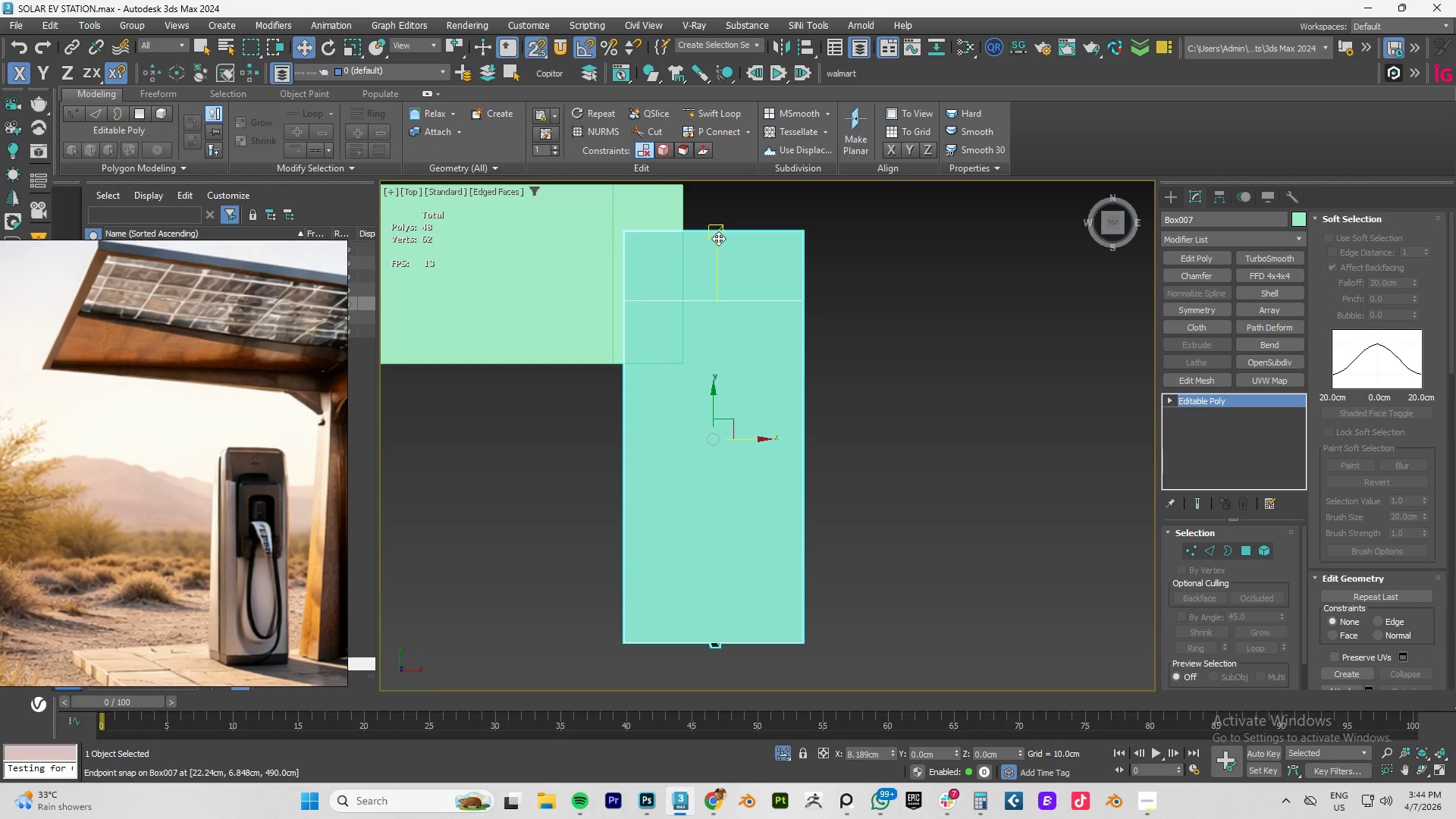 
left_click_drag(start_coordinate=[719, 235], to_coordinate=[863, 253])
 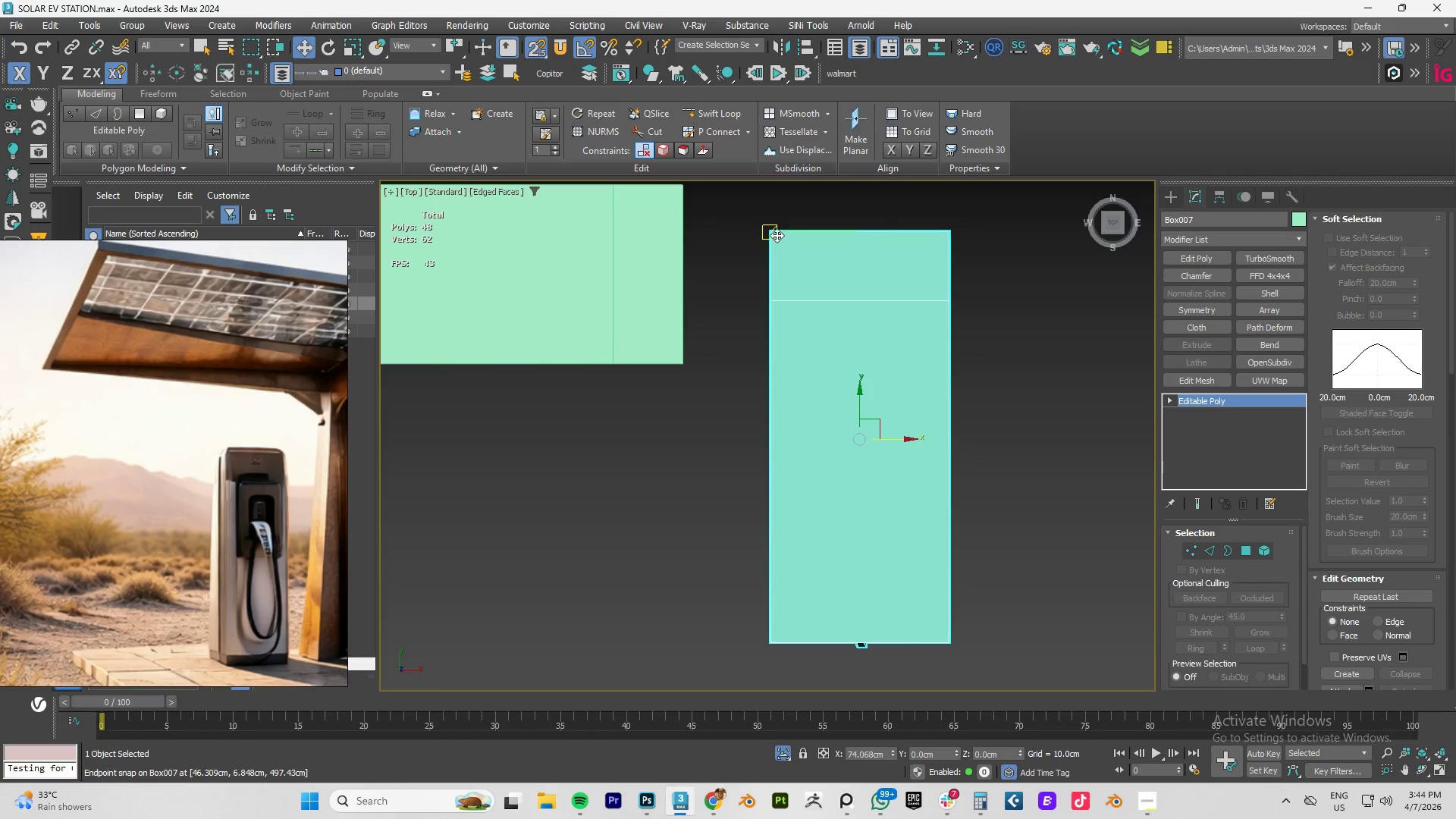 
left_click_drag(start_coordinate=[775, 233], to_coordinate=[617, 363])
 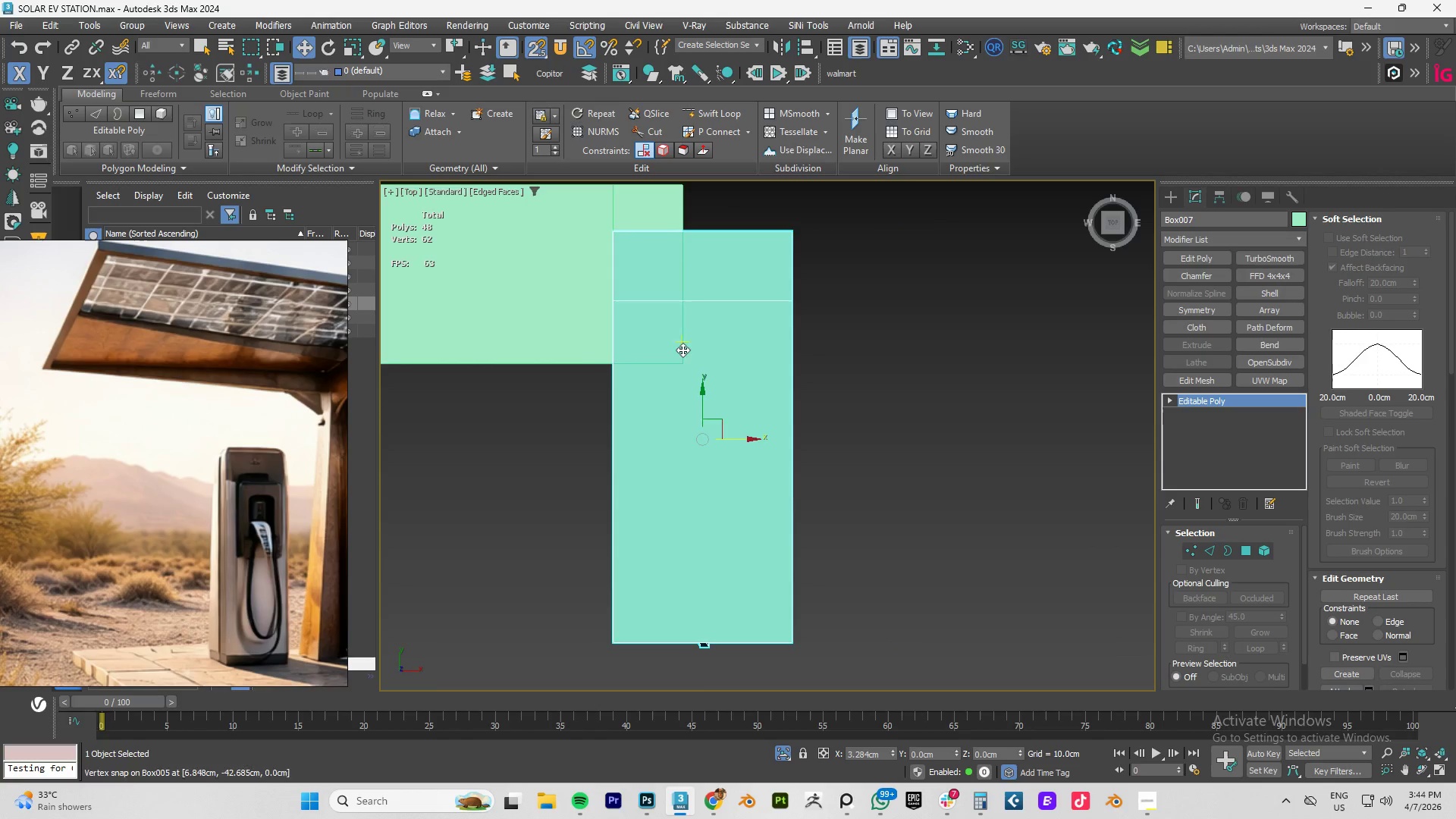 
hold_key(key=AltLeft, duration=1.53)
 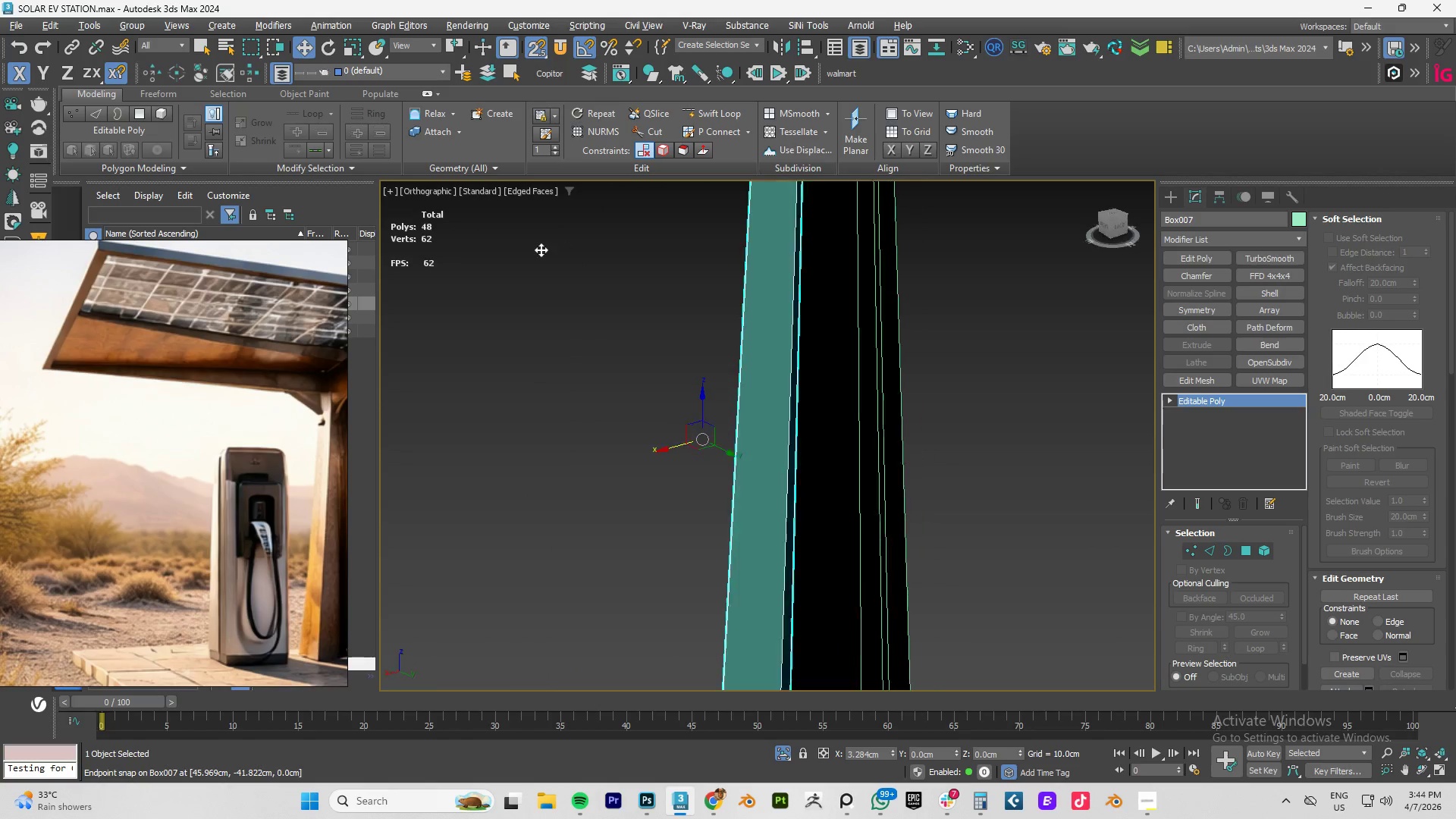 
hold_key(key=AltLeft, duration=1.47)
 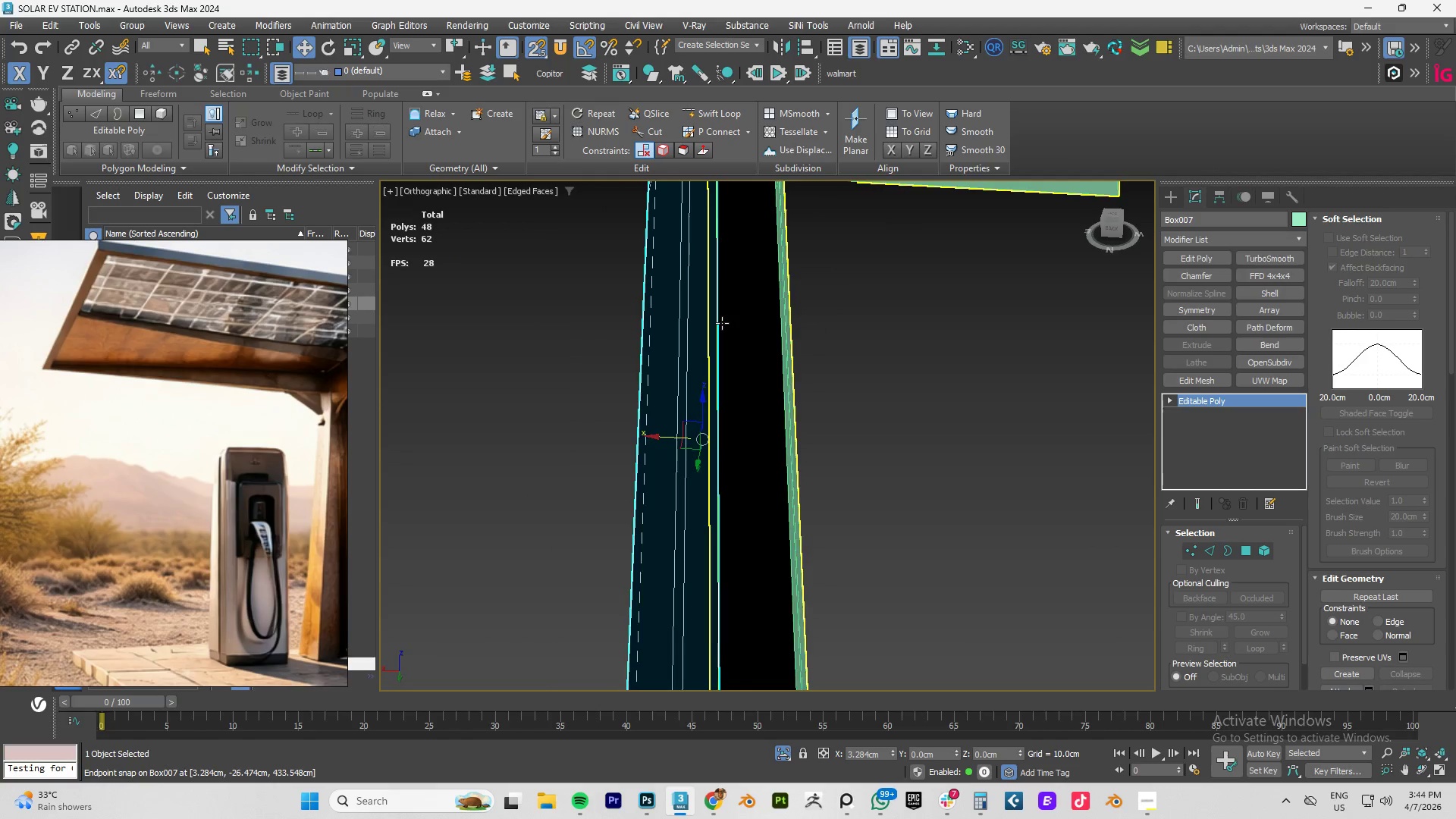 
left_click([811, 370])
 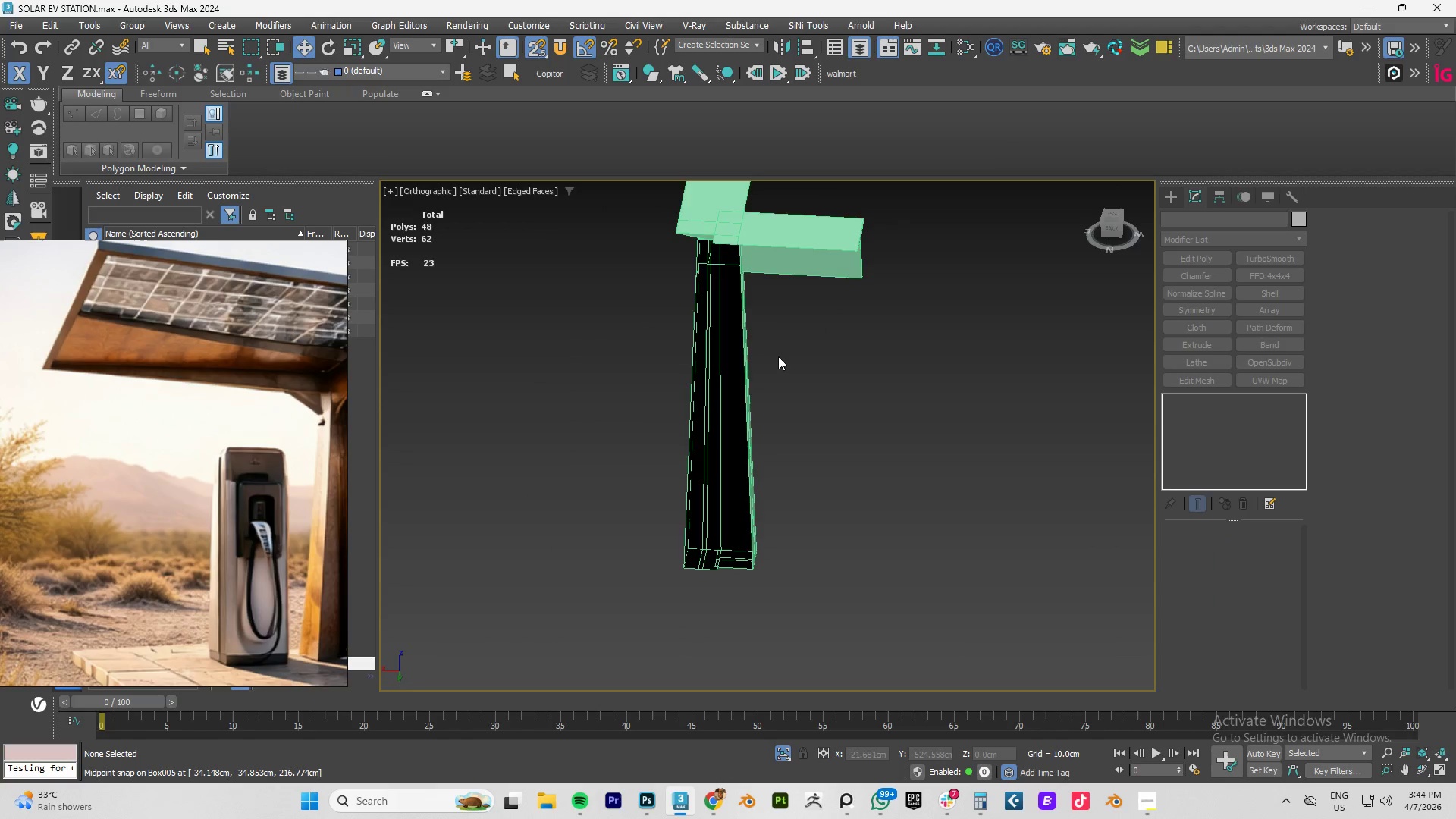 
scroll: coordinate [777, 356], scroll_direction: down, amount: 5.0
 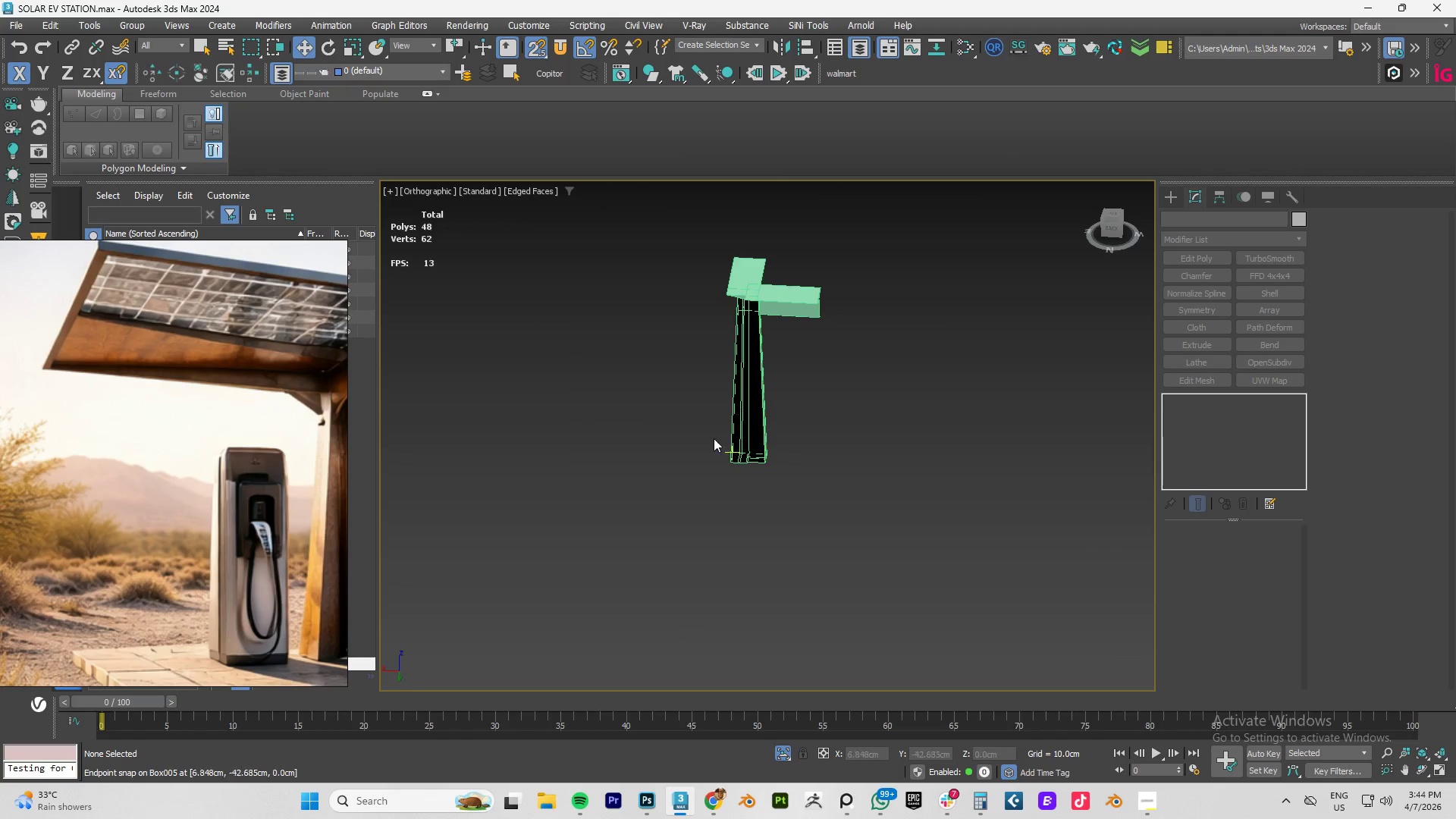 
scroll: coordinate [799, 482], scroll_direction: up, amount: 6.0
 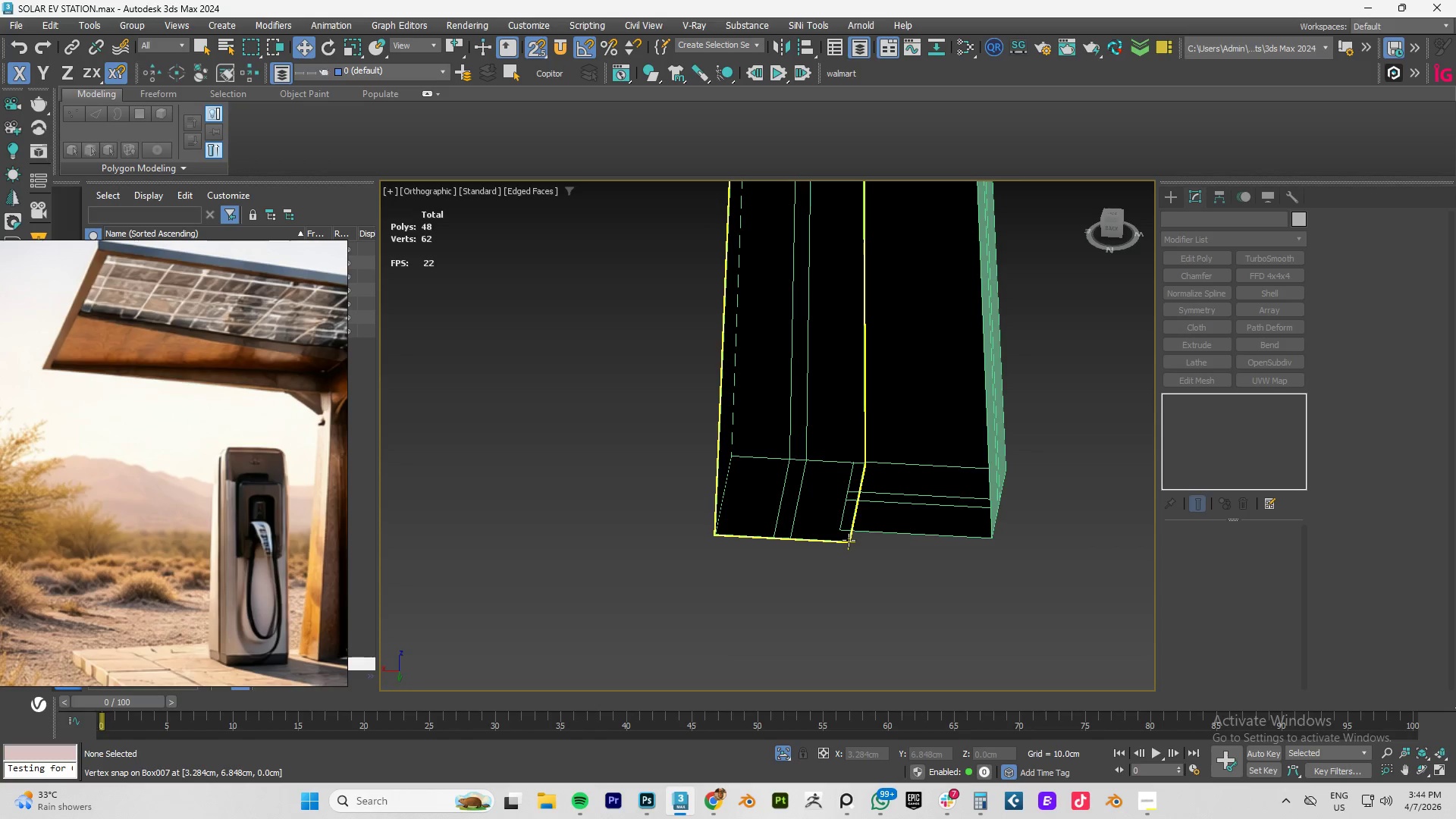 
left_click_drag(start_coordinate=[847, 540], to_coordinate=[839, 527])
 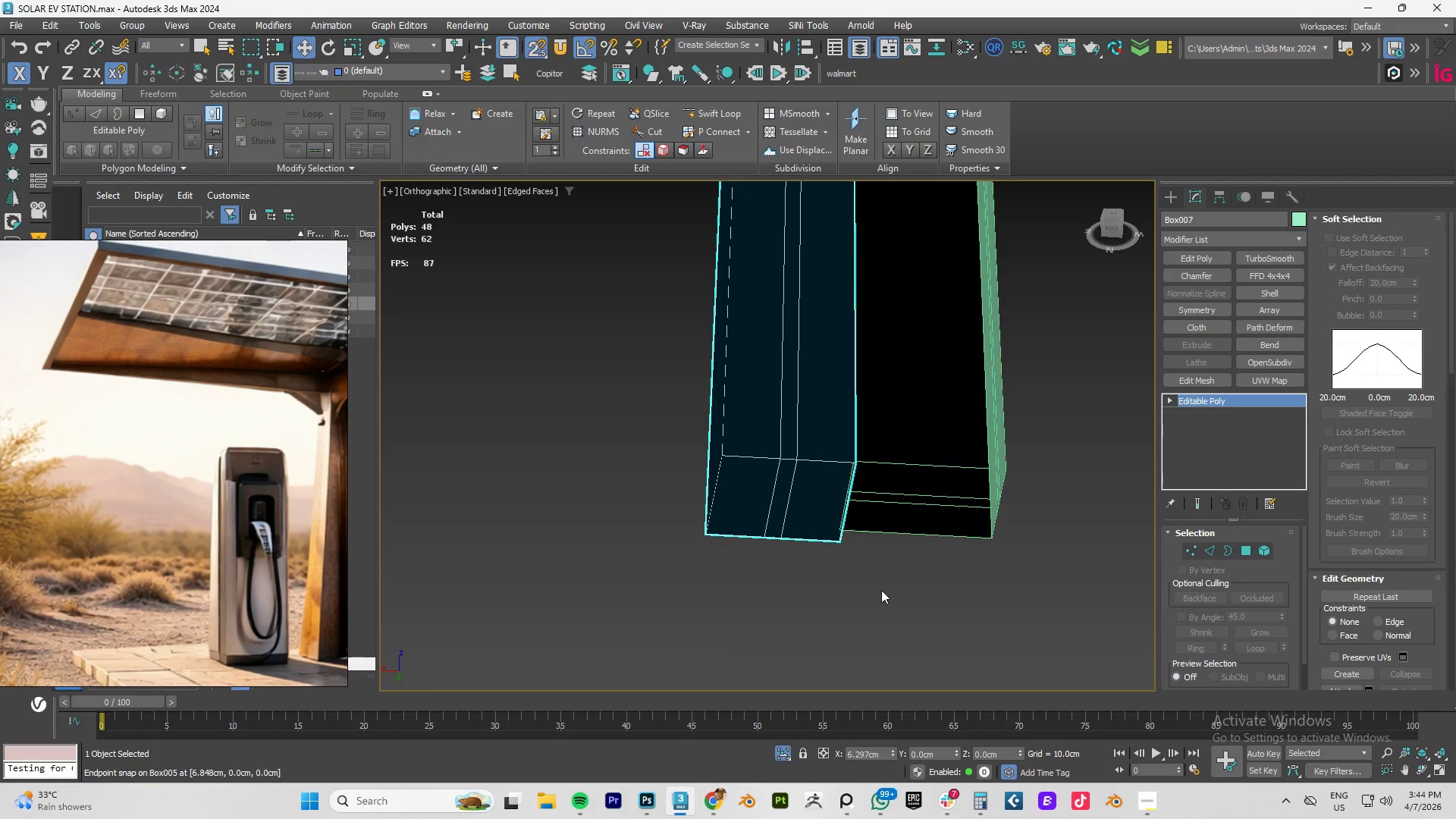 
left_click([882, 590])
 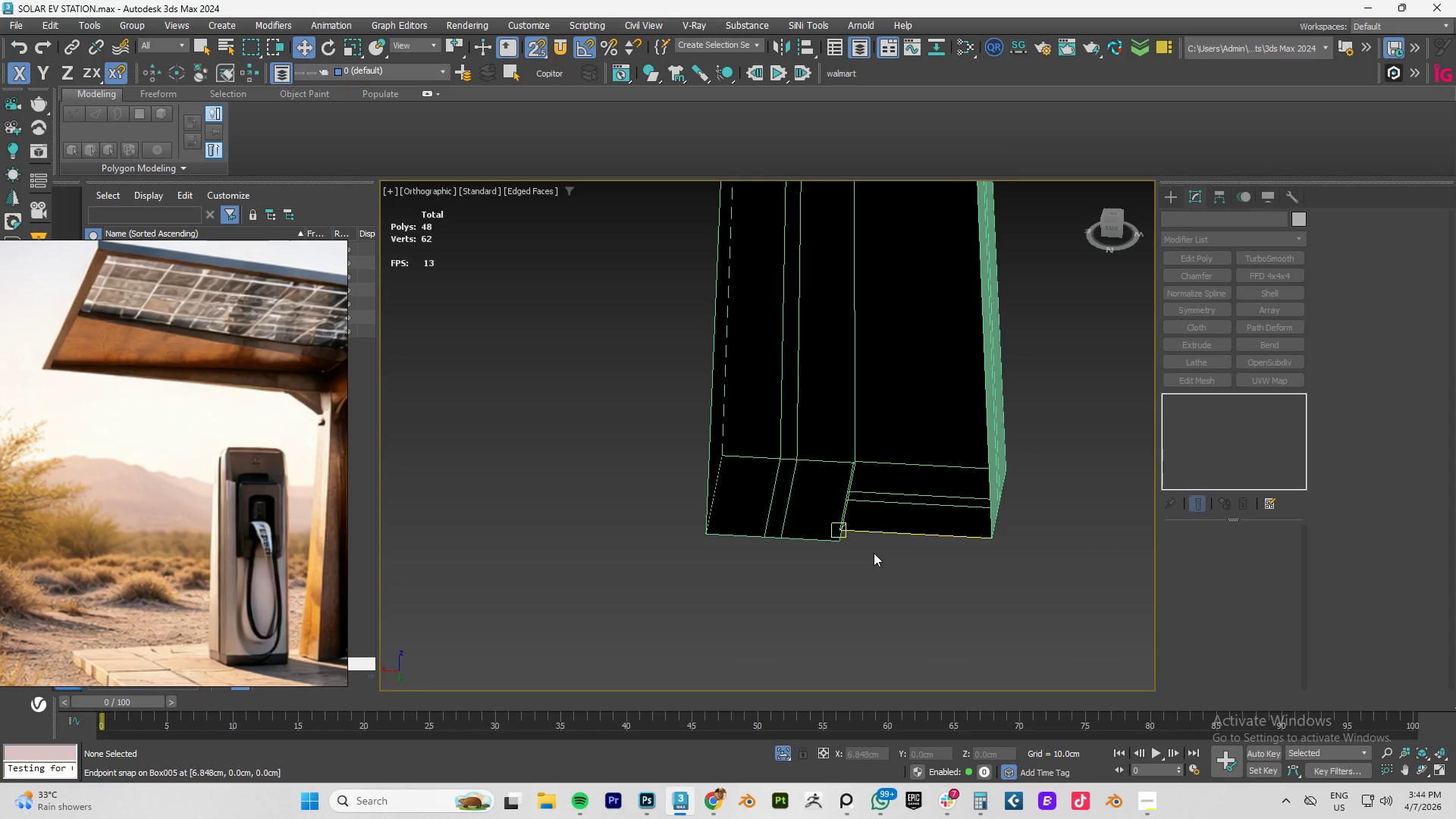 
hold_key(key=AltLeft, duration=1.52)
 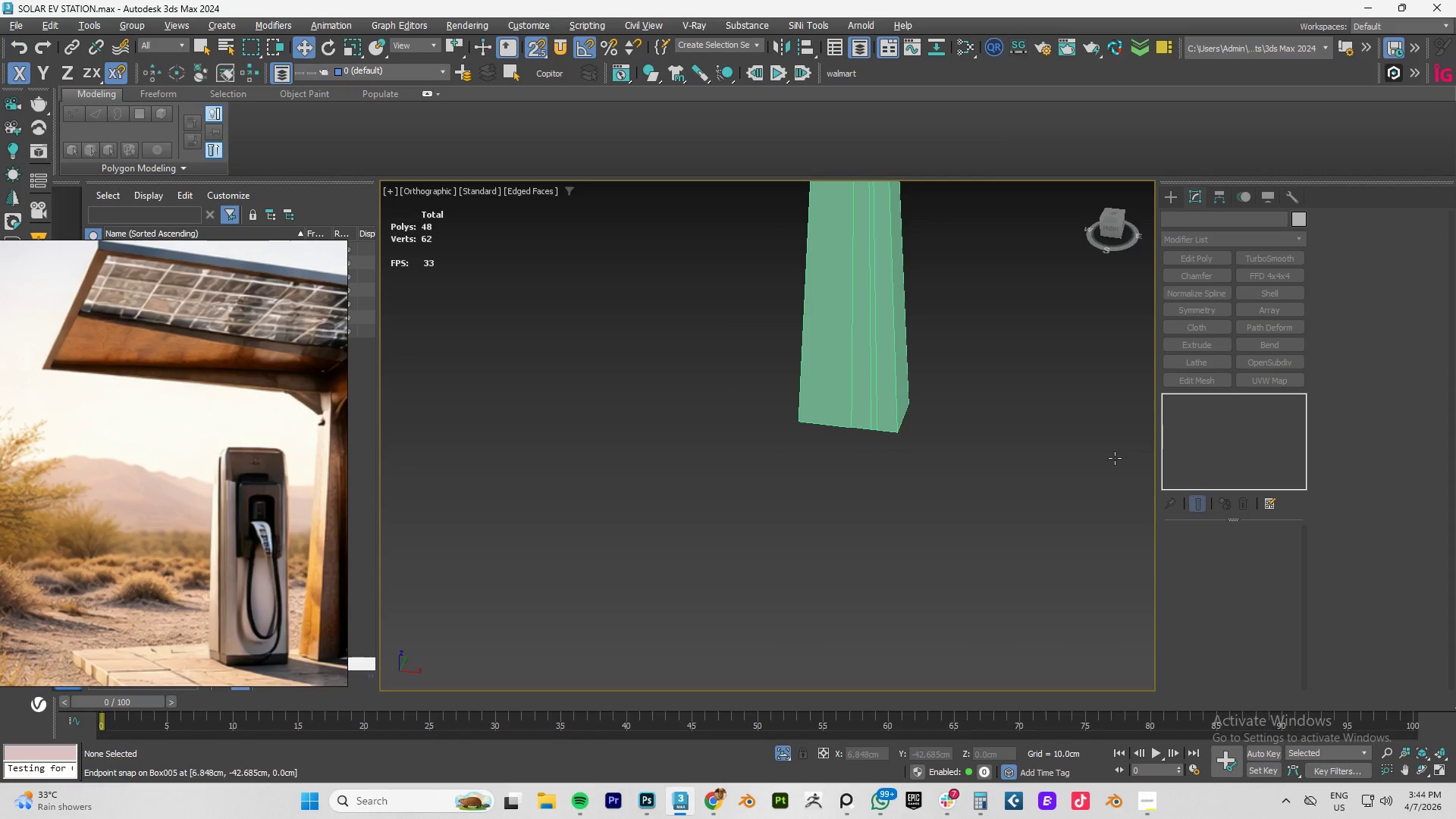 
scroll: coordinate [858, 492], scroll_direction: down, amount: 3.0
 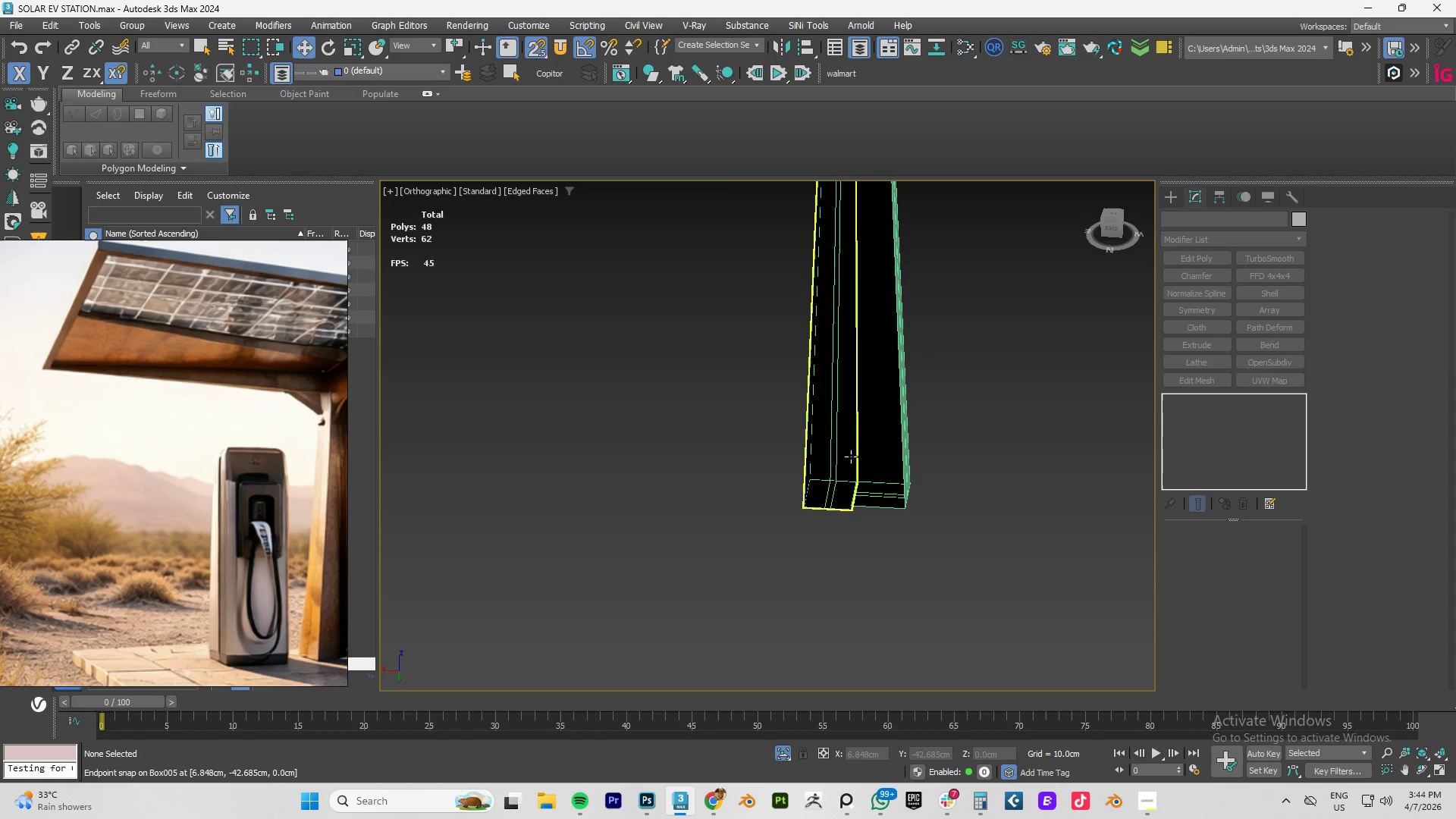 
hold_key(key=AltLeft, duration=0.67)
 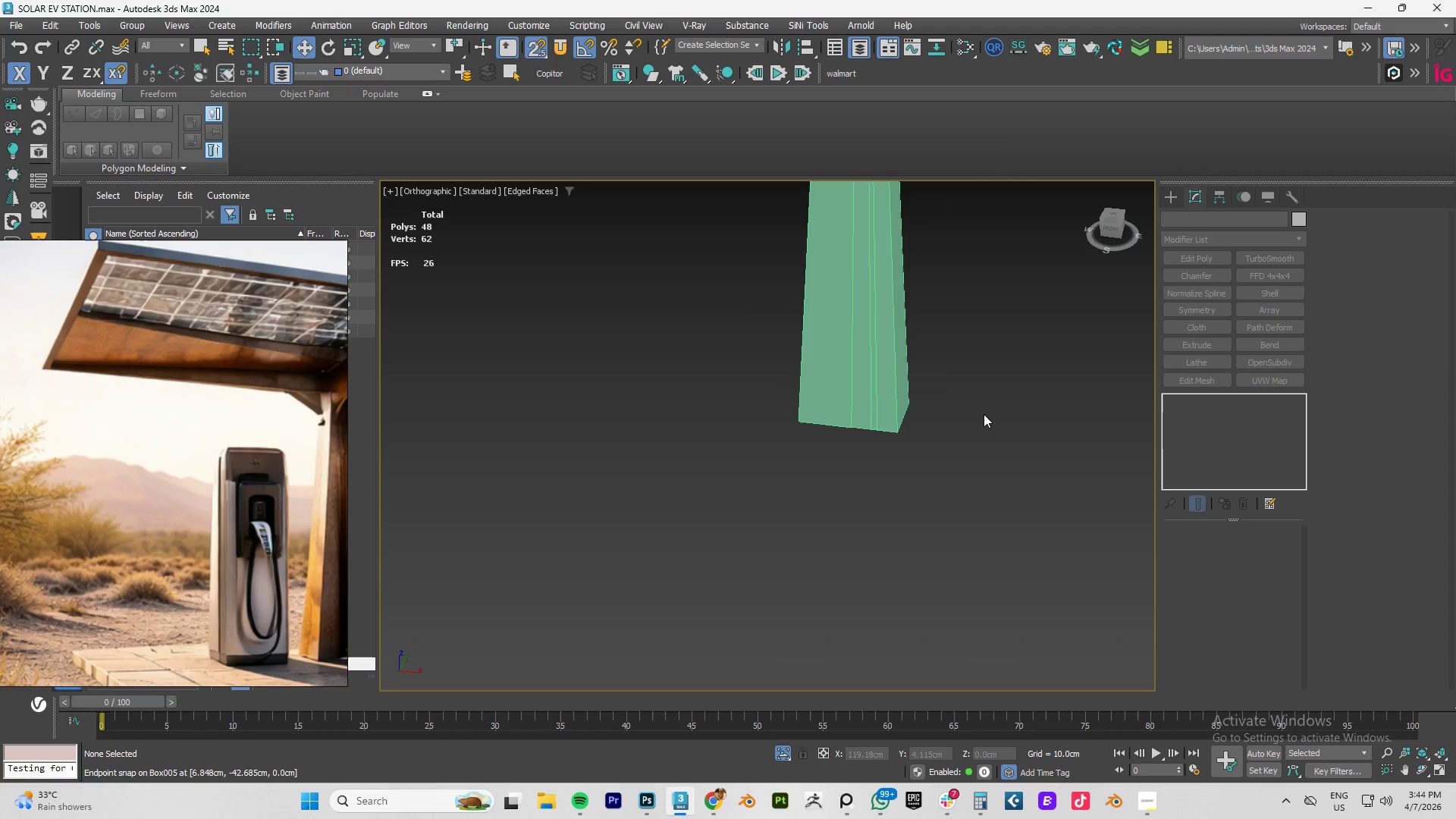 
scroll: coordinate [973, 383], scroll_direction: down, amount: 4.0
 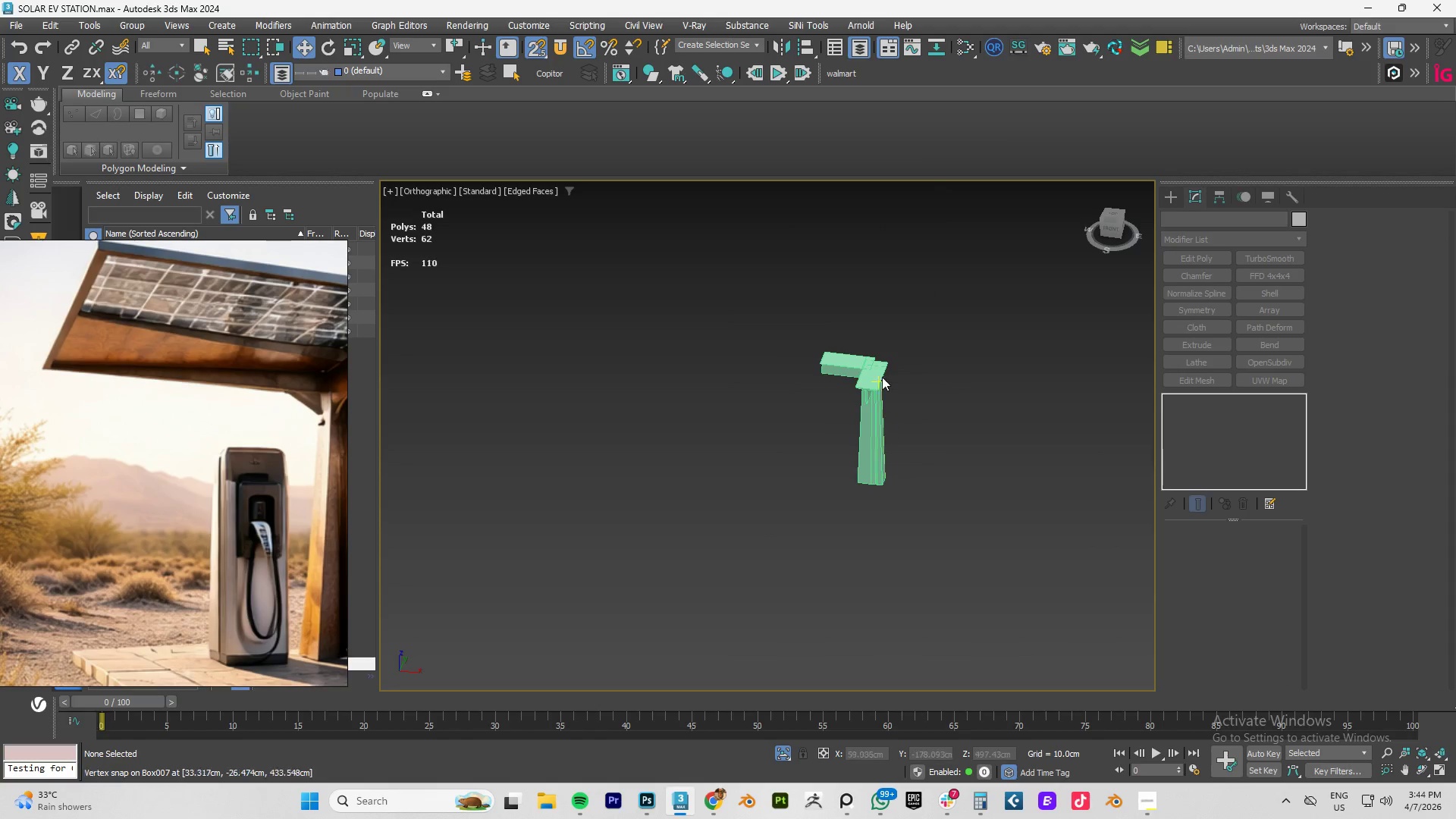 
scroll: coordinate [868, 365], scroll_direction: up, amount: 4.0
 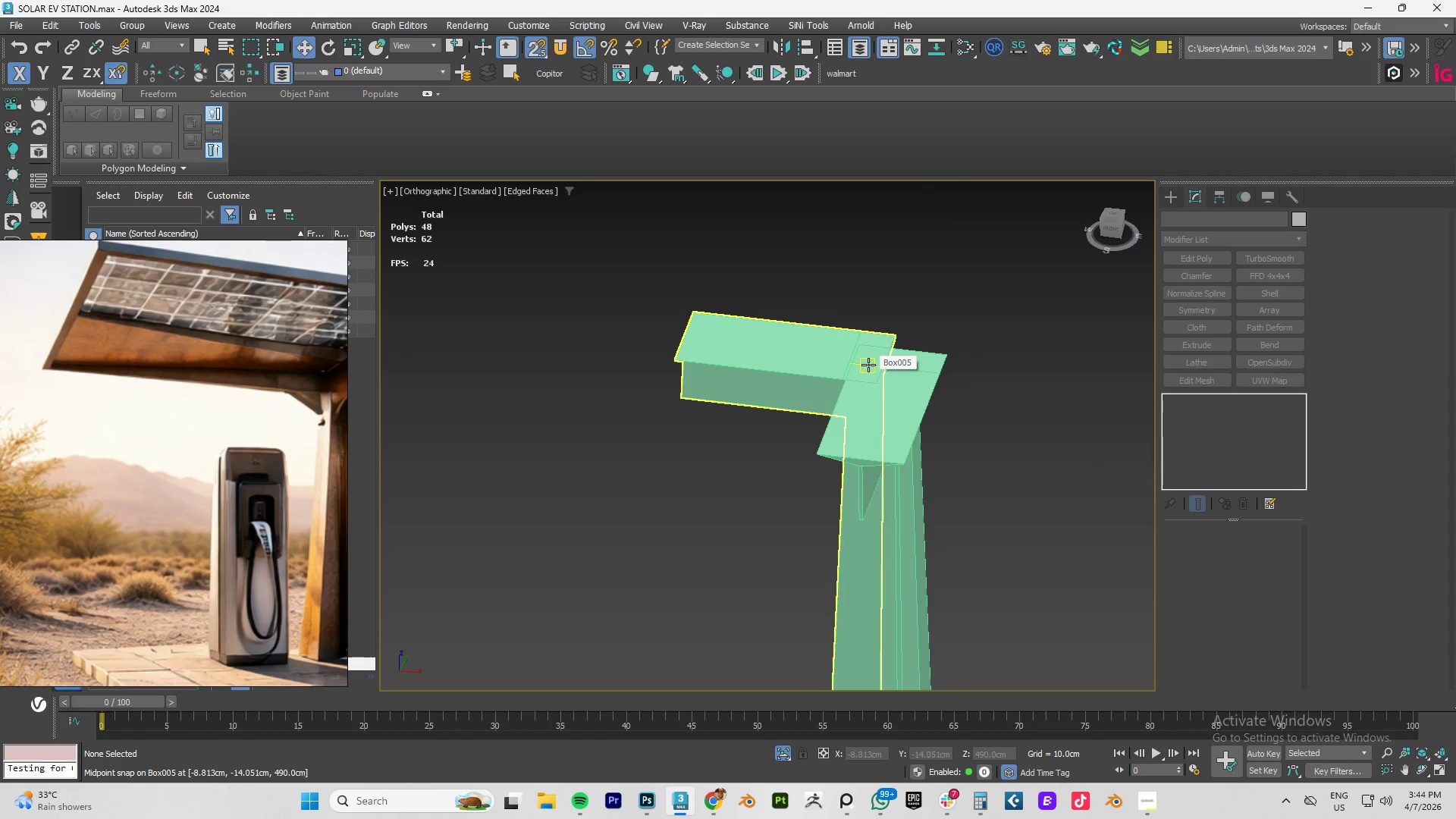 
type(TZ)
 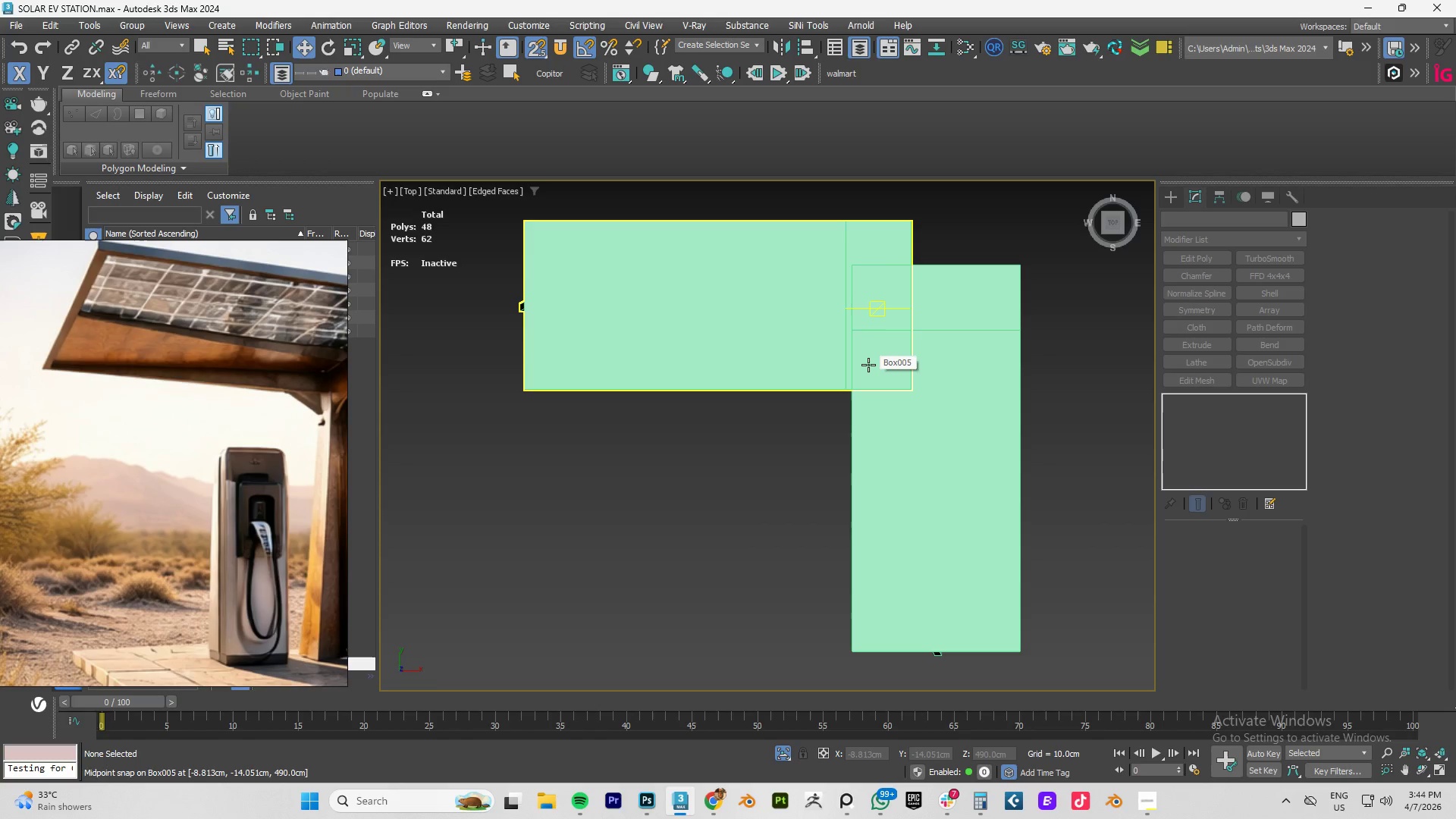 
scroll: coordinate [880, 360], scroll_direction: down, amount: 4.0
 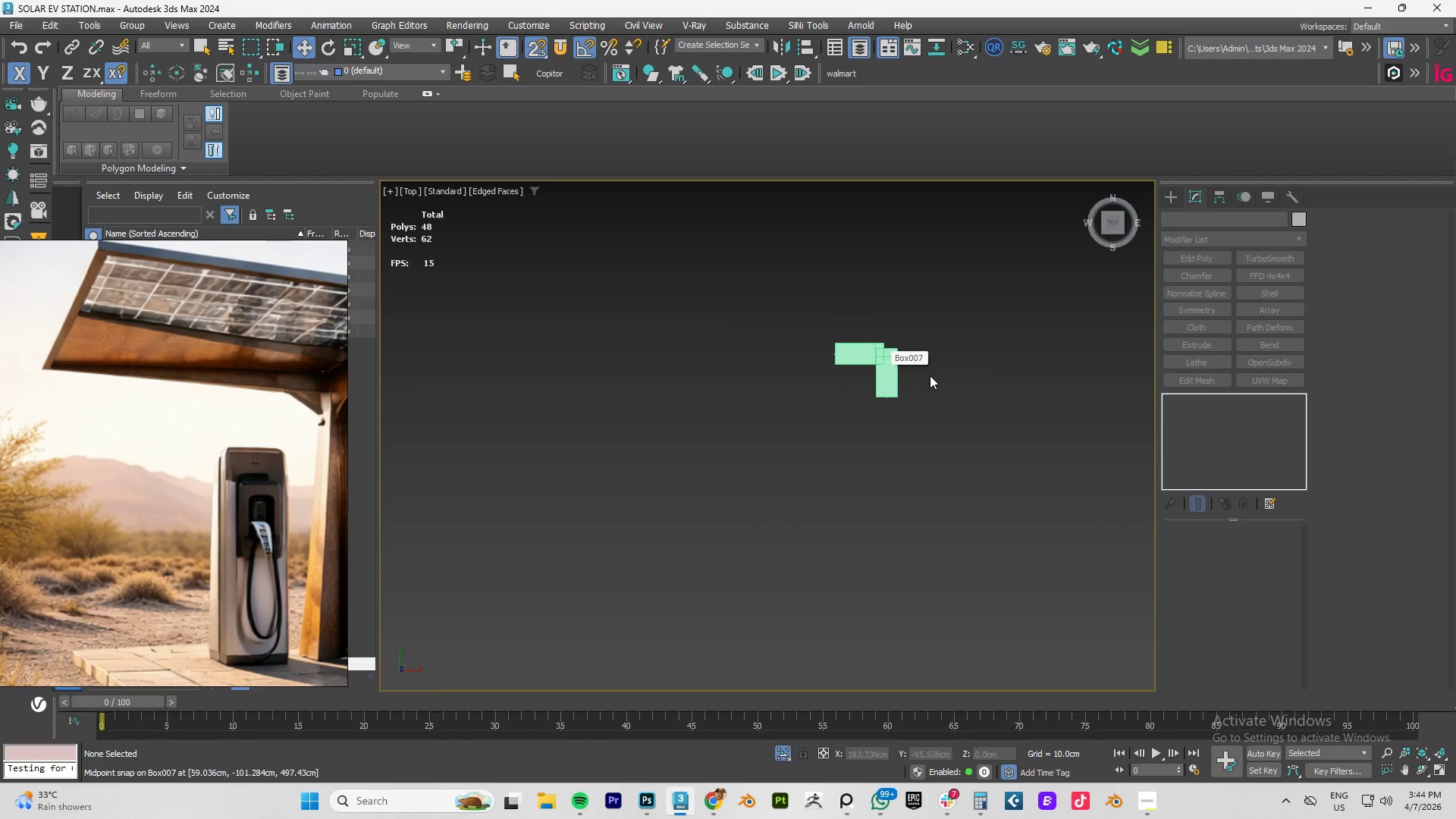 
scroll: coordinate [883, 379], scroll_direction: up, amount: 7.0
 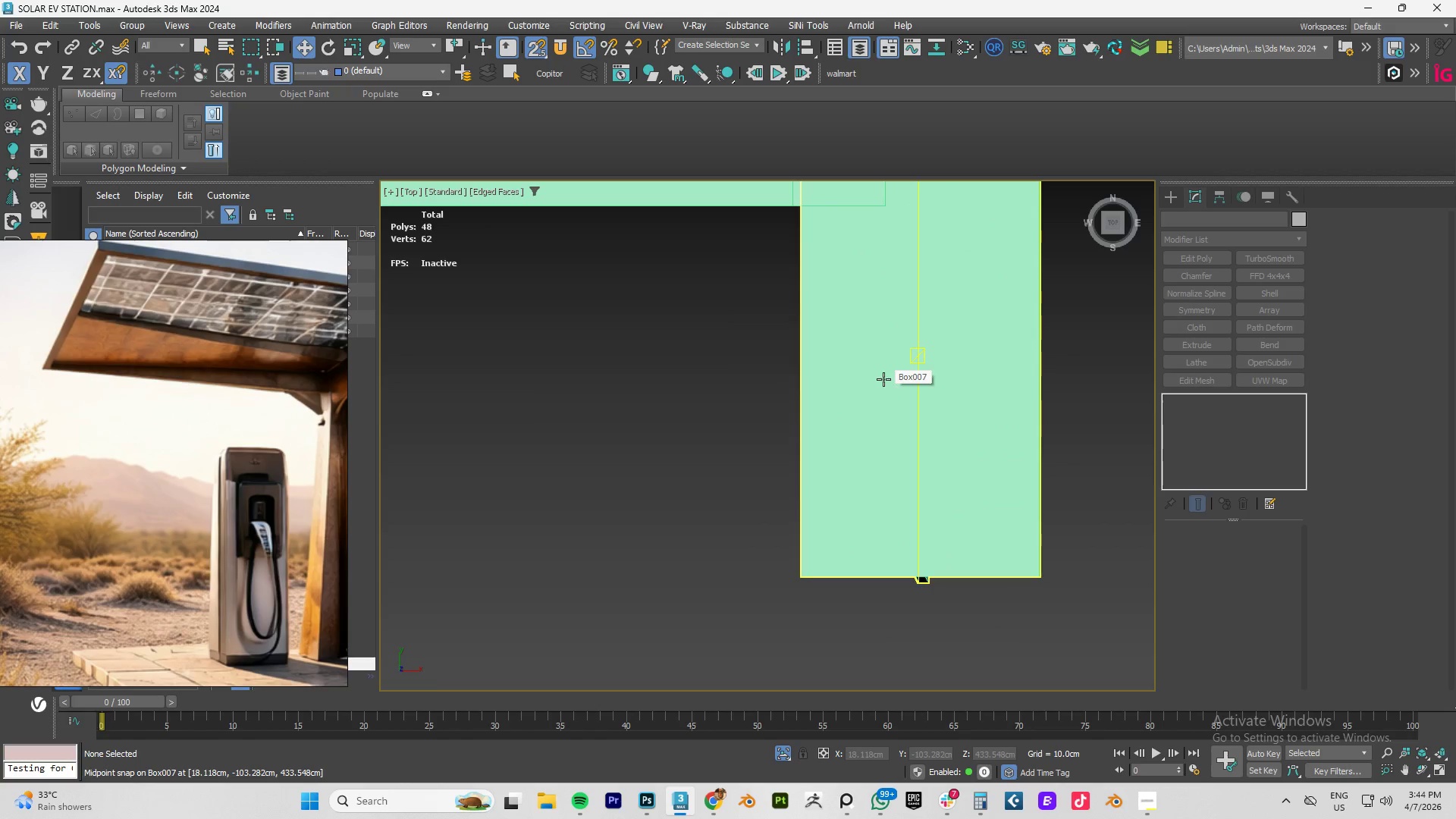 
wait(7.89)
 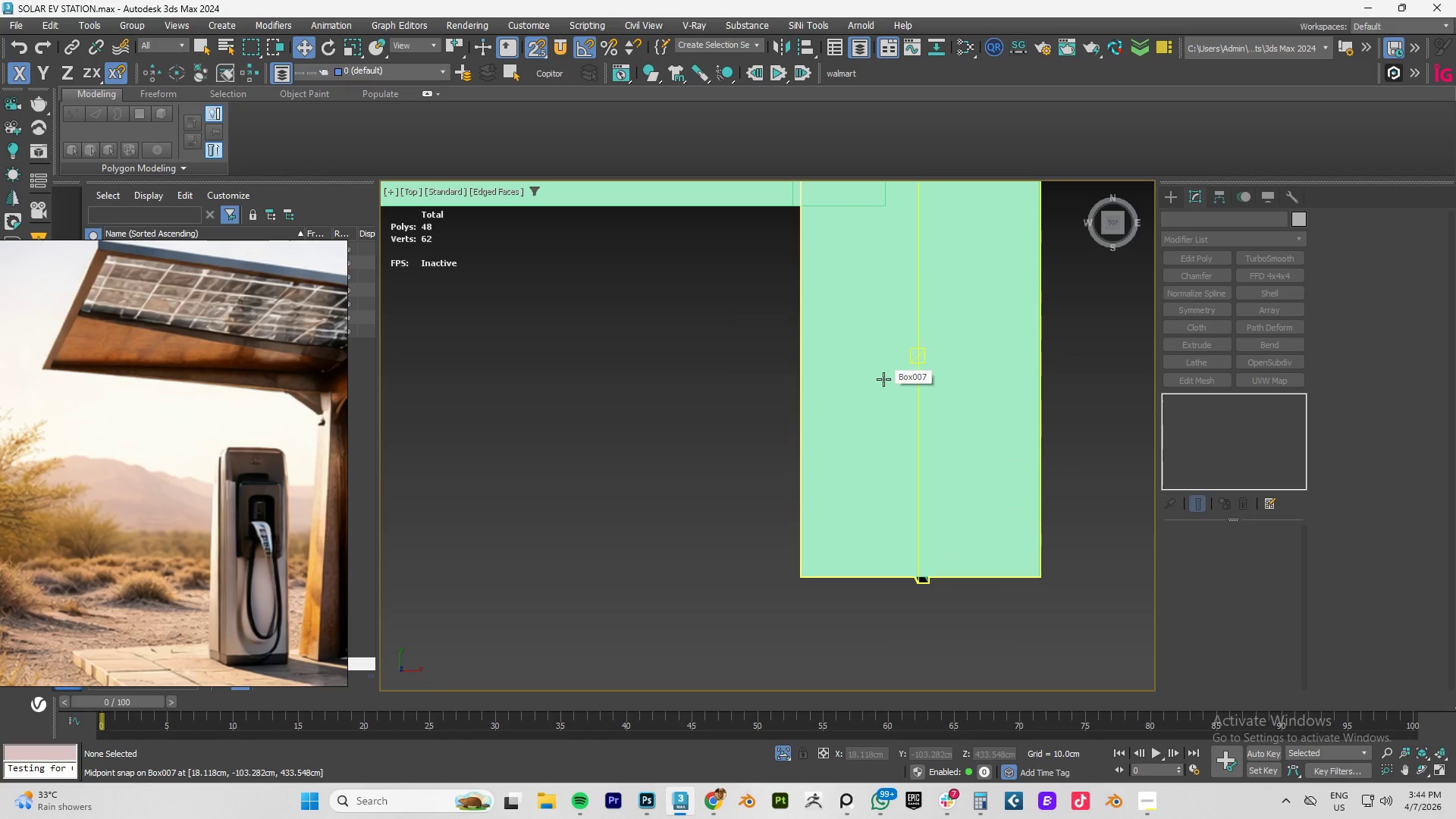 
scroll: coordinate [880, 378], scroll_direction: down, amount: 4.0
 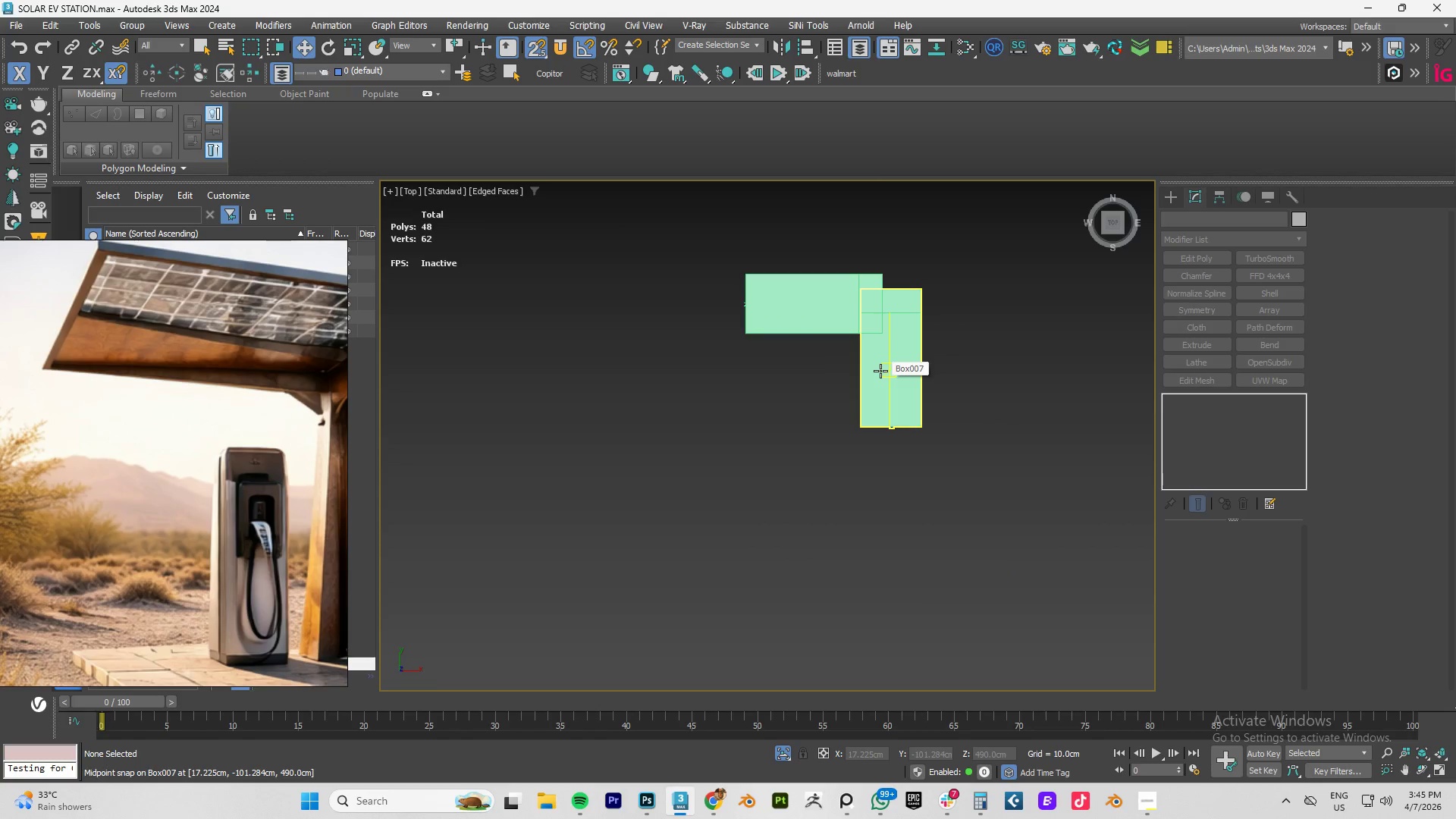 
hold_key(key=AltLeft, duration=1.5)
 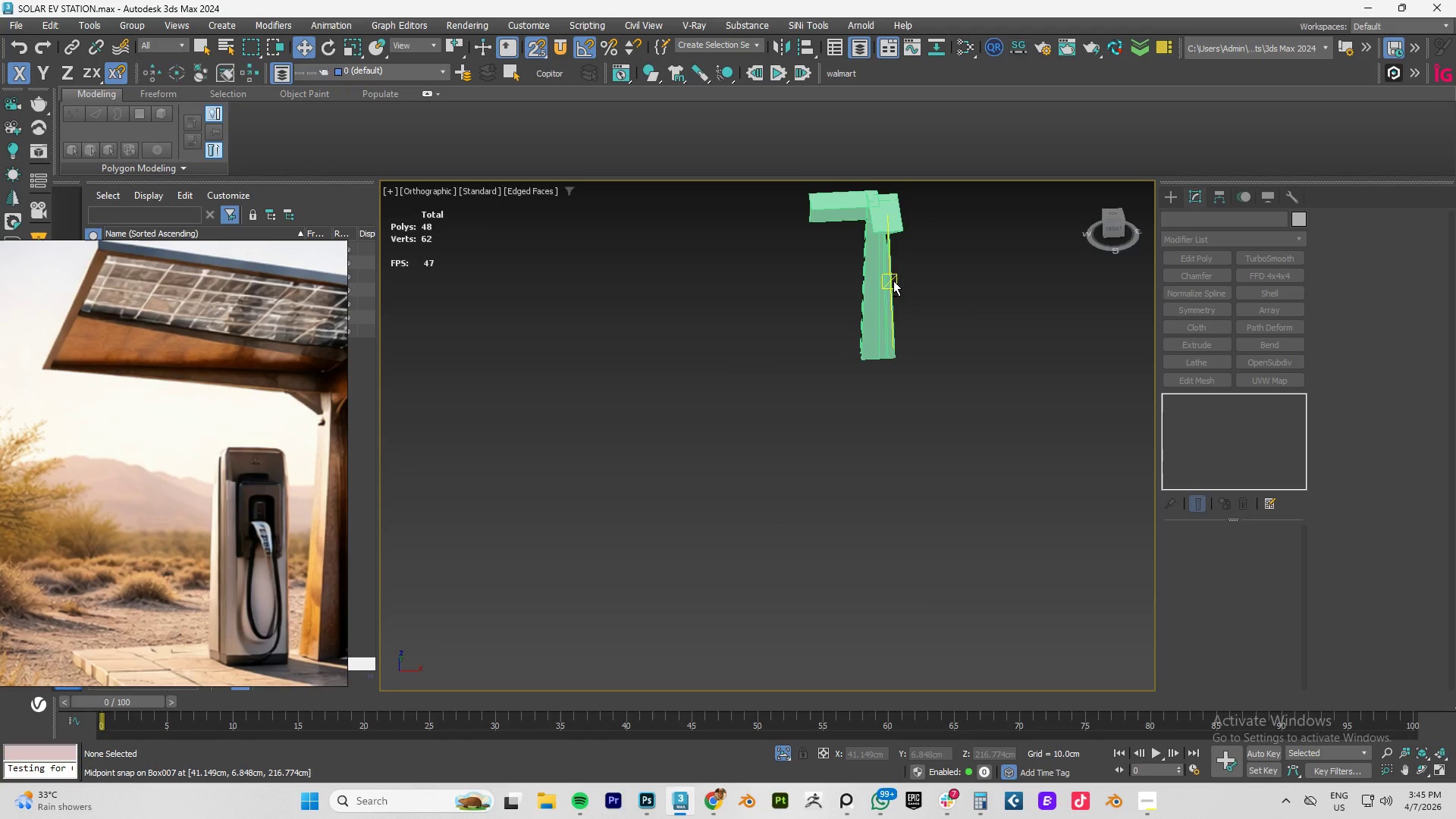 
scroll: coordinate [880, 371], scroll_direction: down, amount: 2.0
 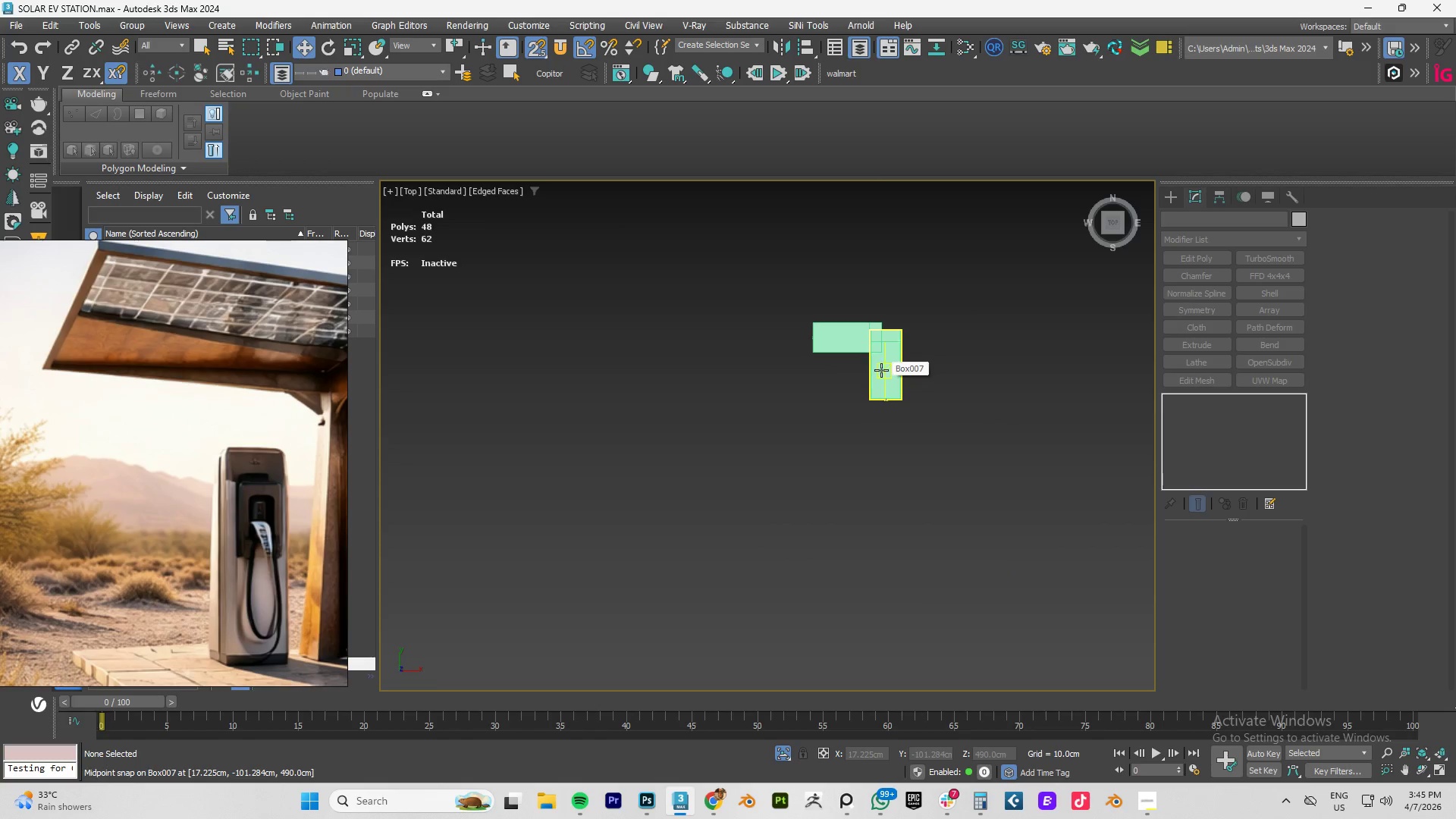 
hold_key(key=AltLeft, duration=0.41)
 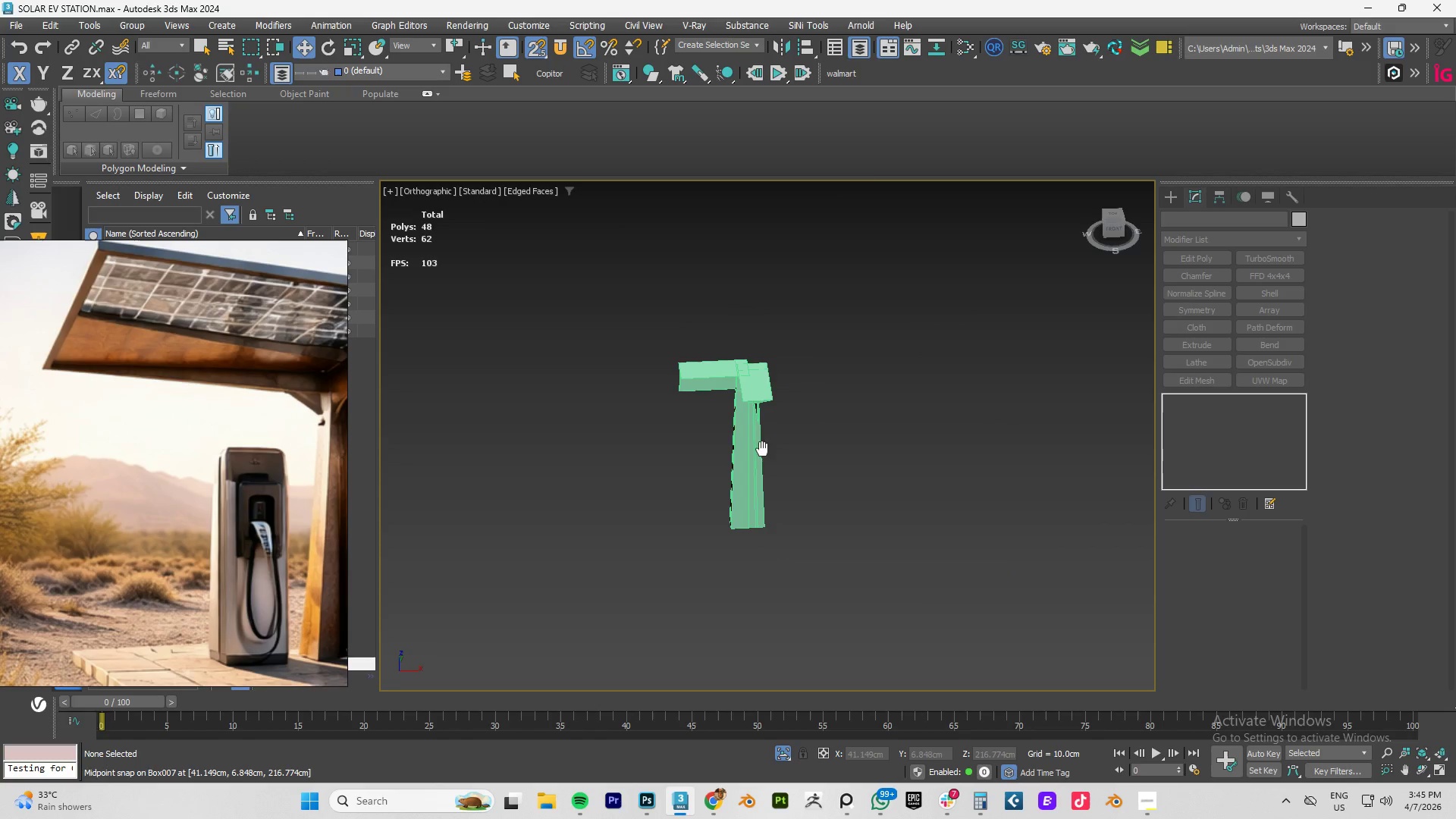 
key(Control+Z)
 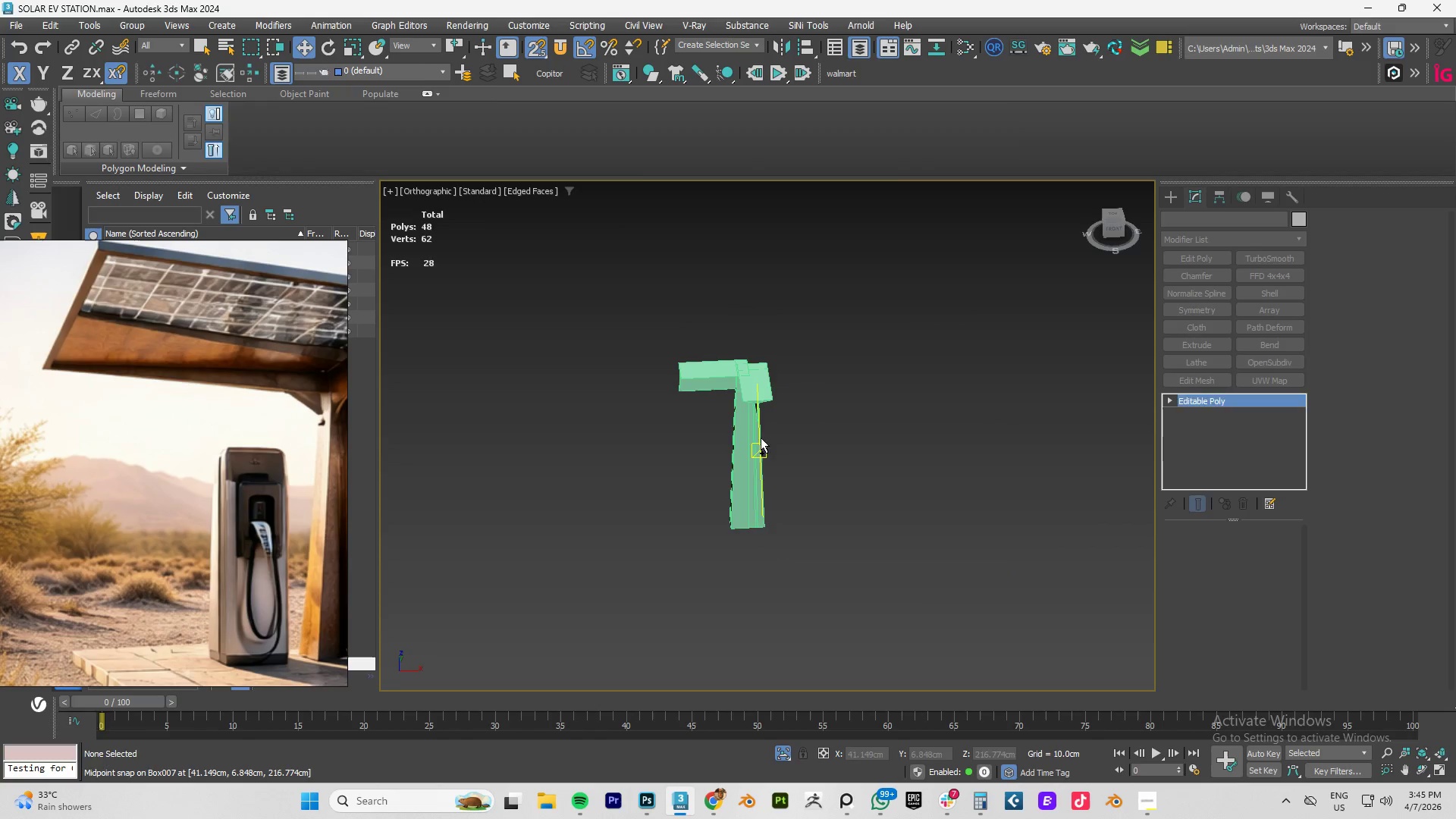 
key(Control+Z)
 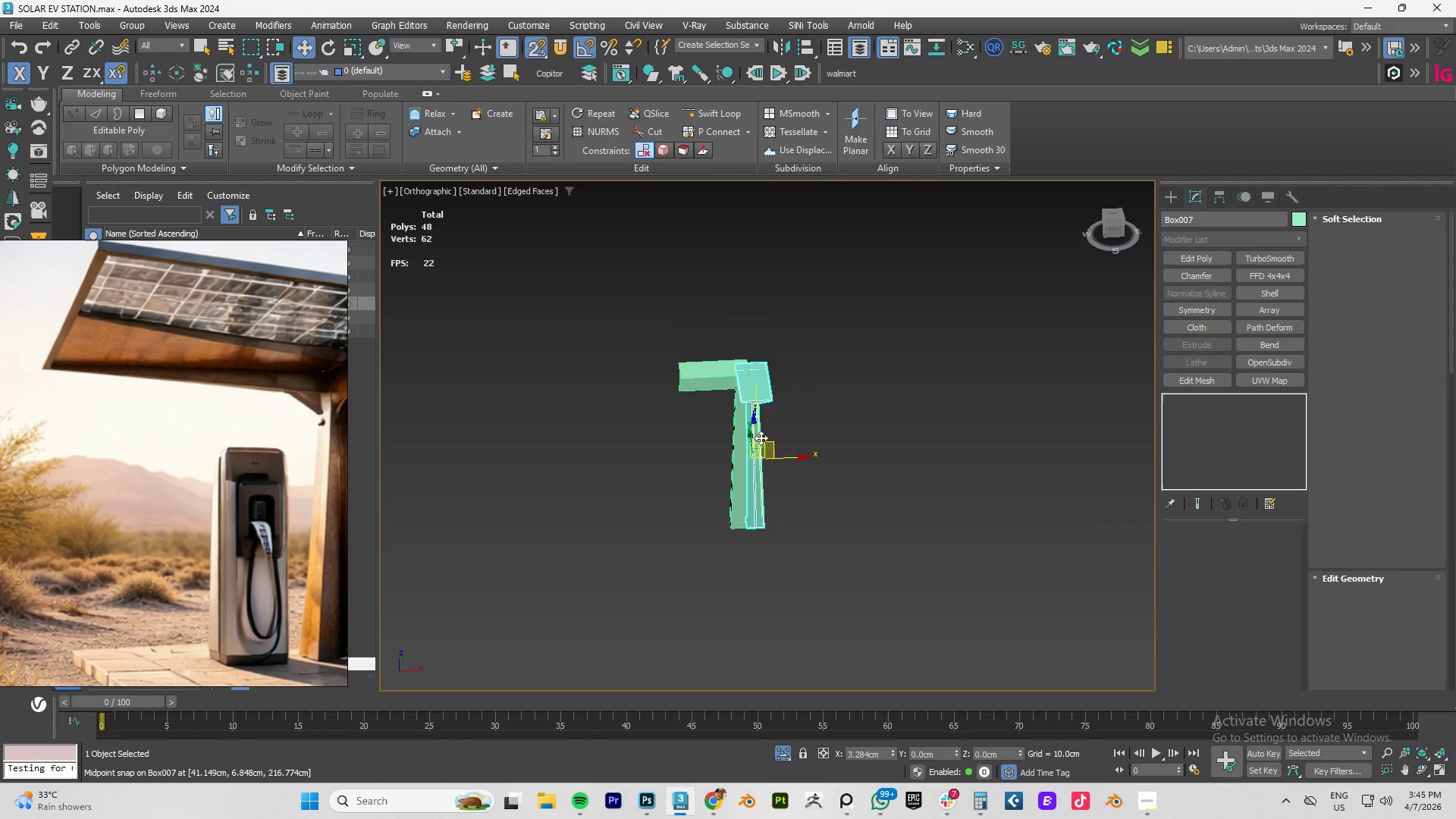 
hold_key(key=Z, duration=1.5)
 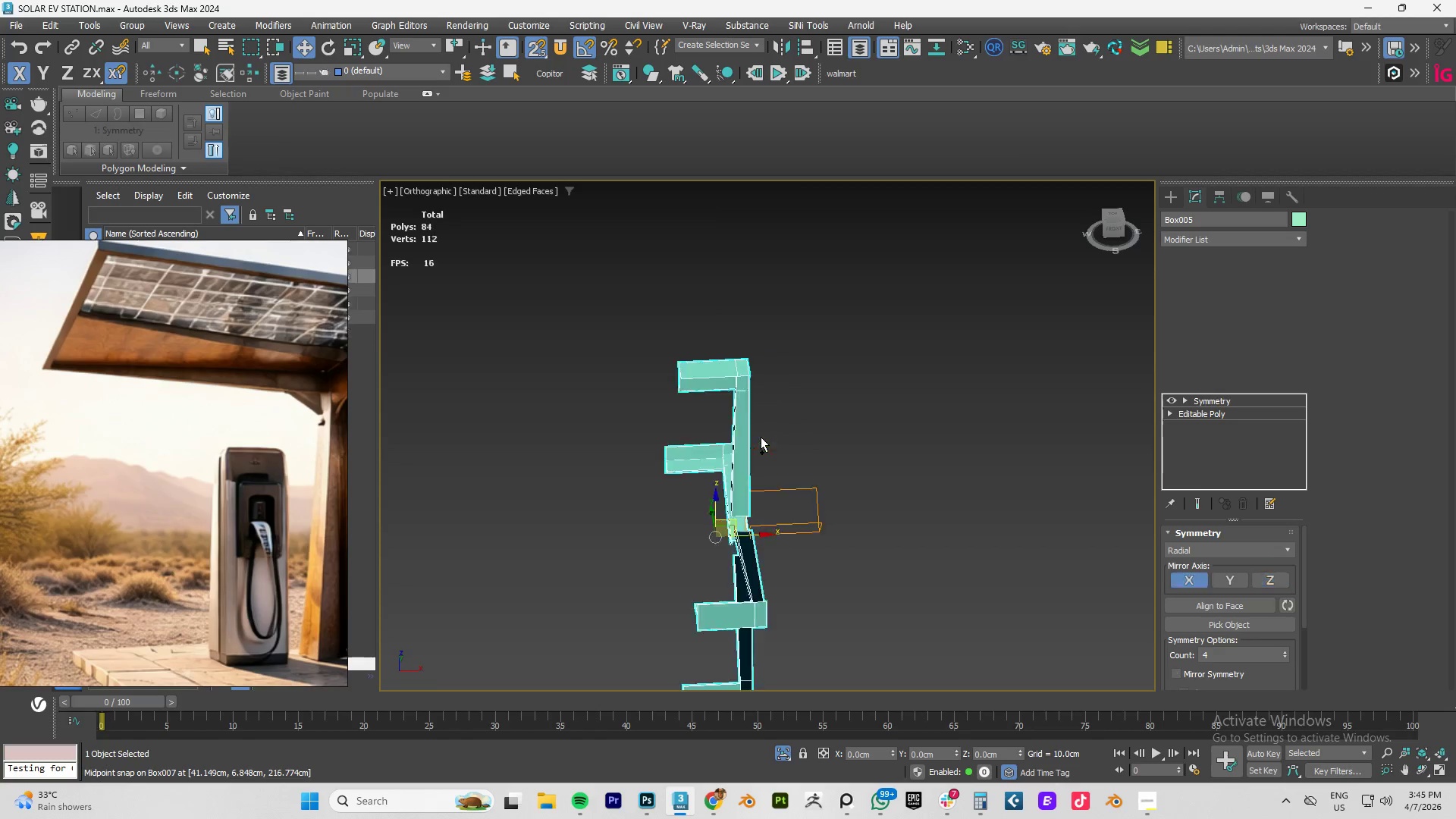 
hold_key(key=Z, duration=1.5)
 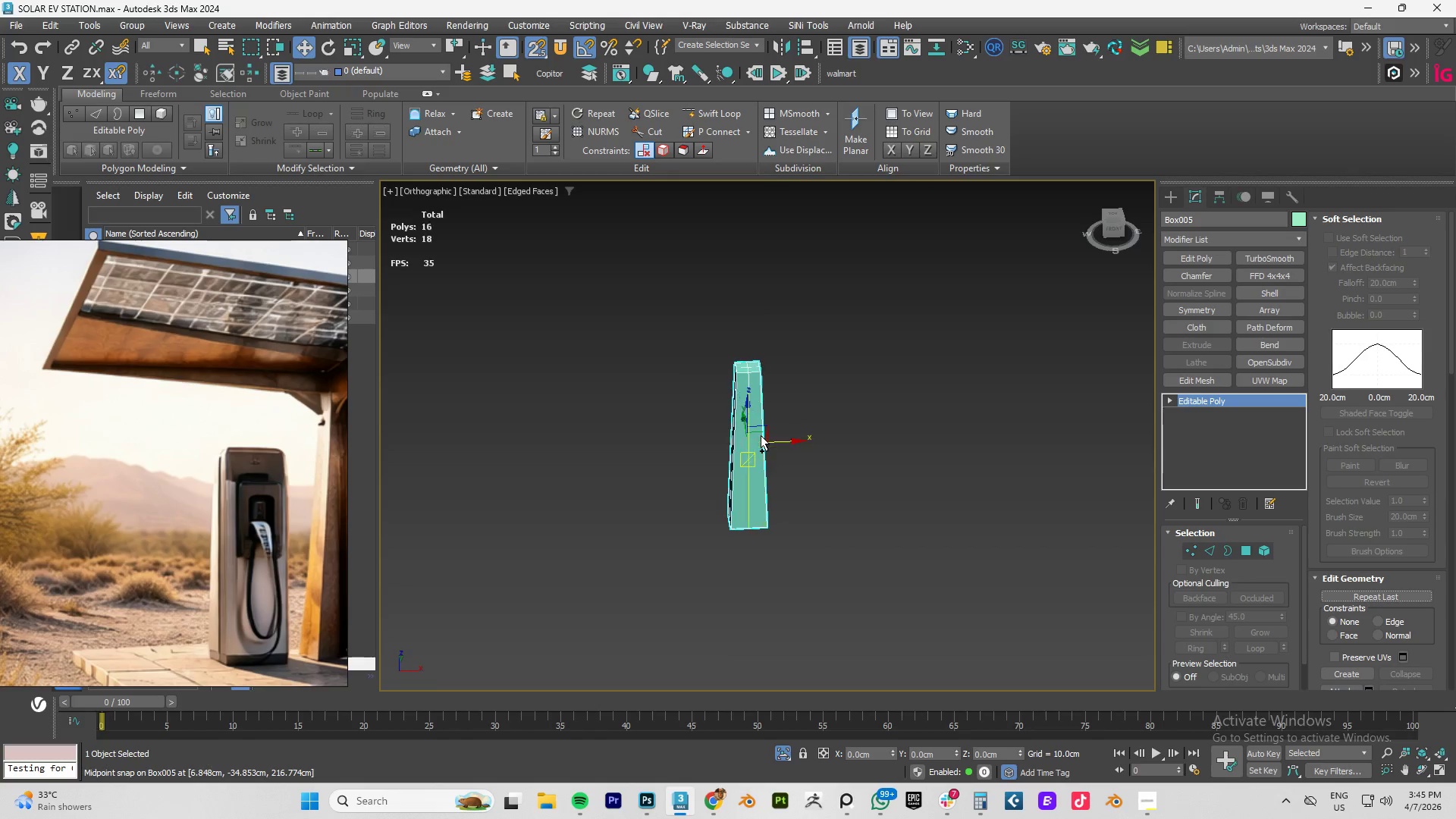 
key(Control+Z)
 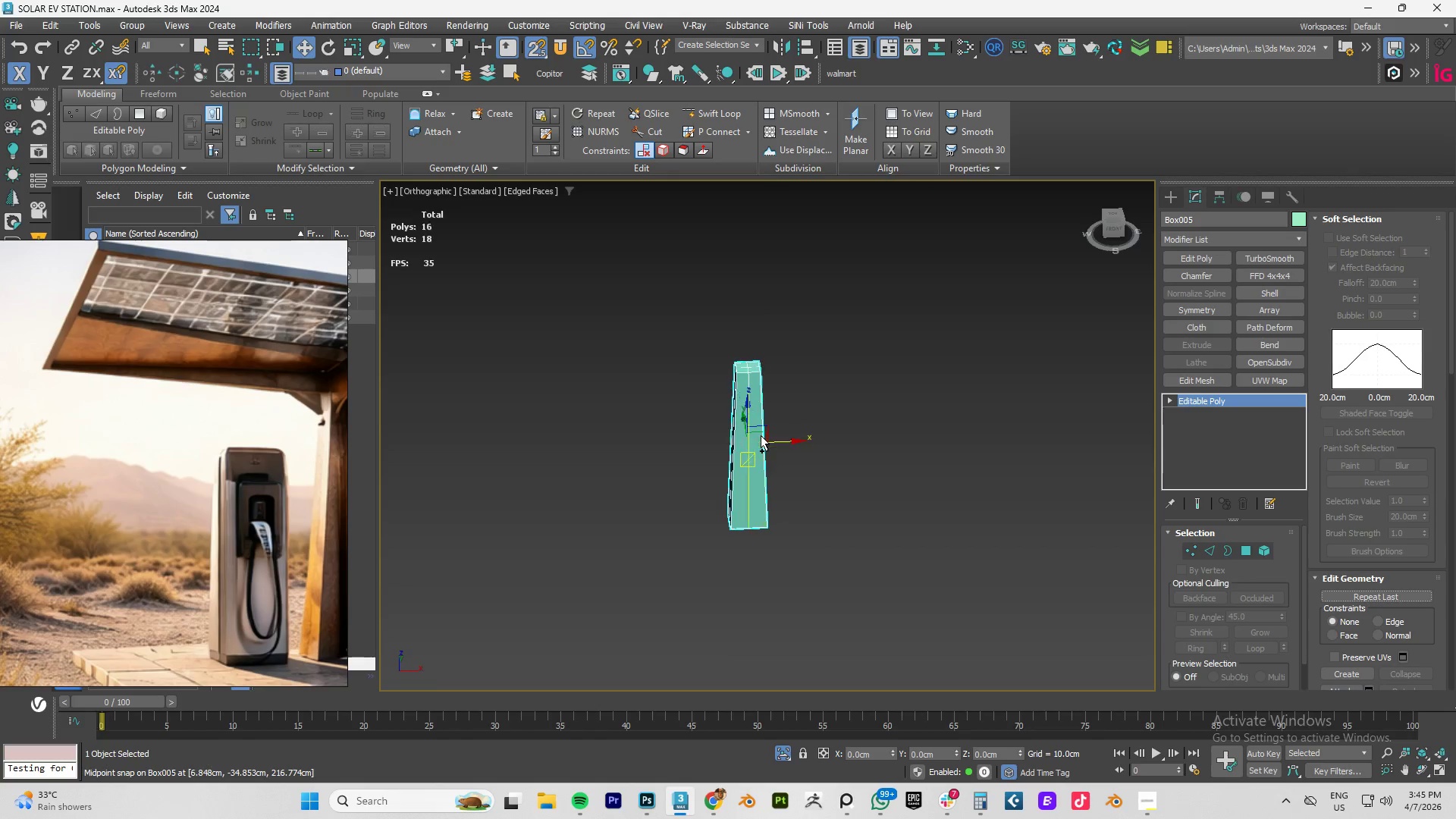 
key(Control+Z)
 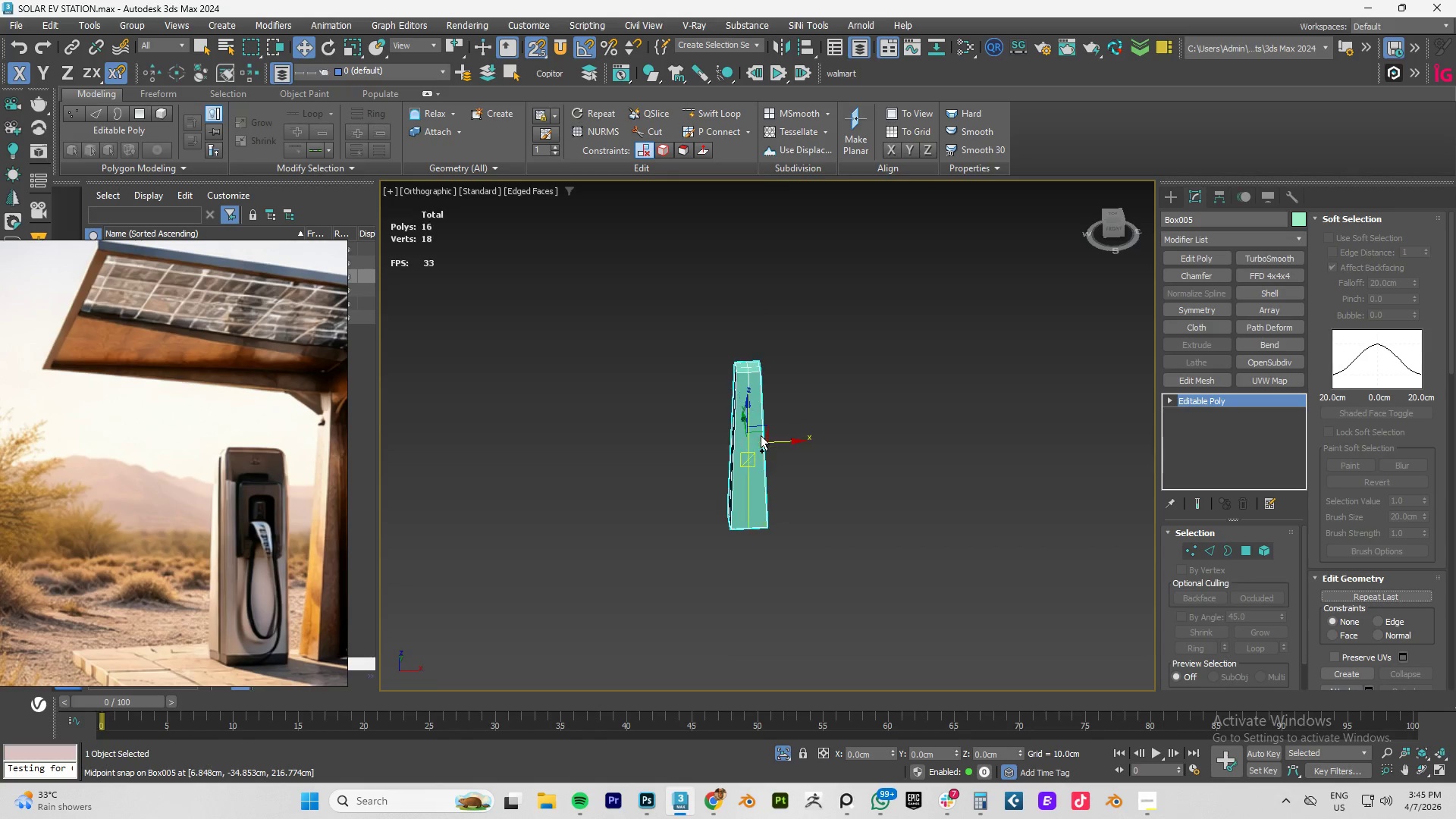 
key(Control+Z)
 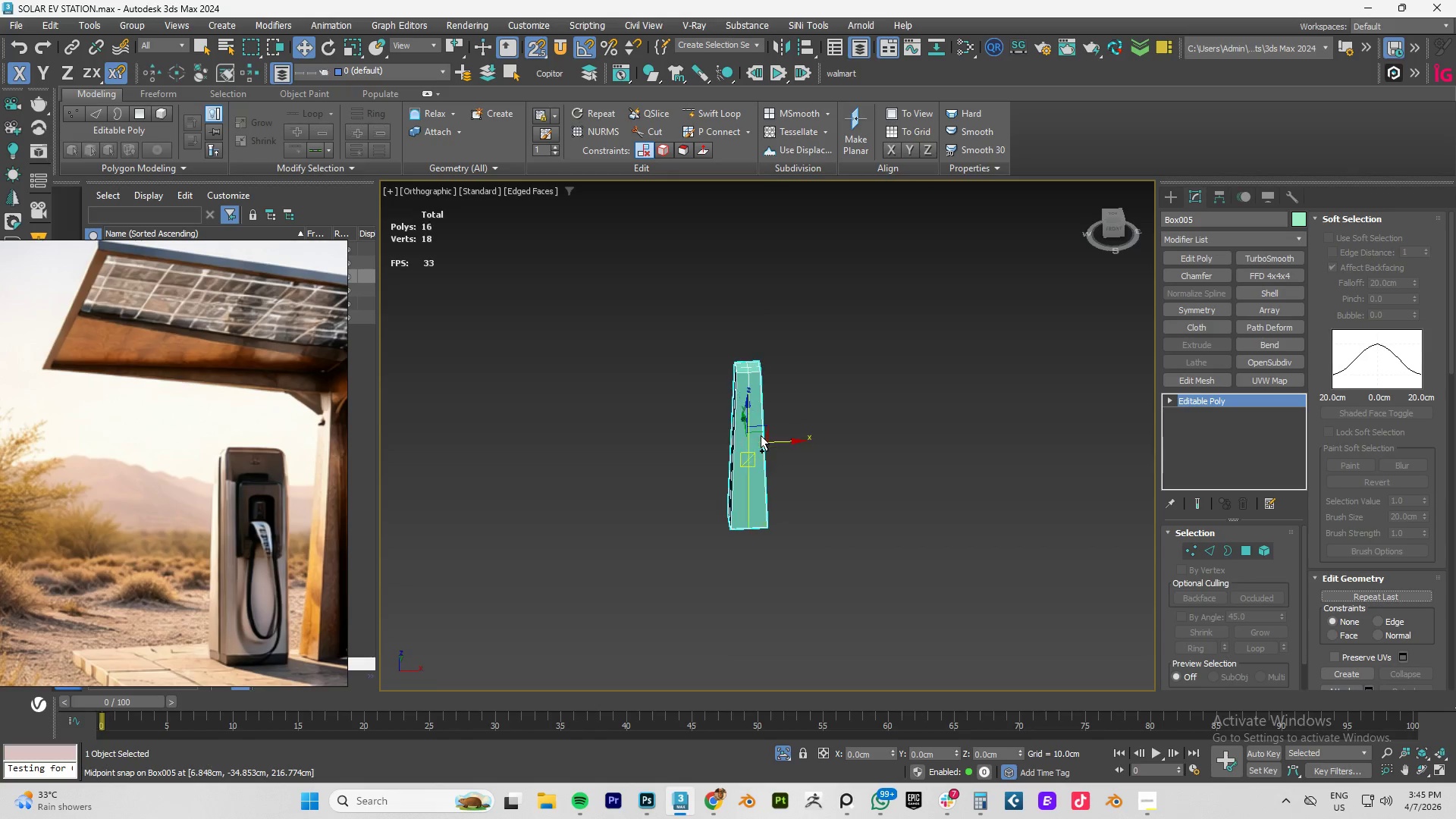 
key(Control+Z)
 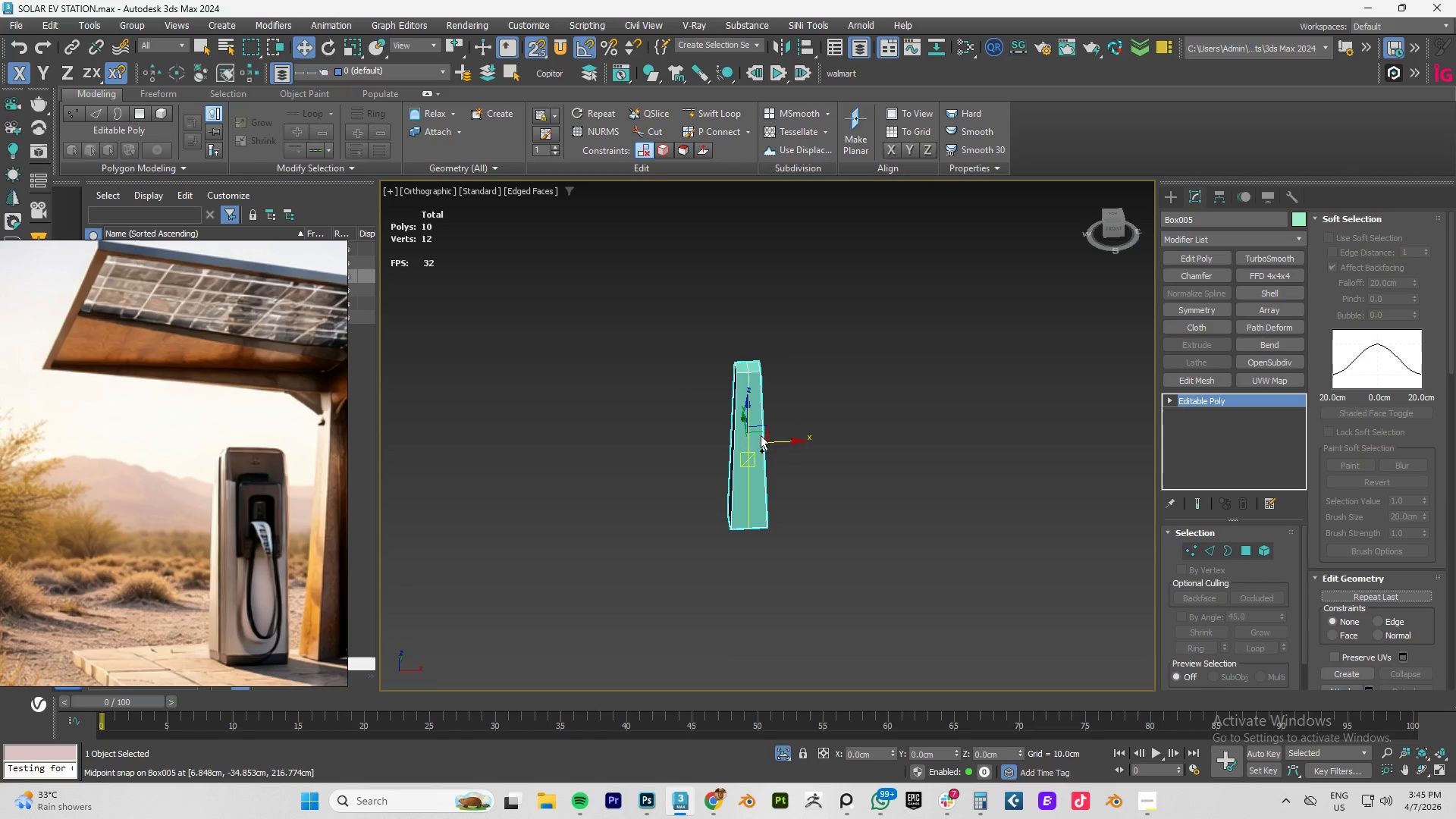 
key(Control+Z)
 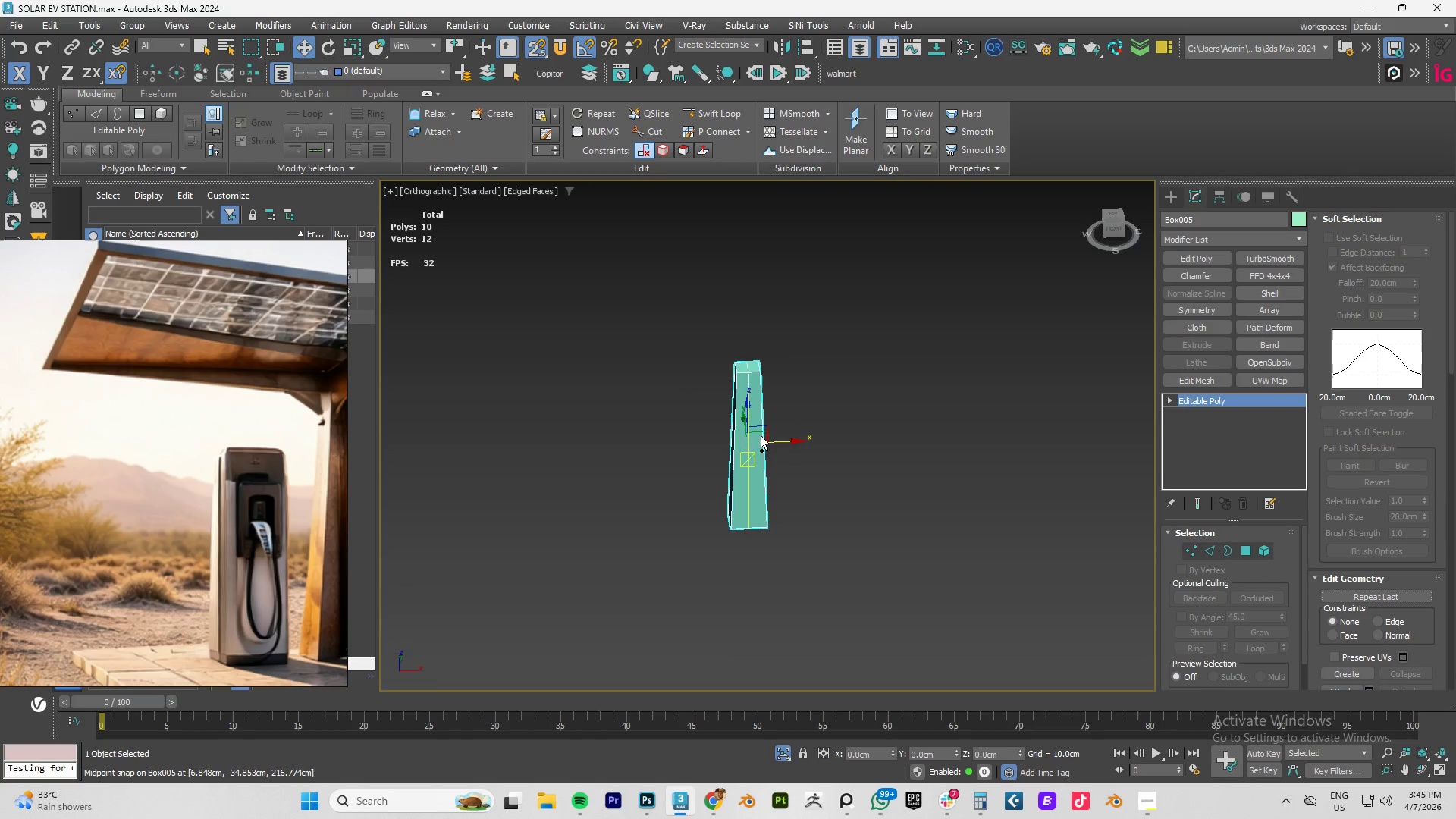 
key(Control+Z)
 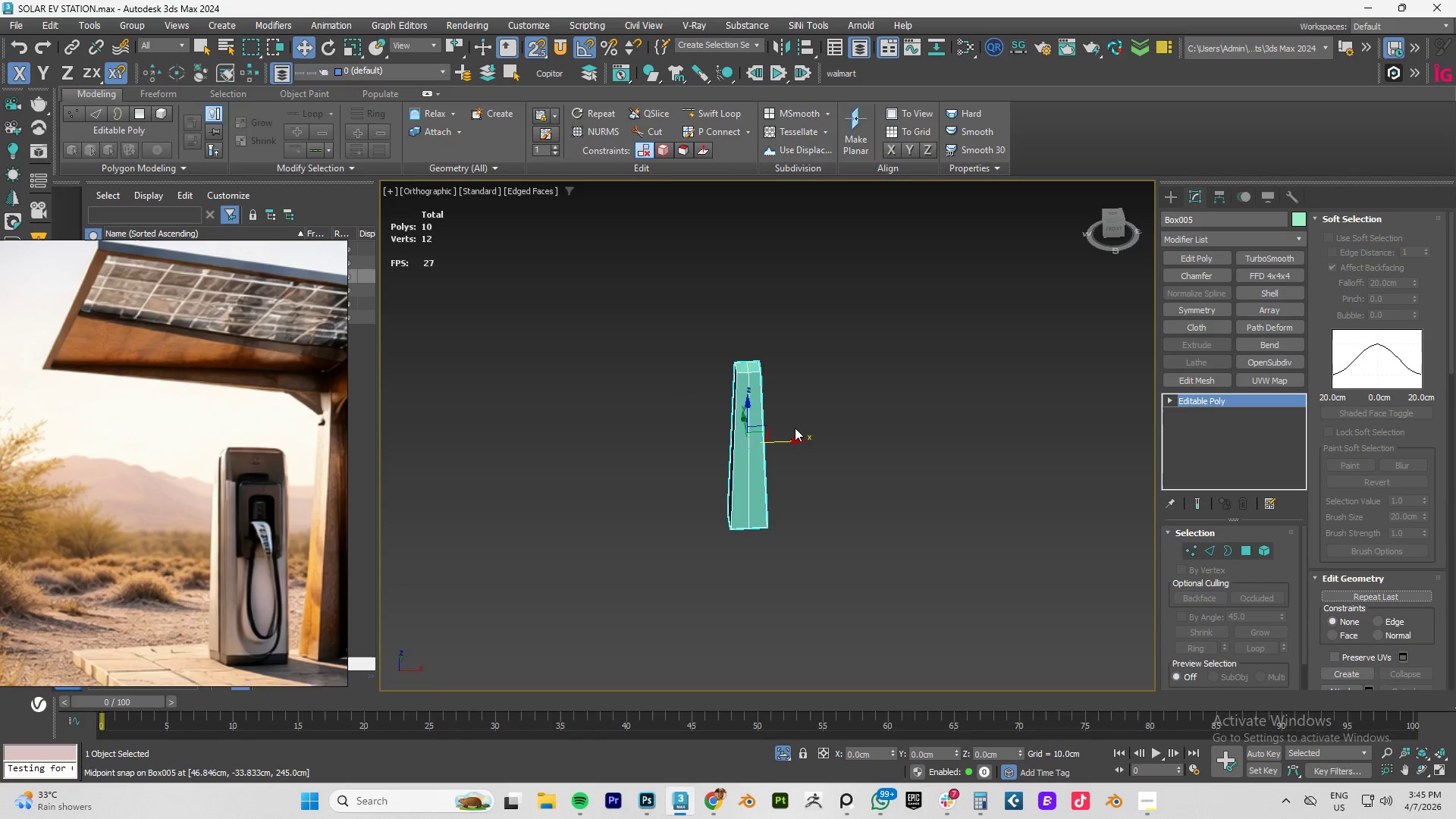 
key(Shift+ShiftLeft)
 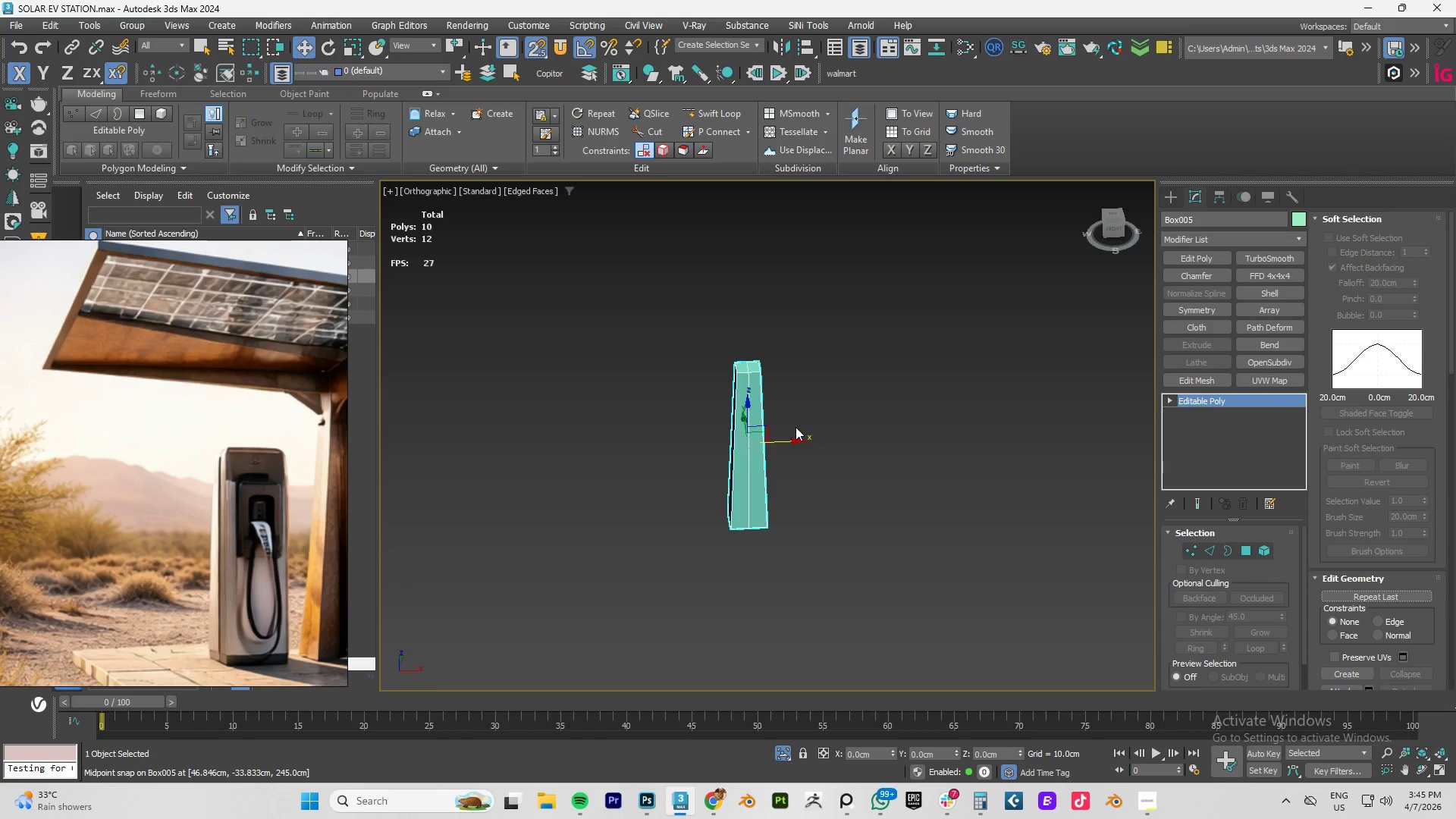 
key(Control+Y)
 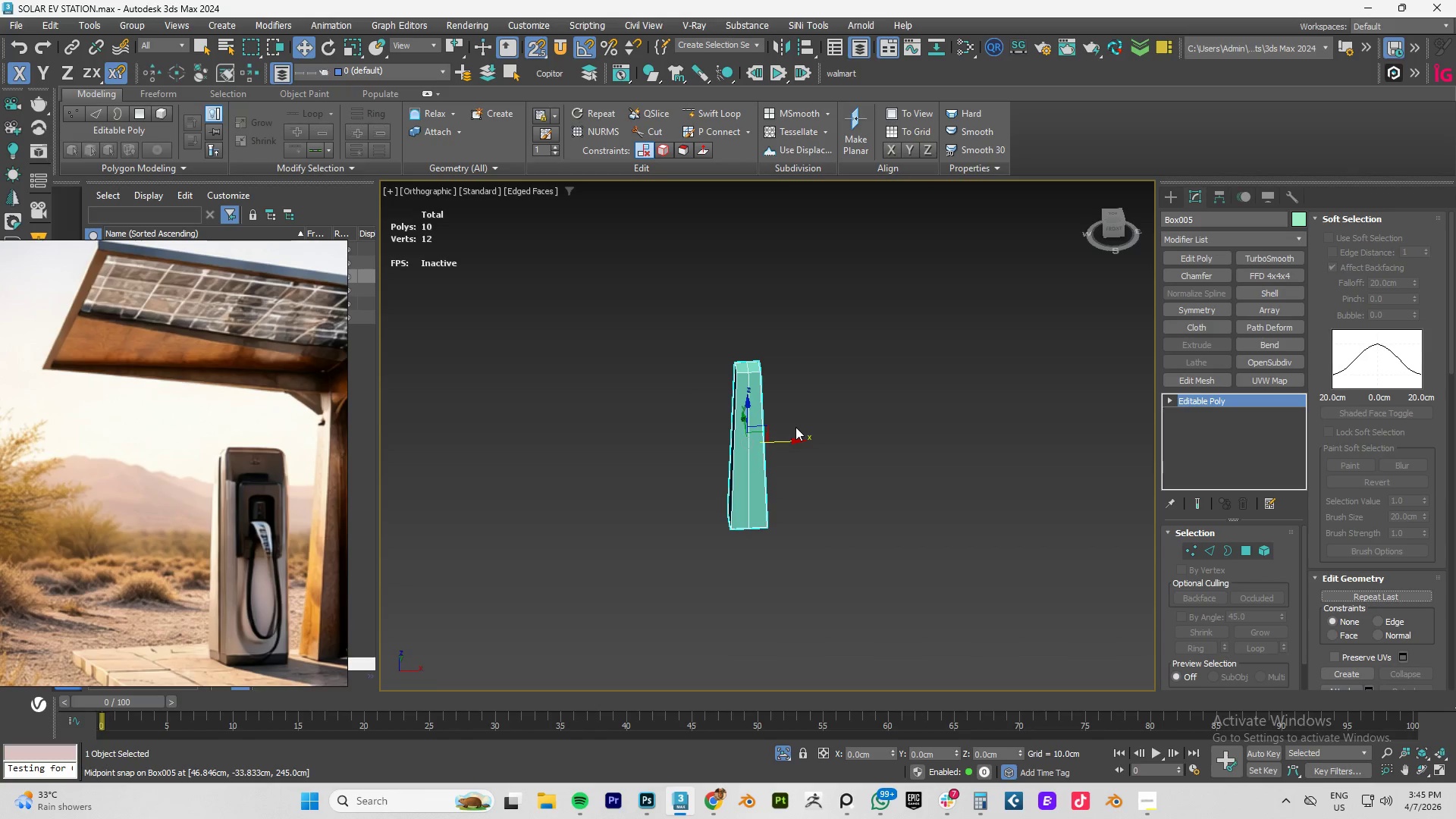 
key(Control+Y)
 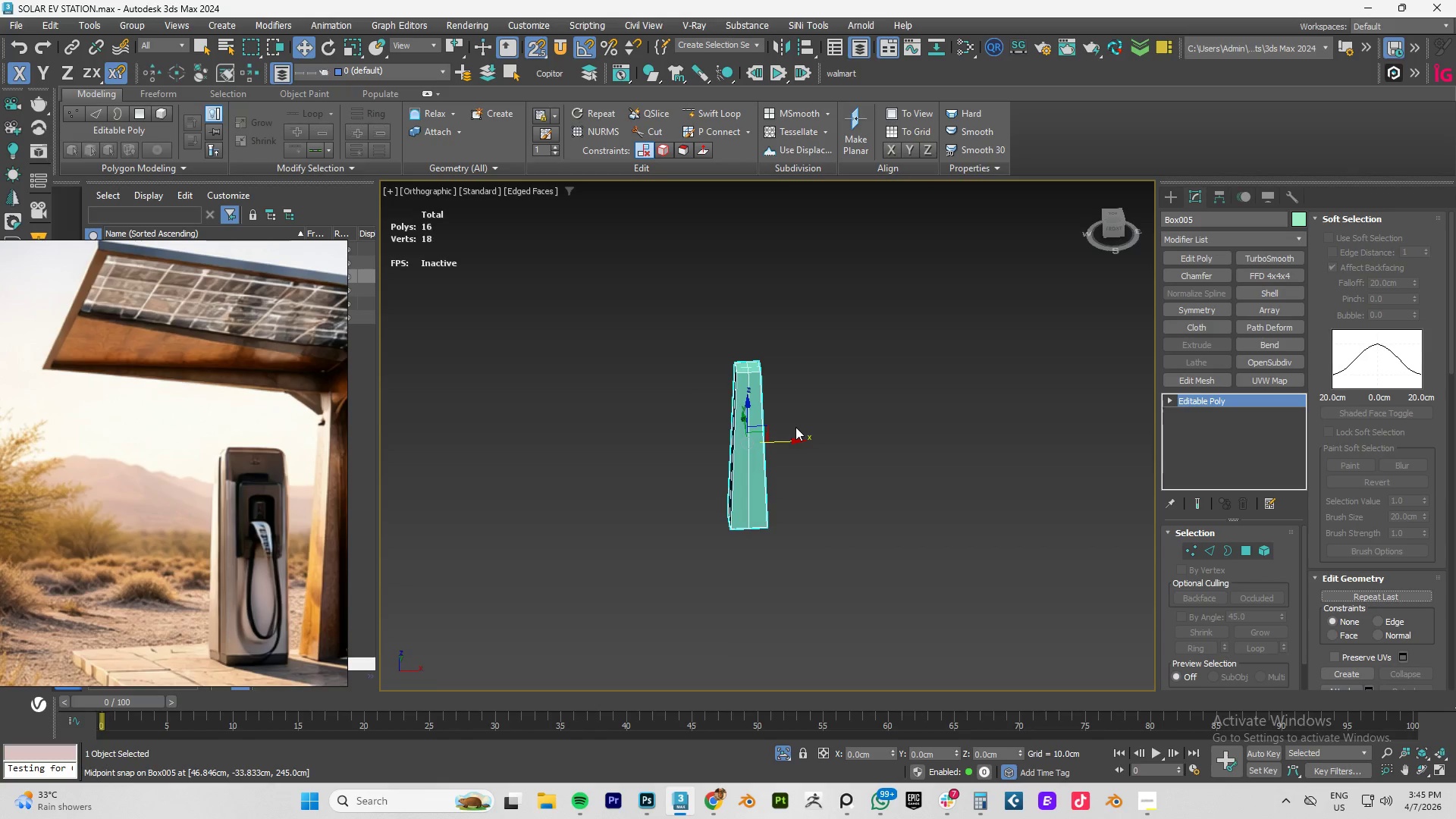 
key(Control+Y)
 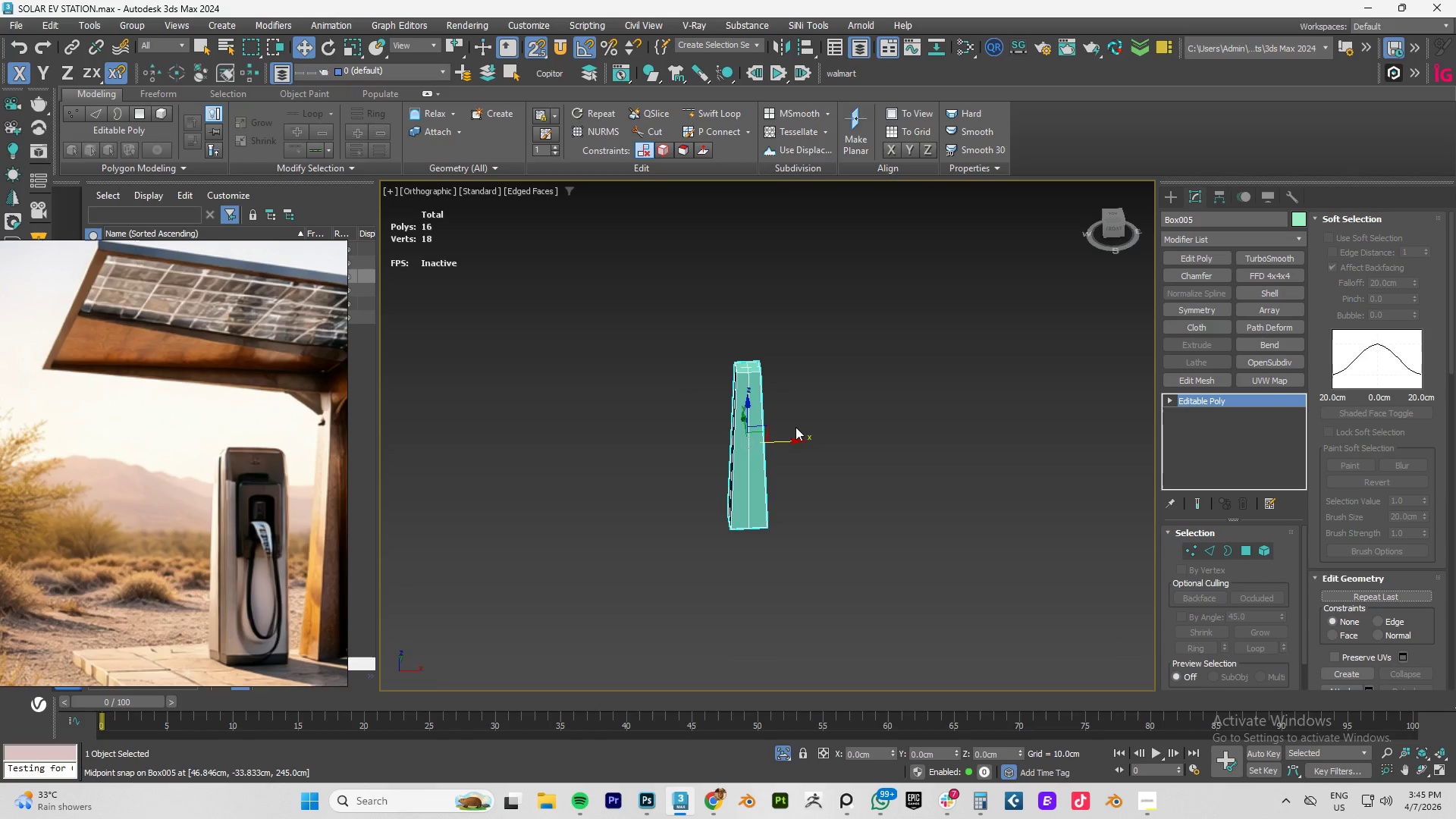 
key(Control+Y)
 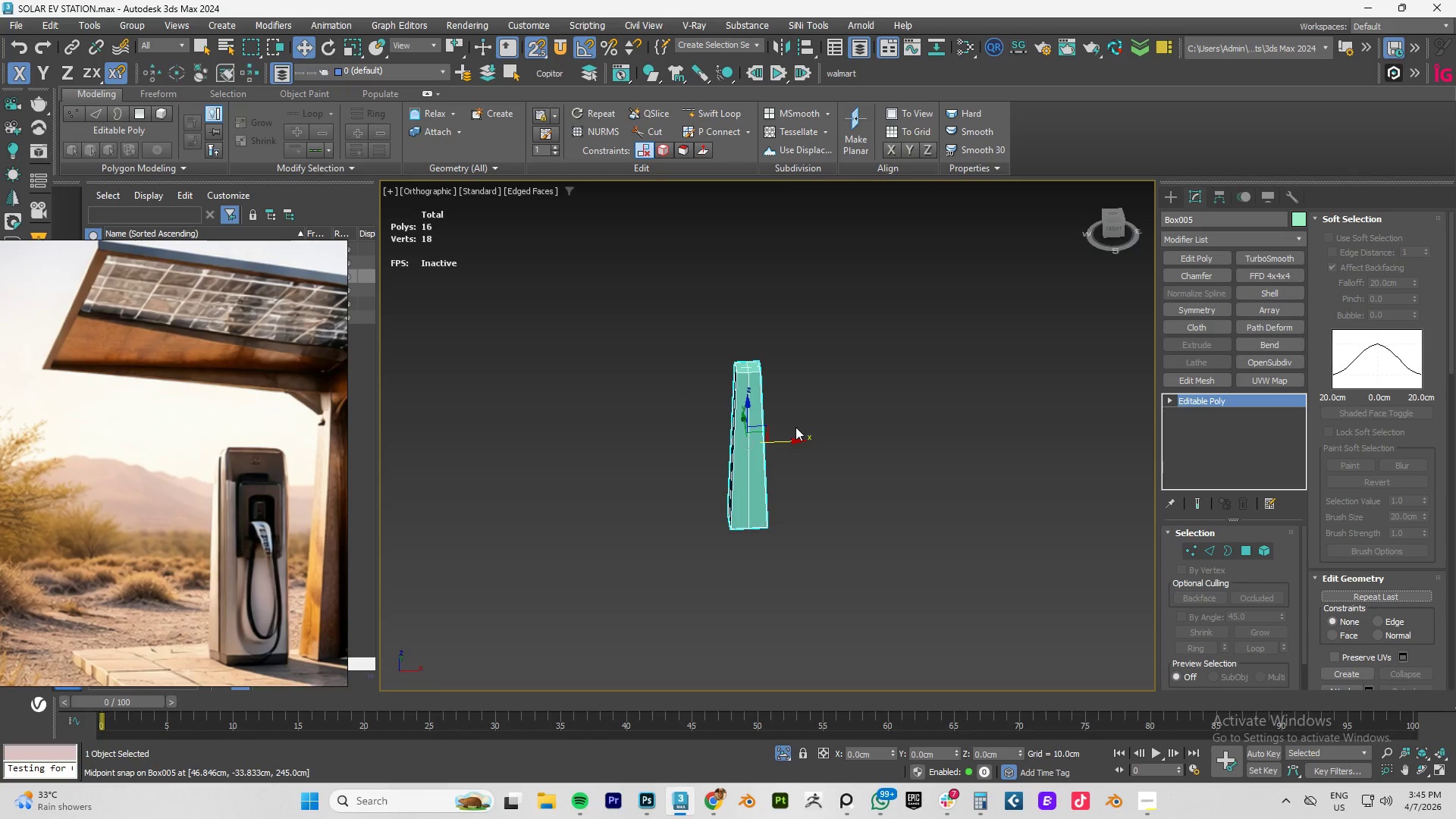 
key(Control+Y)
 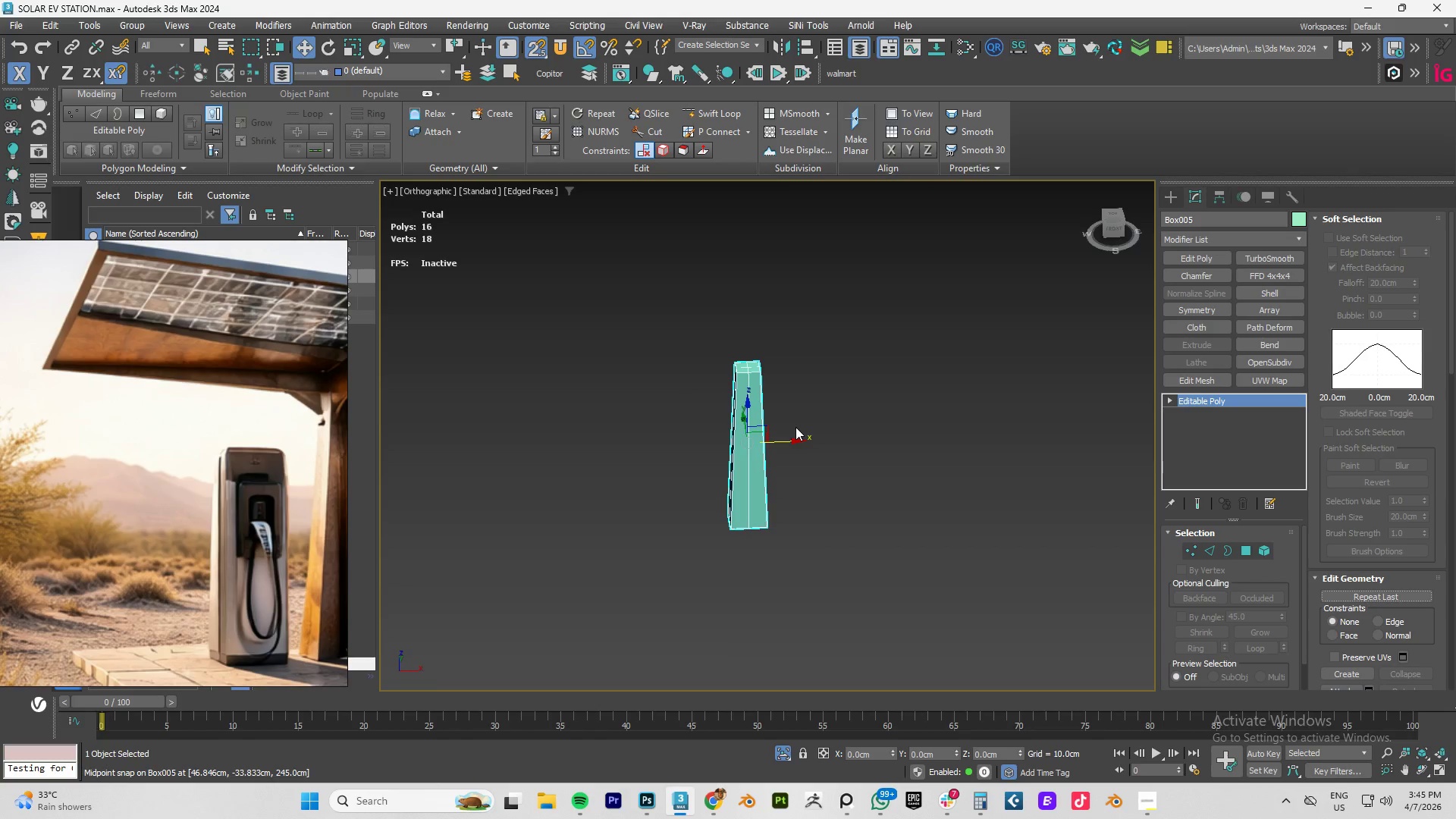 
key(Control+Y)
 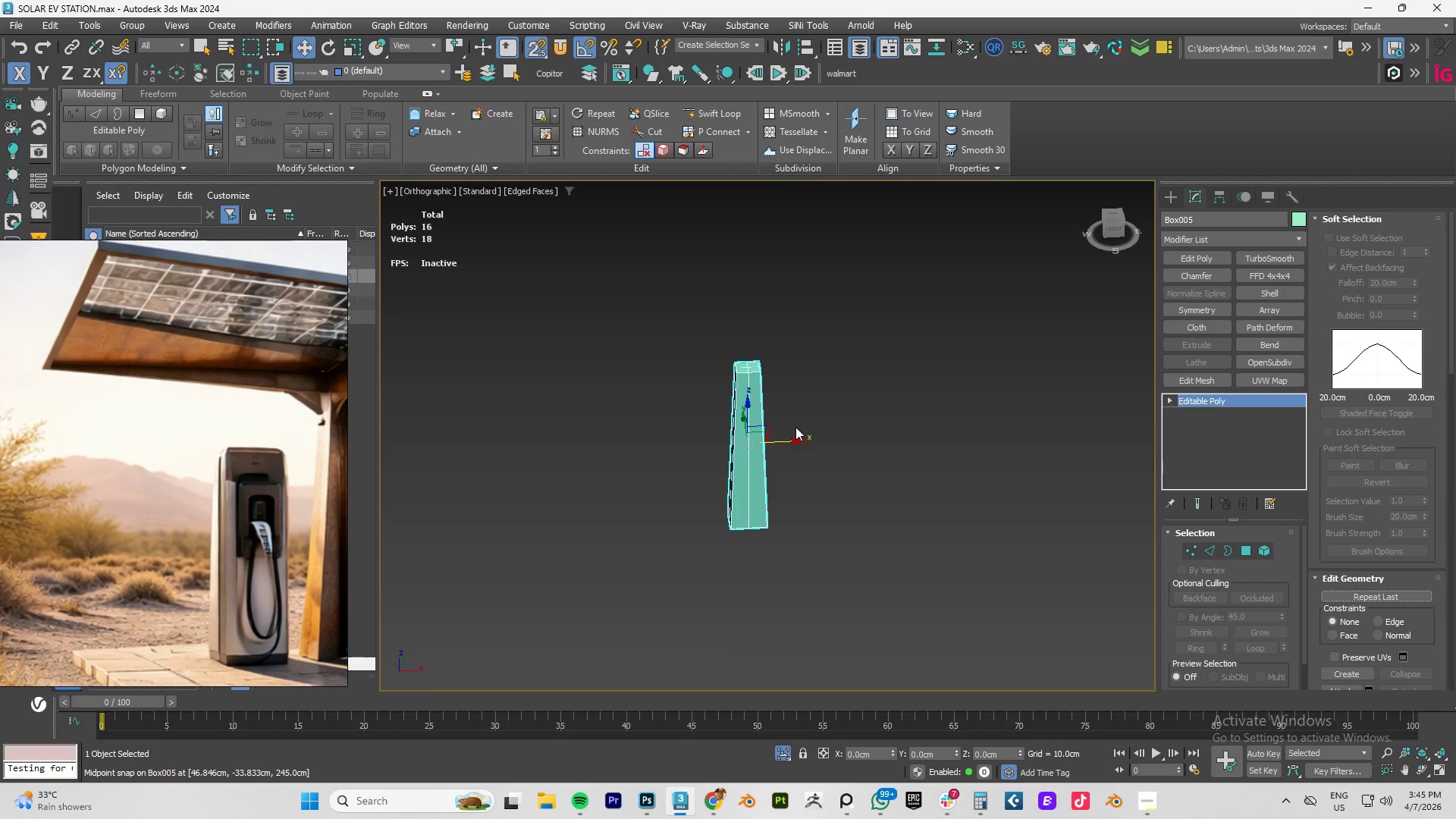 
key(Control+Y)
 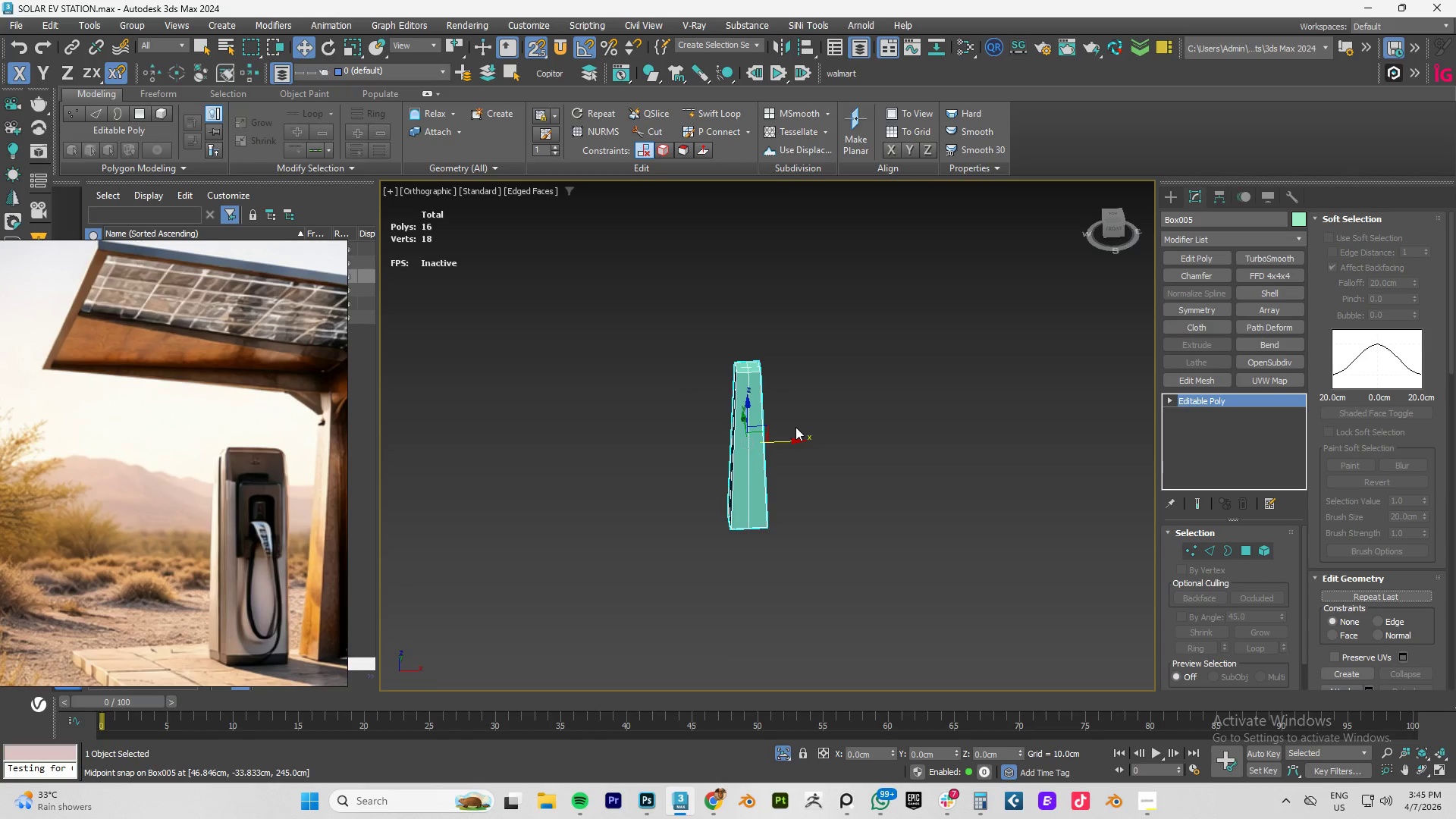 
key(Control+Y)
 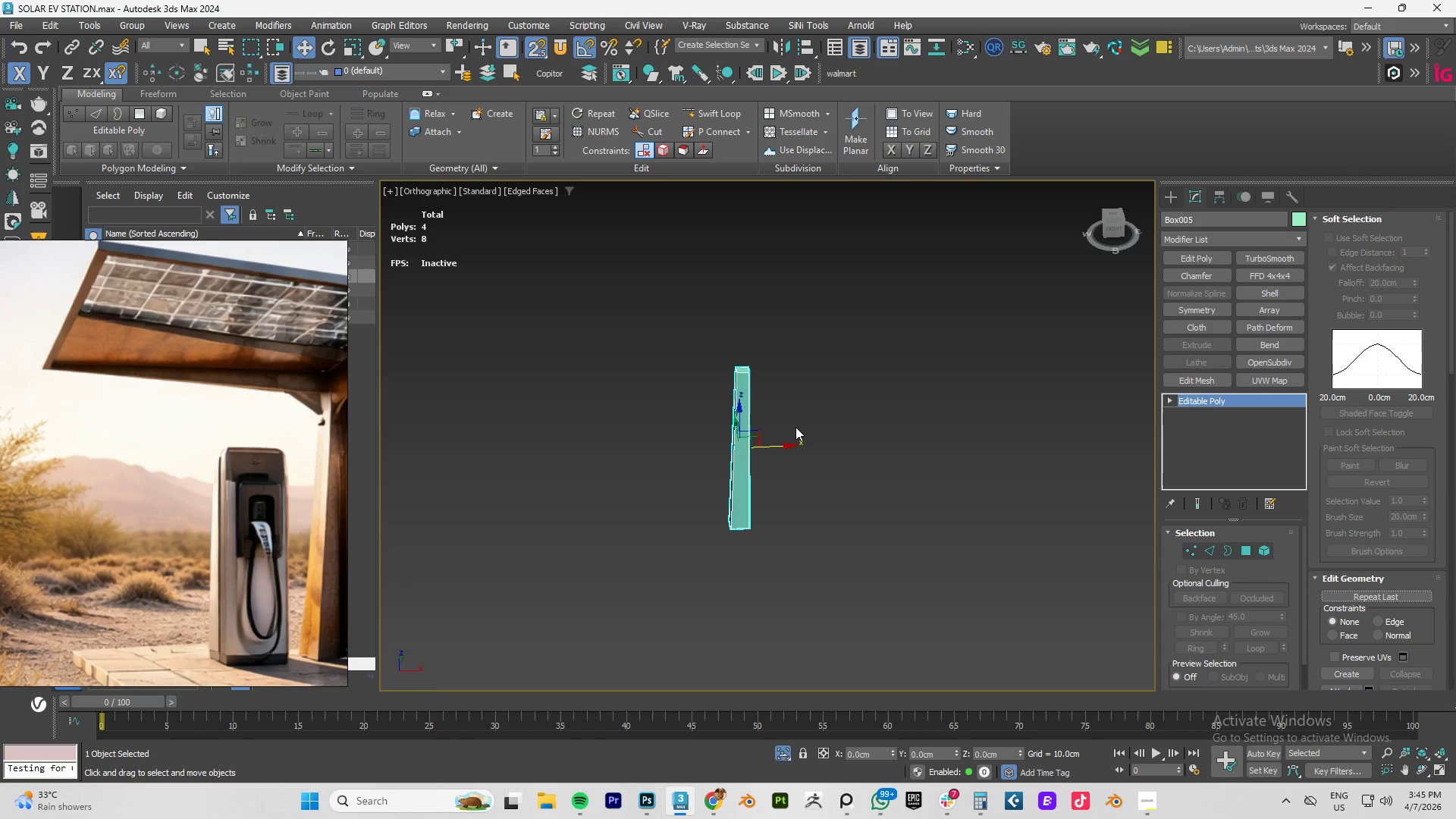 
key(Control+Z)
 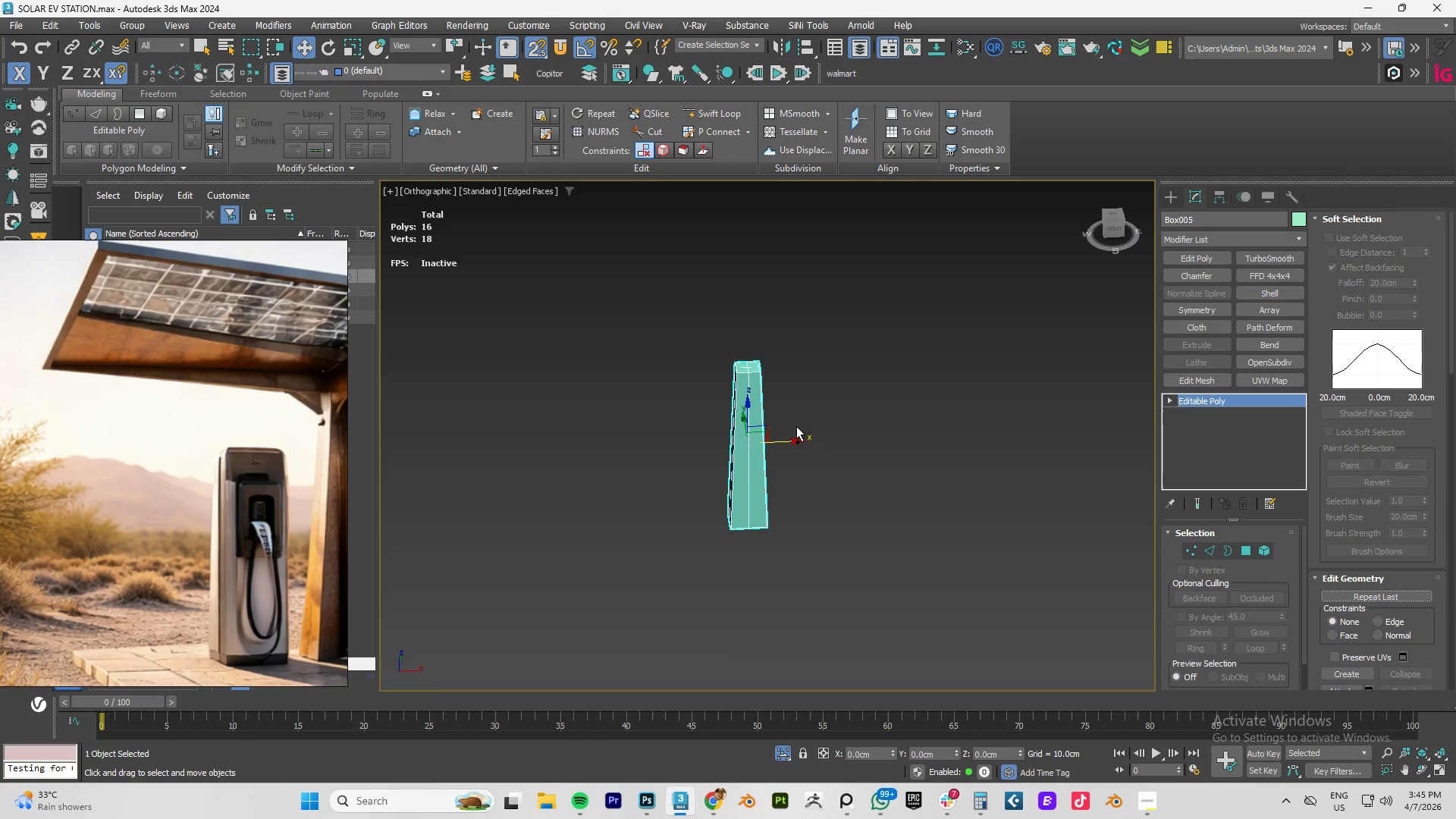 
hold_key(key=AltLeft, duration=1.11)
 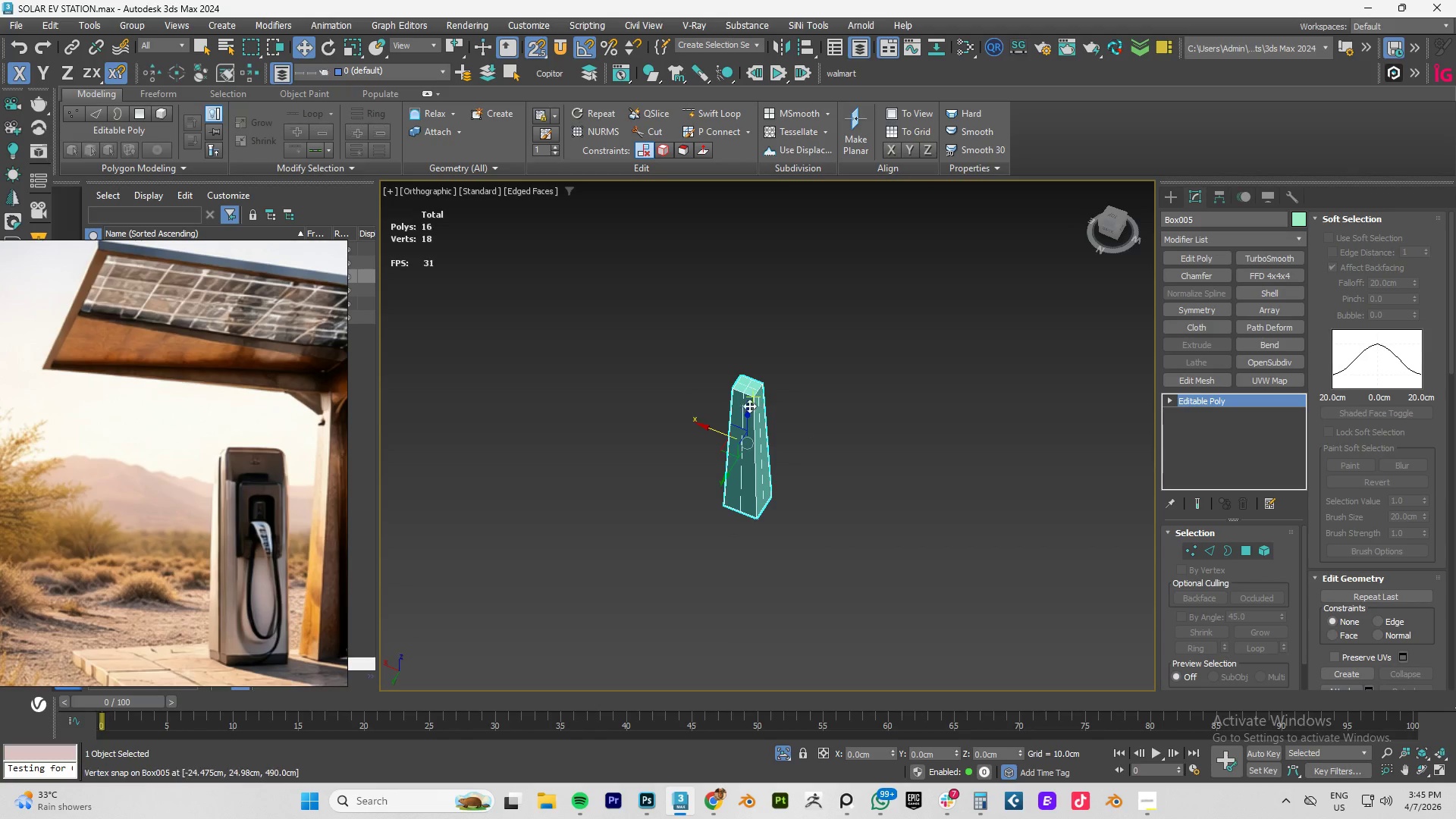 
scroll: coordinate [740, 393], scroll_direction: up, amount: 4.0
 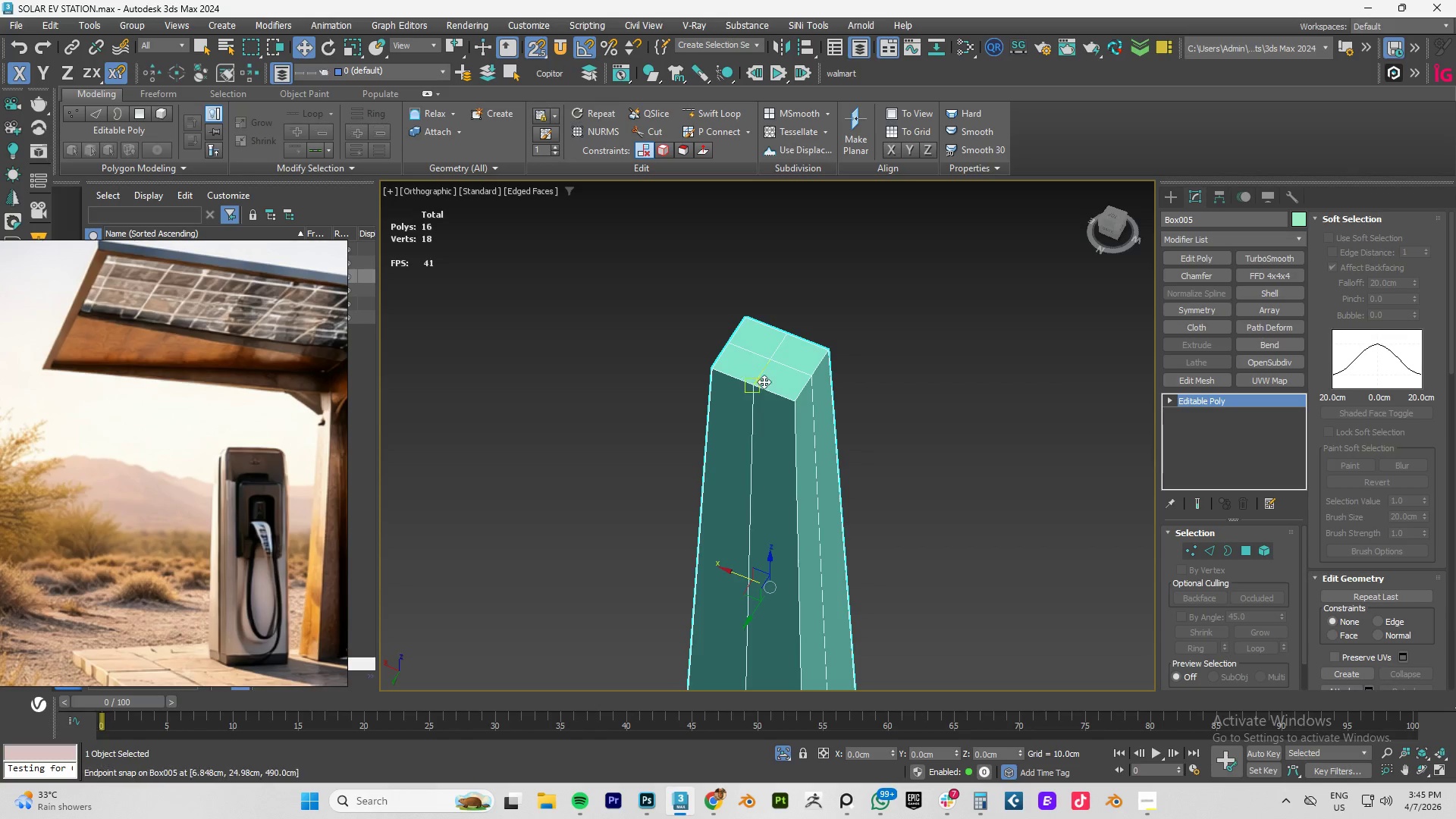 
hold_key(key=AltLeft, duration=0.64)
 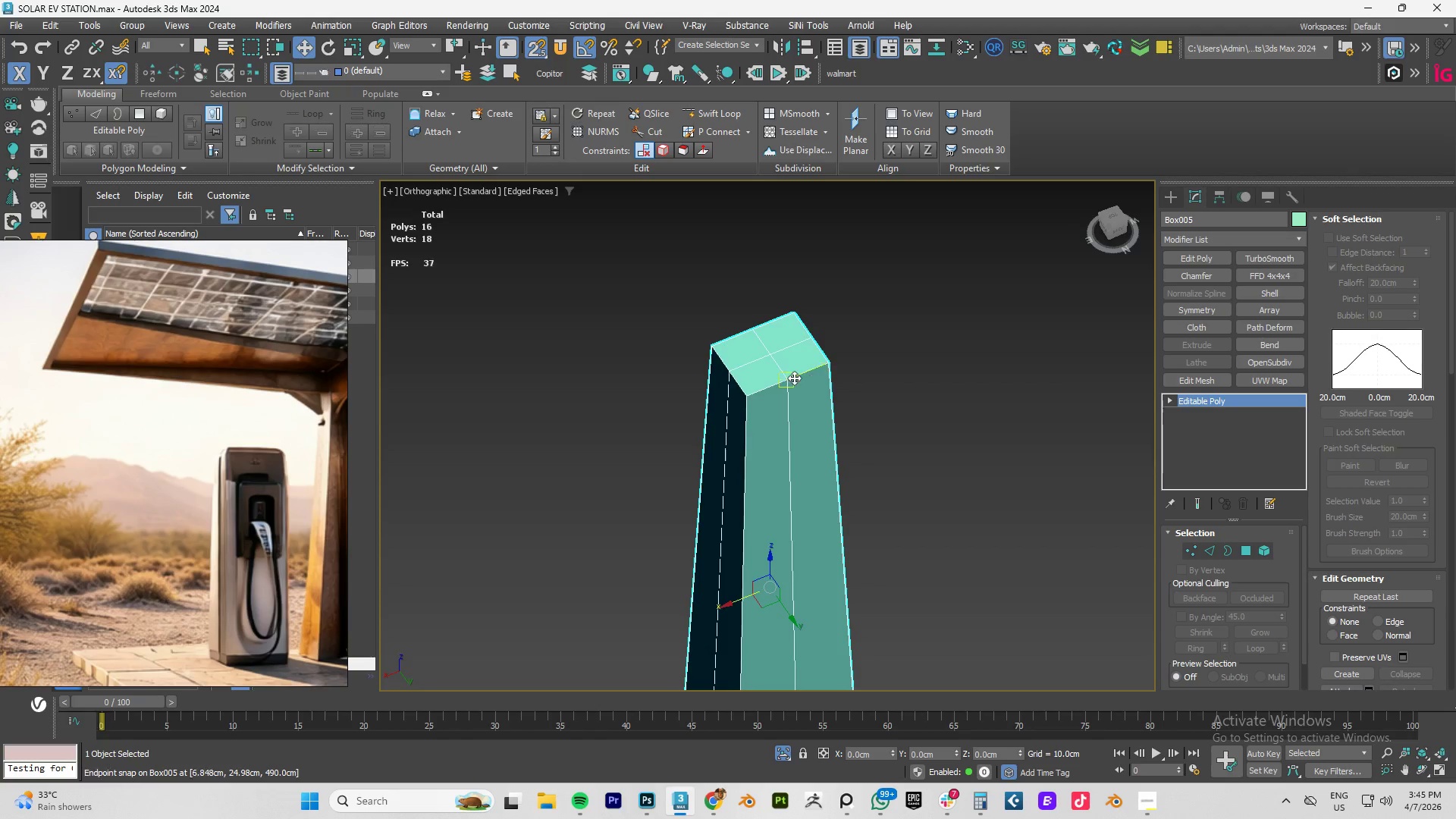 
scroll: coordinate [794, 378], scroll_direction: up, amount: 3.0
 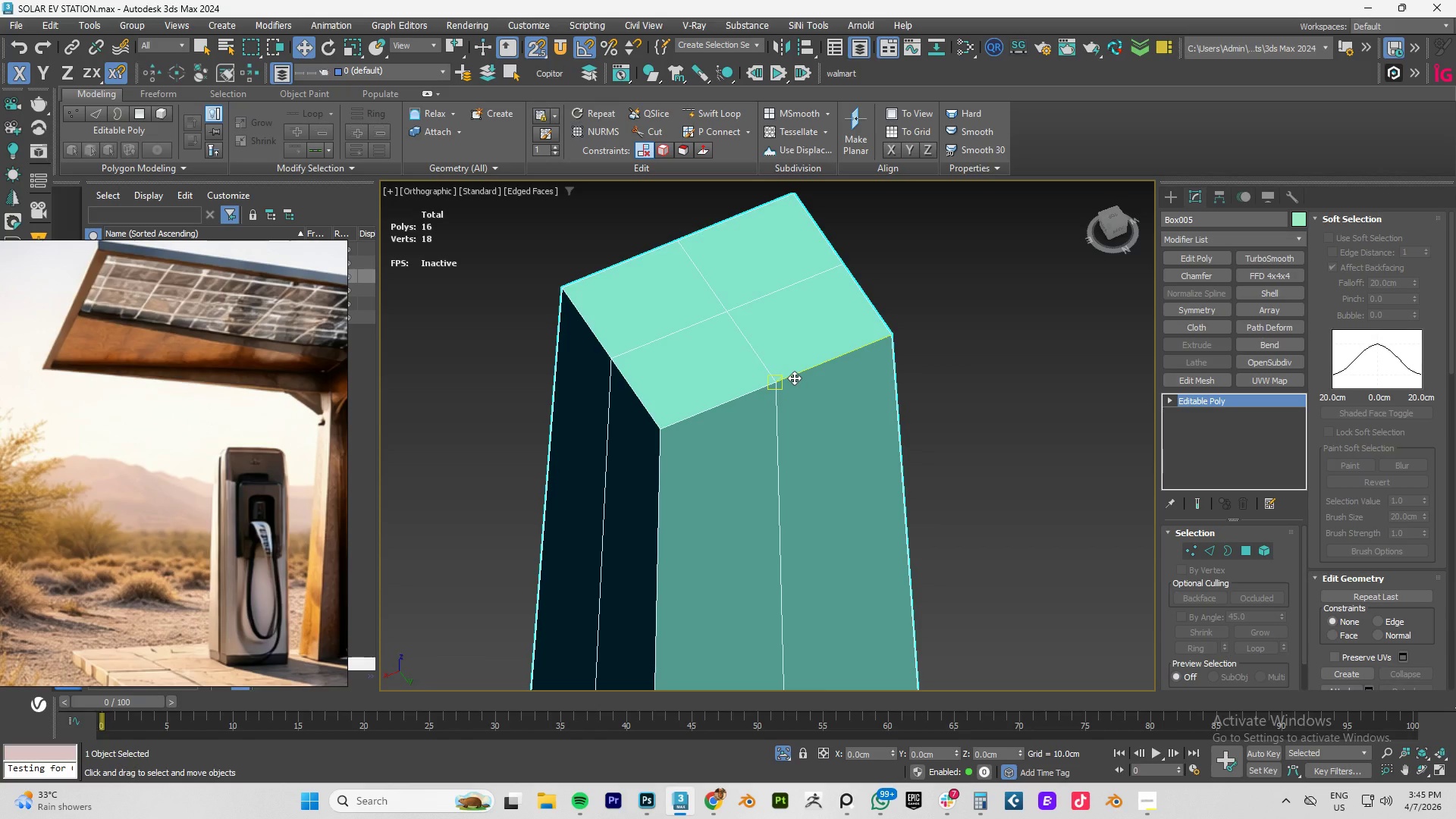 
wait(21.04)
 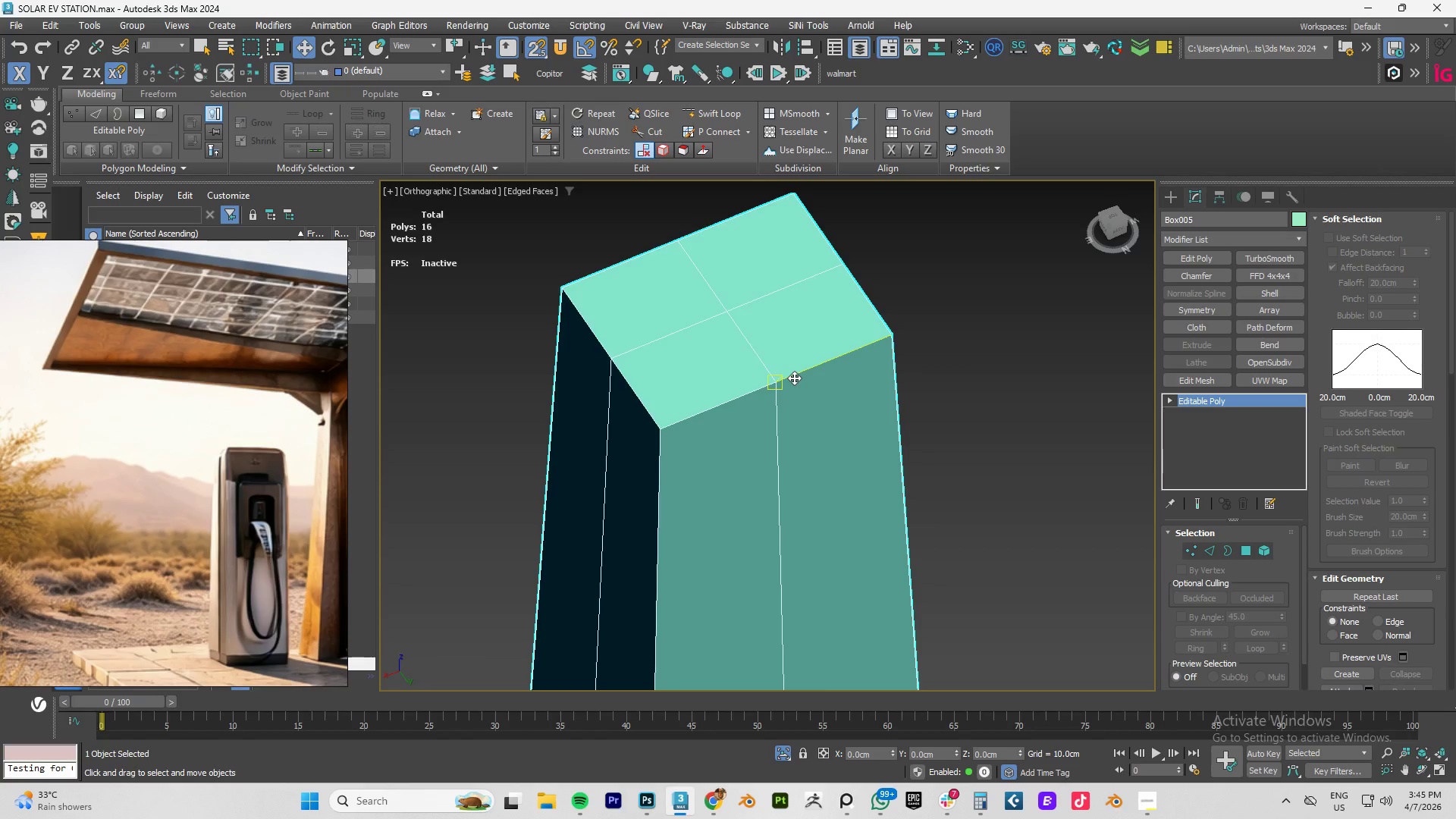 
scroll: coordinate [793, 427], scroll_direction: down, amount: 2.0
 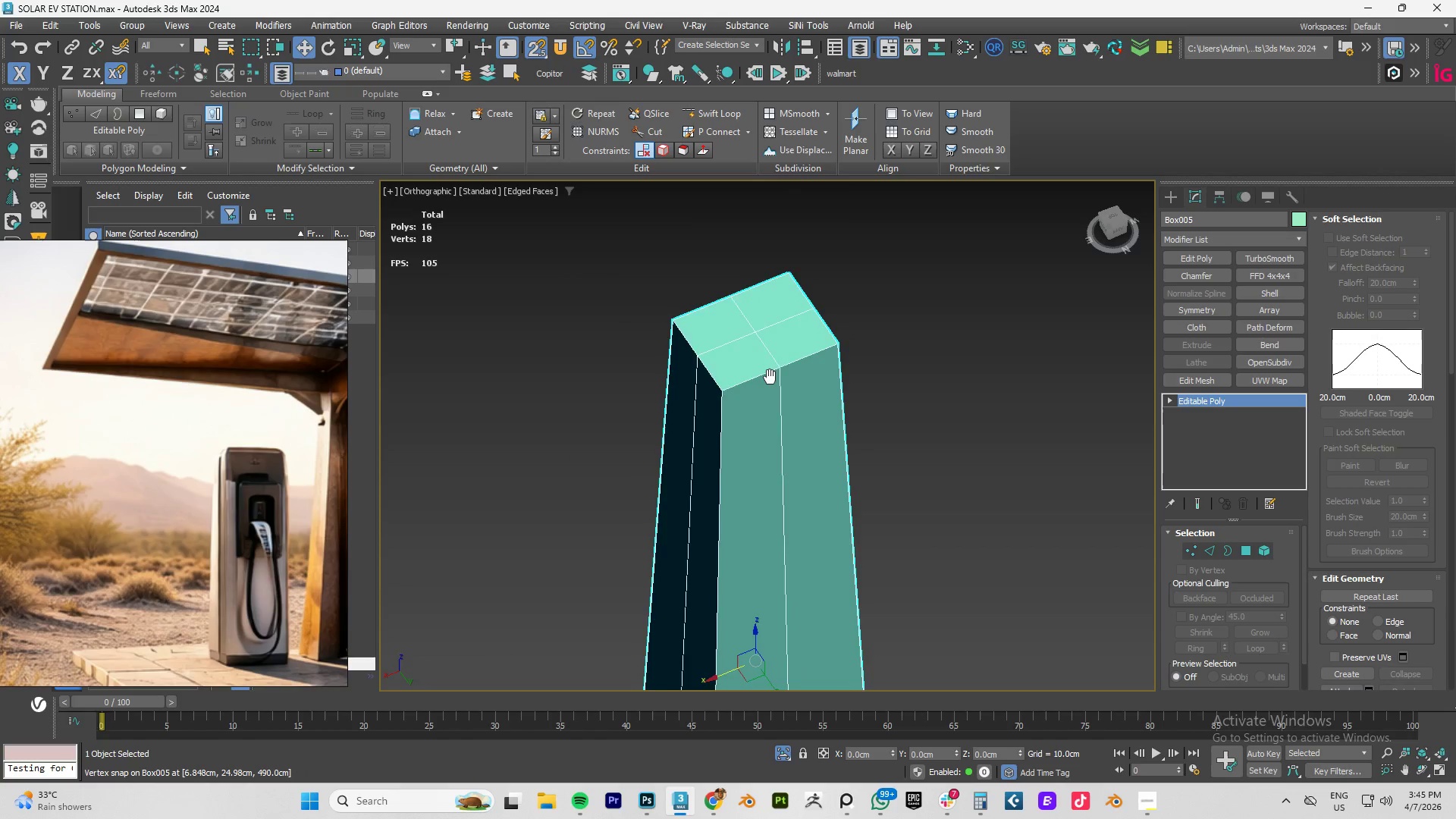 
hold_key(key=AltLeft, duration=0.91)
 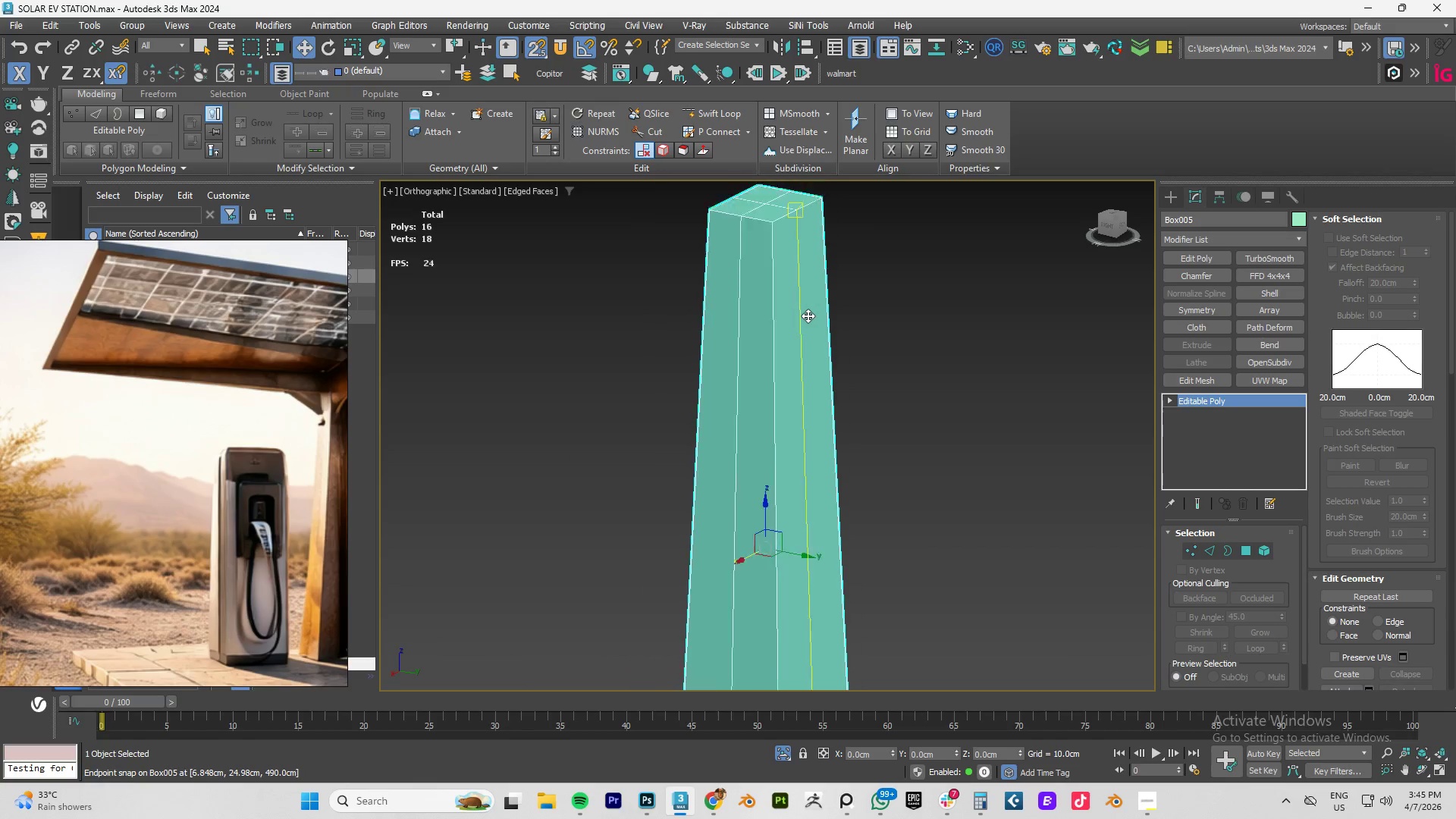 
hold_key(key=AltLeft, duration=1.5)
 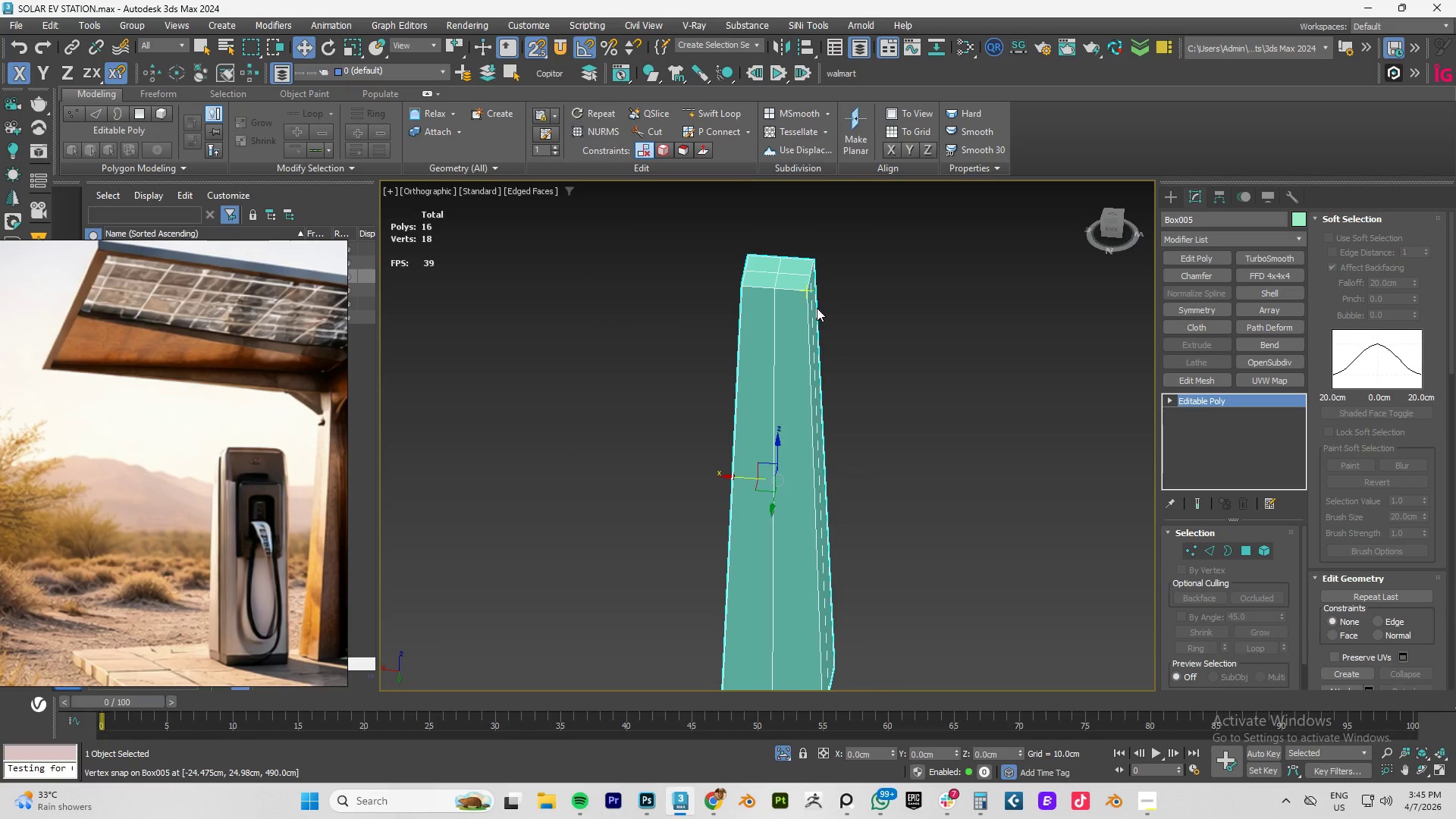 
scroll: coordinate [808, 315], scroll_direction: down, amount: 2.0
 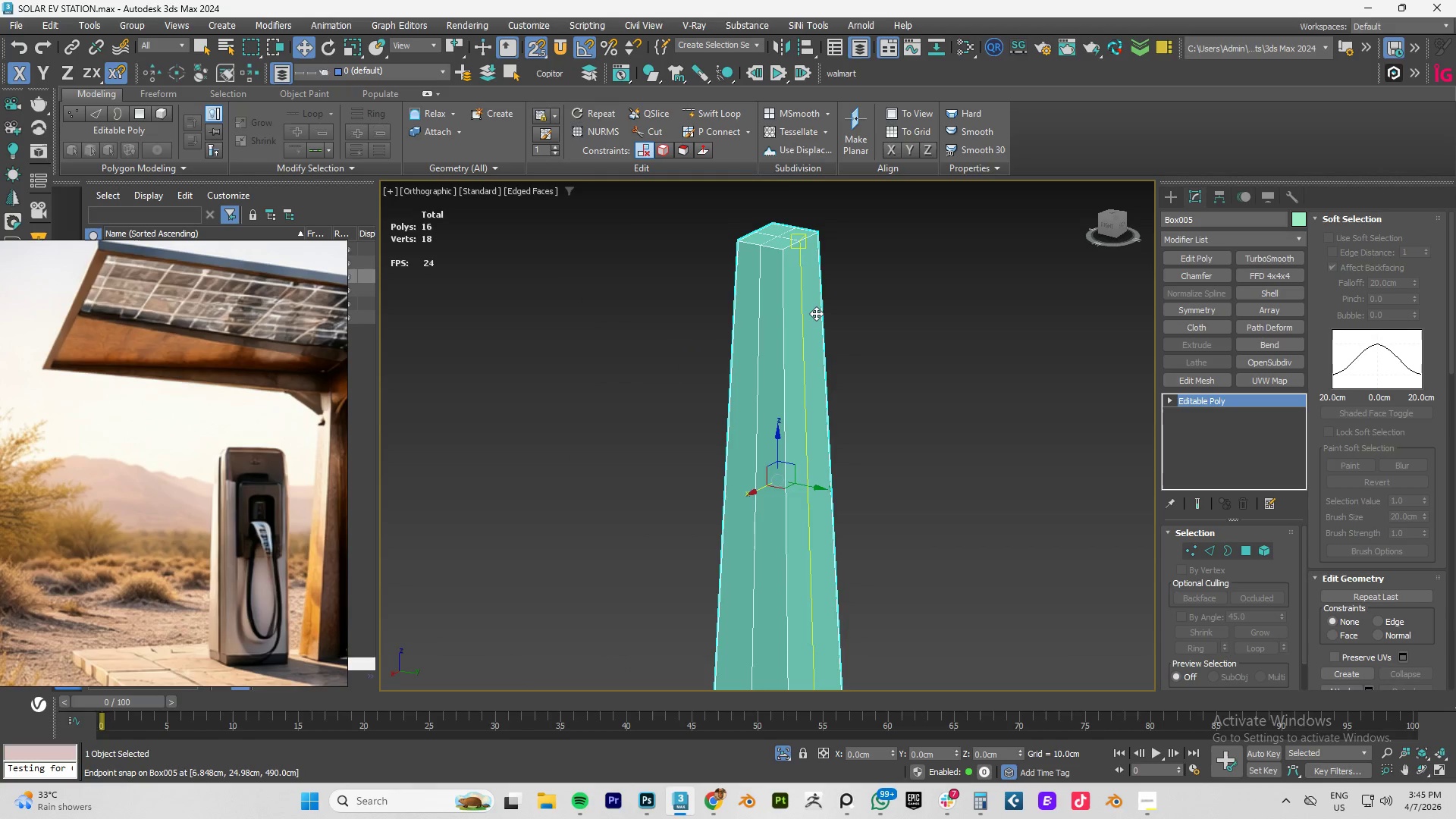 
type(TZ4)
 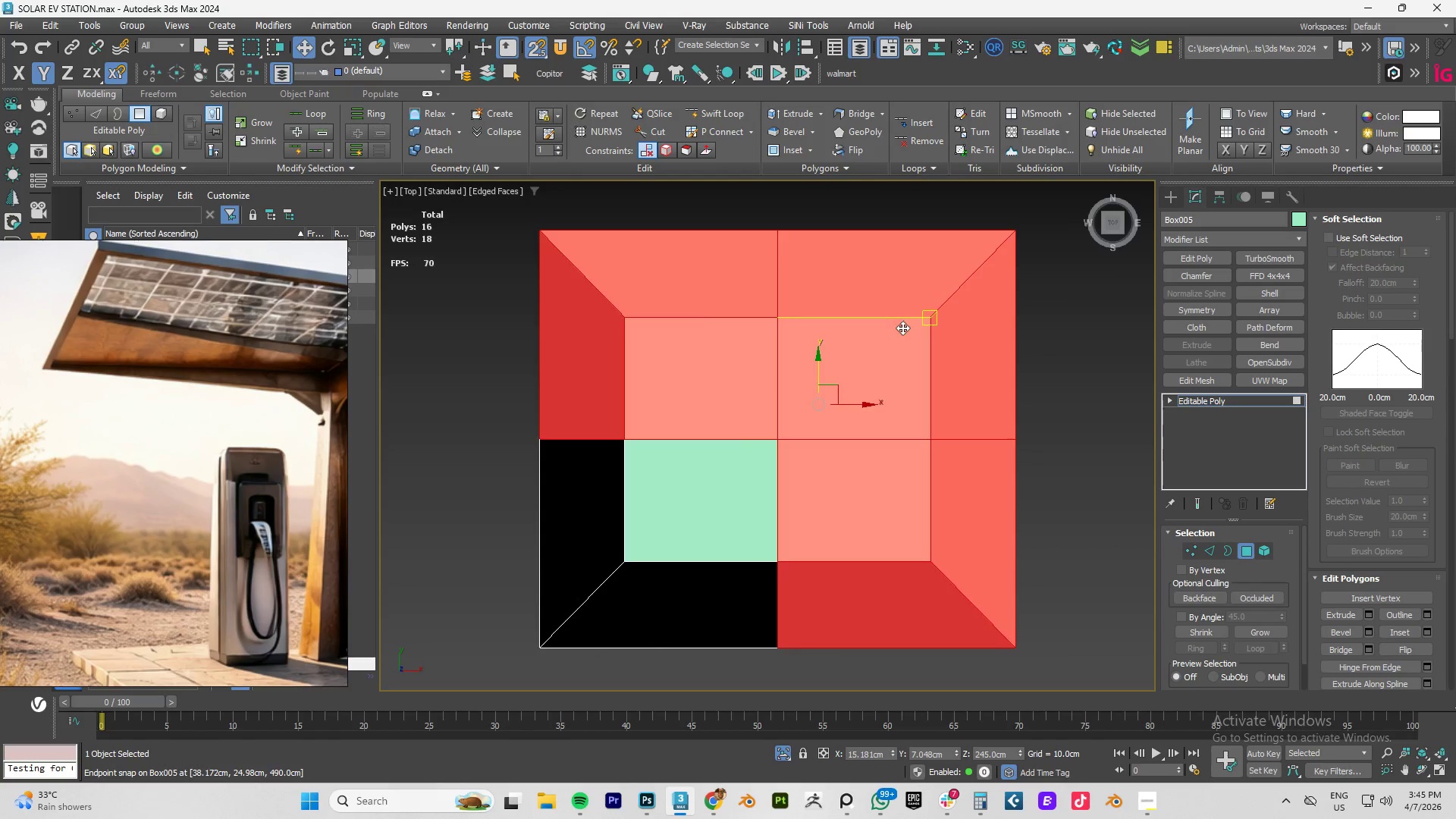 
scroll: coordinate [902, 331], scroll_direction: down, amount: 2.0
 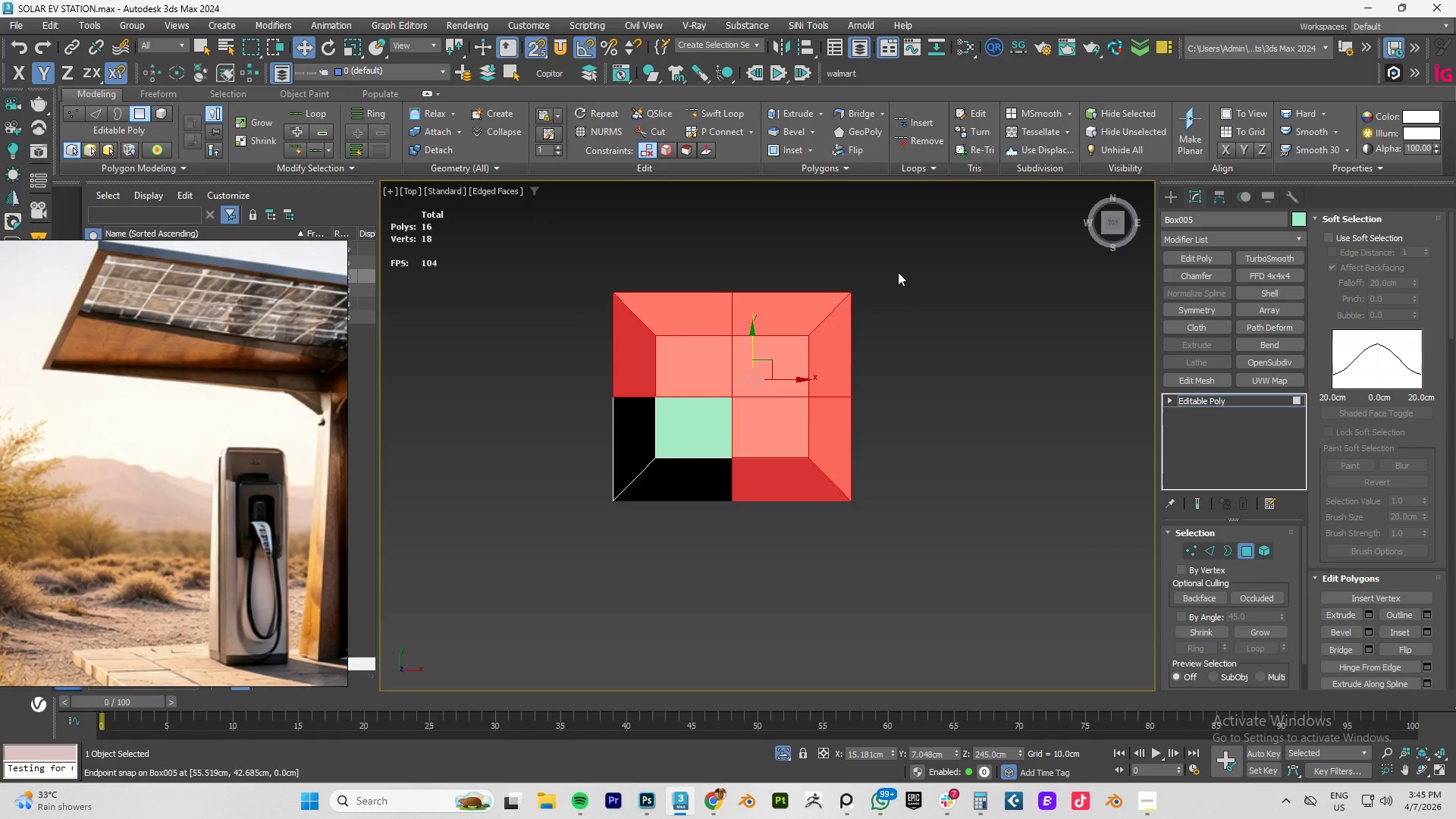 
left_click_drag(start_coordinate=[942, 219], to_coordinate=[780, 582])
 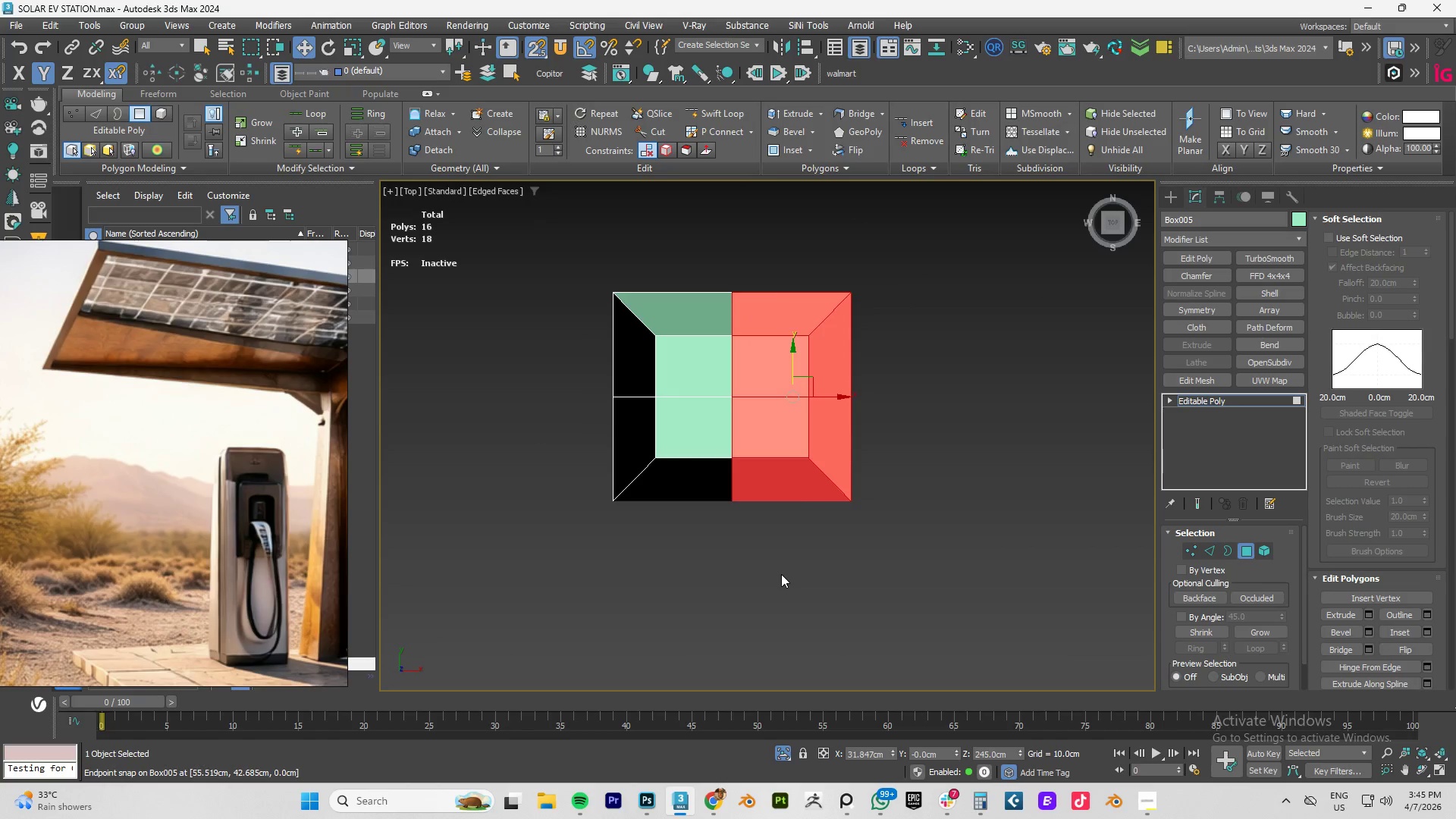 
key(Delete)
 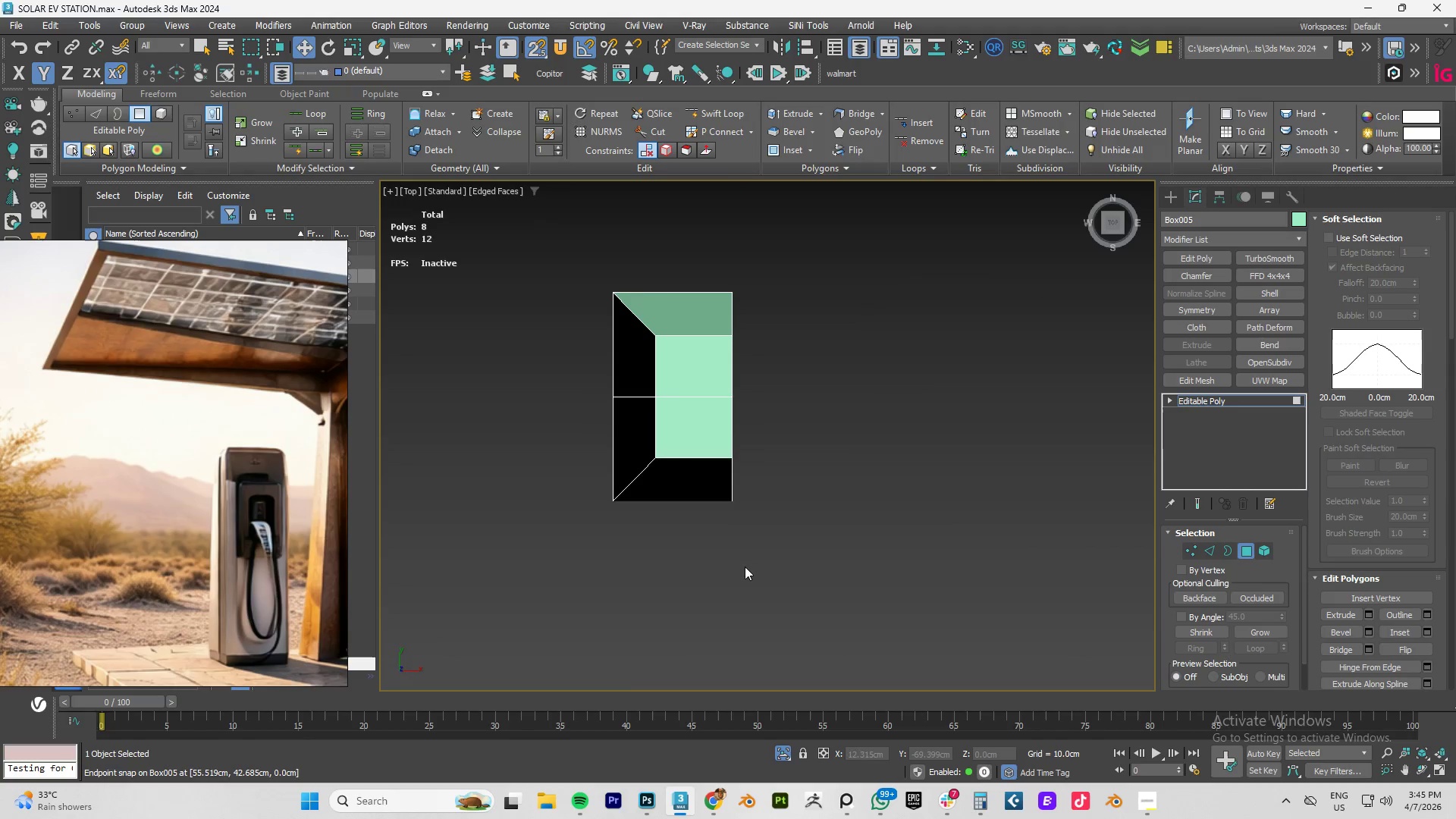 
hold_key(key=AltLeft, duration=0.78)
 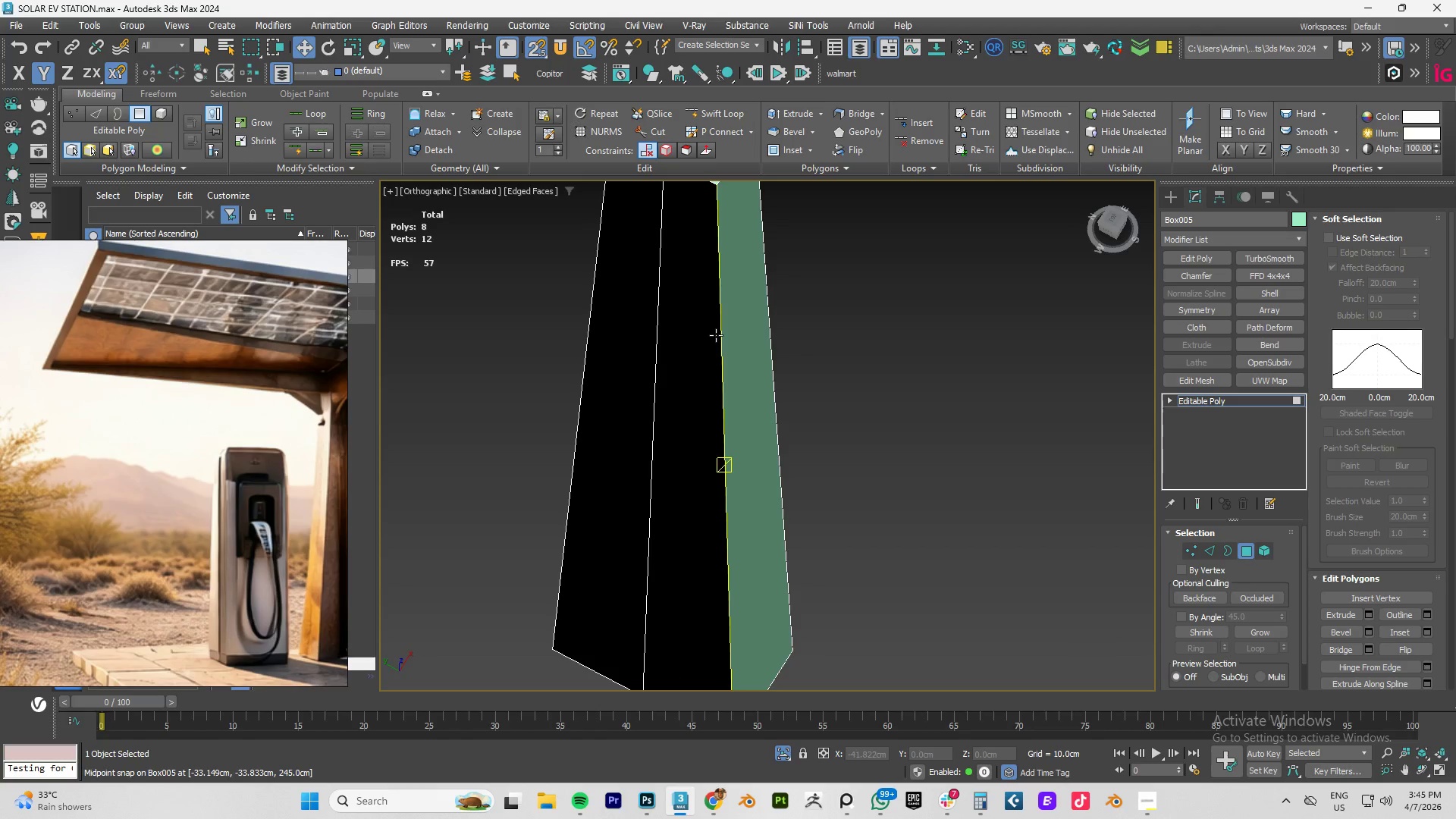 
scroll: coordinate [716, 335], scroll_direction: down, amount: 2.0
 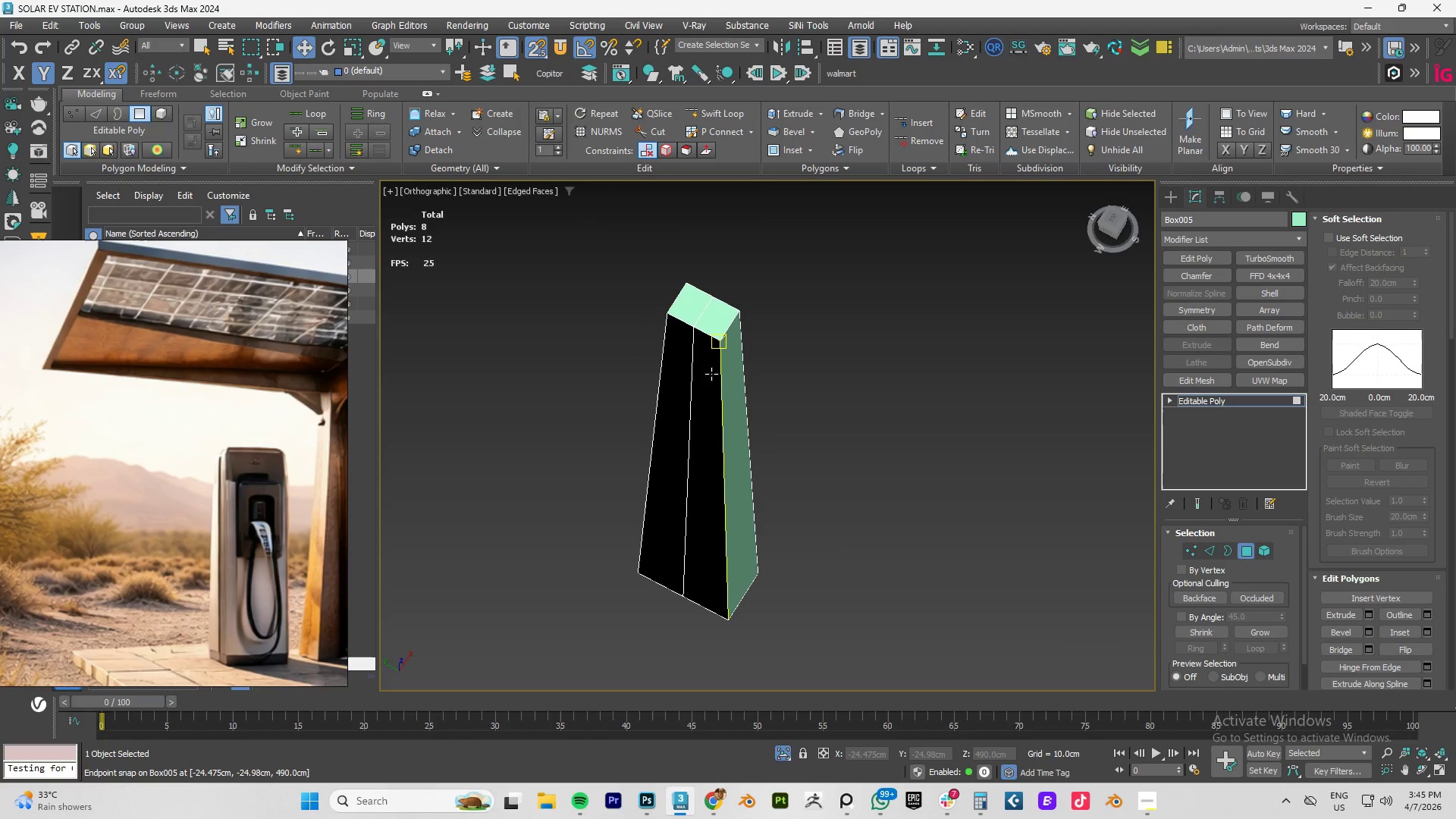 
scroll: coordinate [689, 340], scroll_direction: up, amount: 3.0
 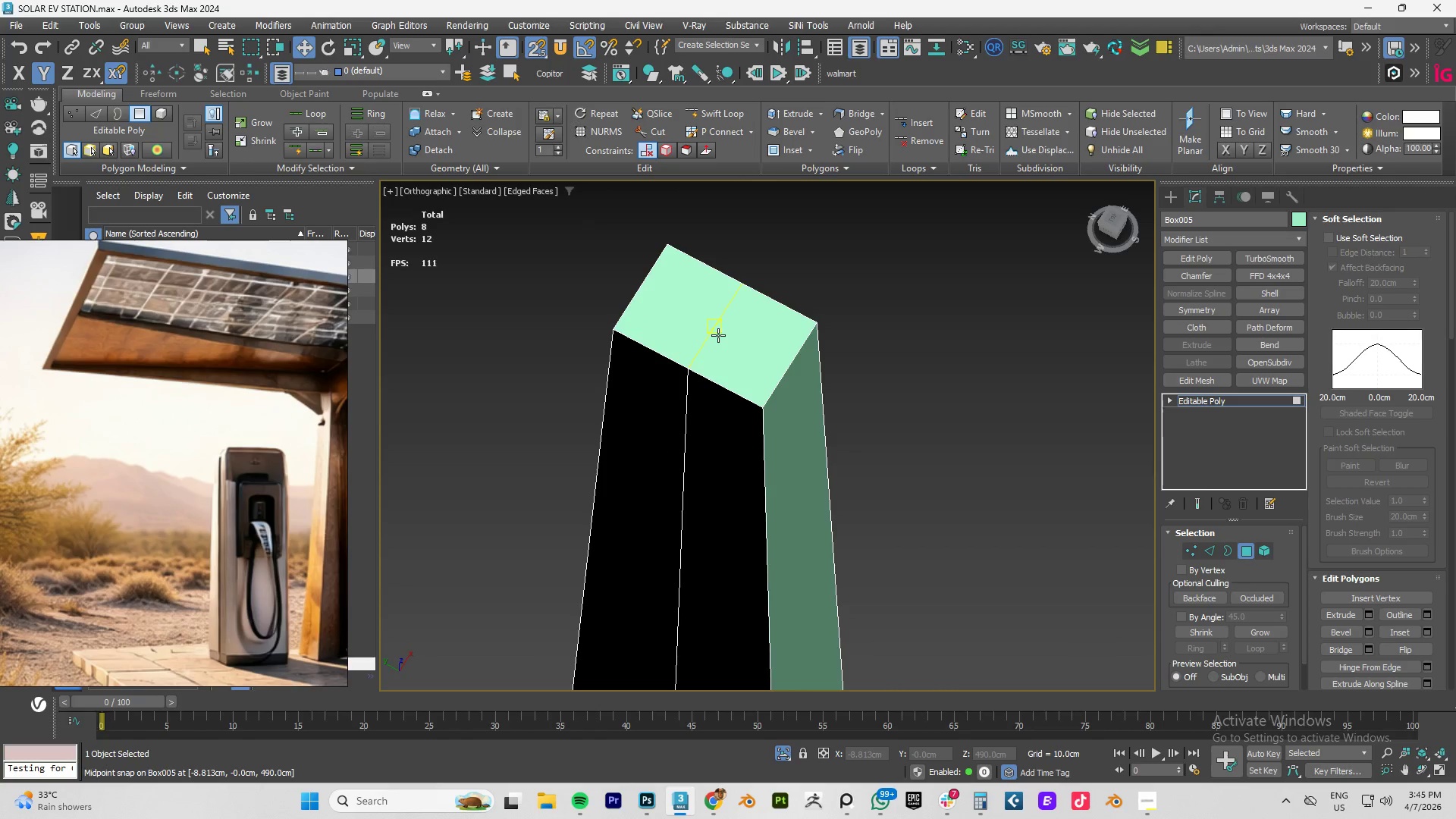 
left_click([706, 338])
 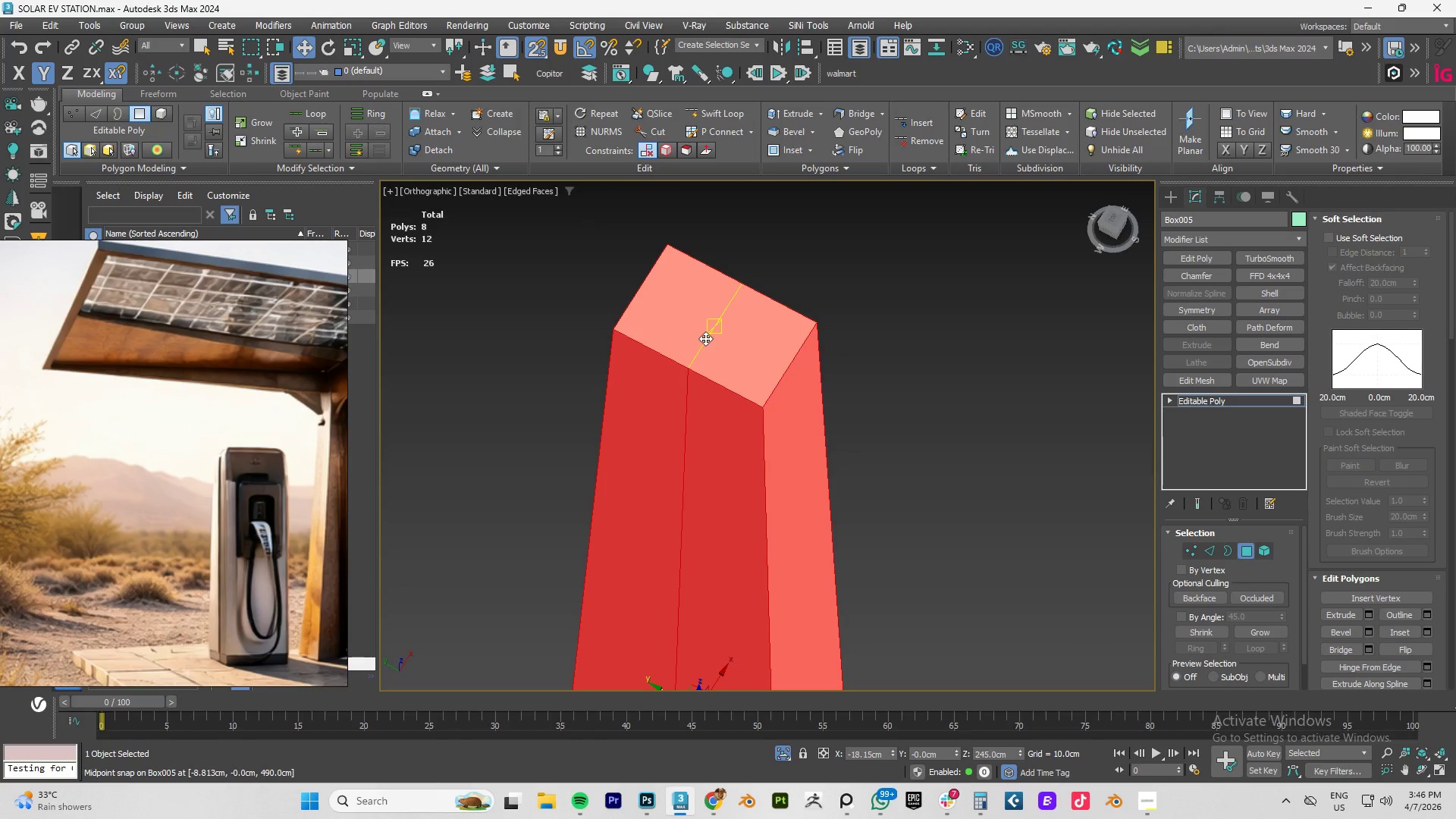 
key(2)
 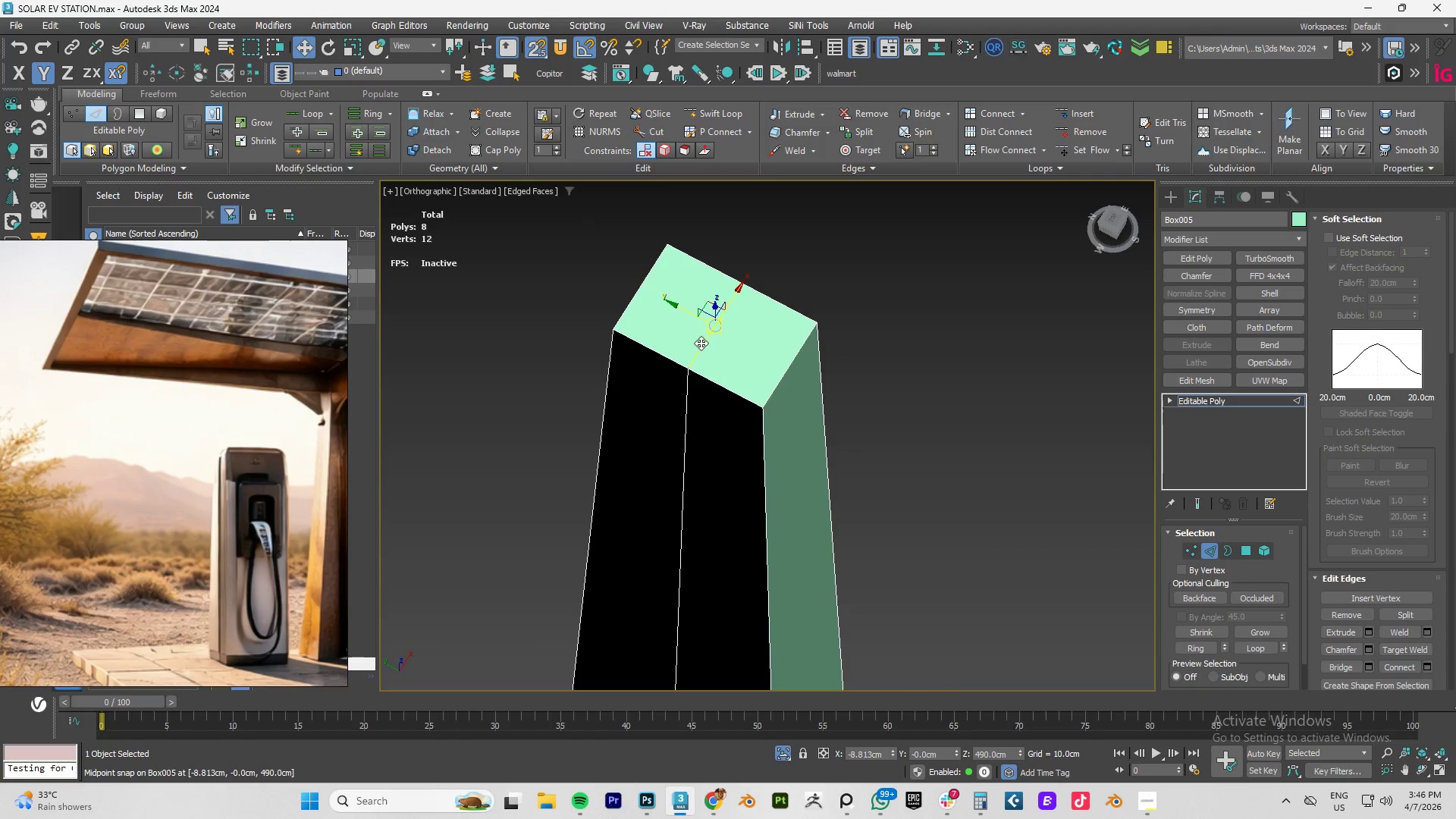 
double_click([701, 343])
 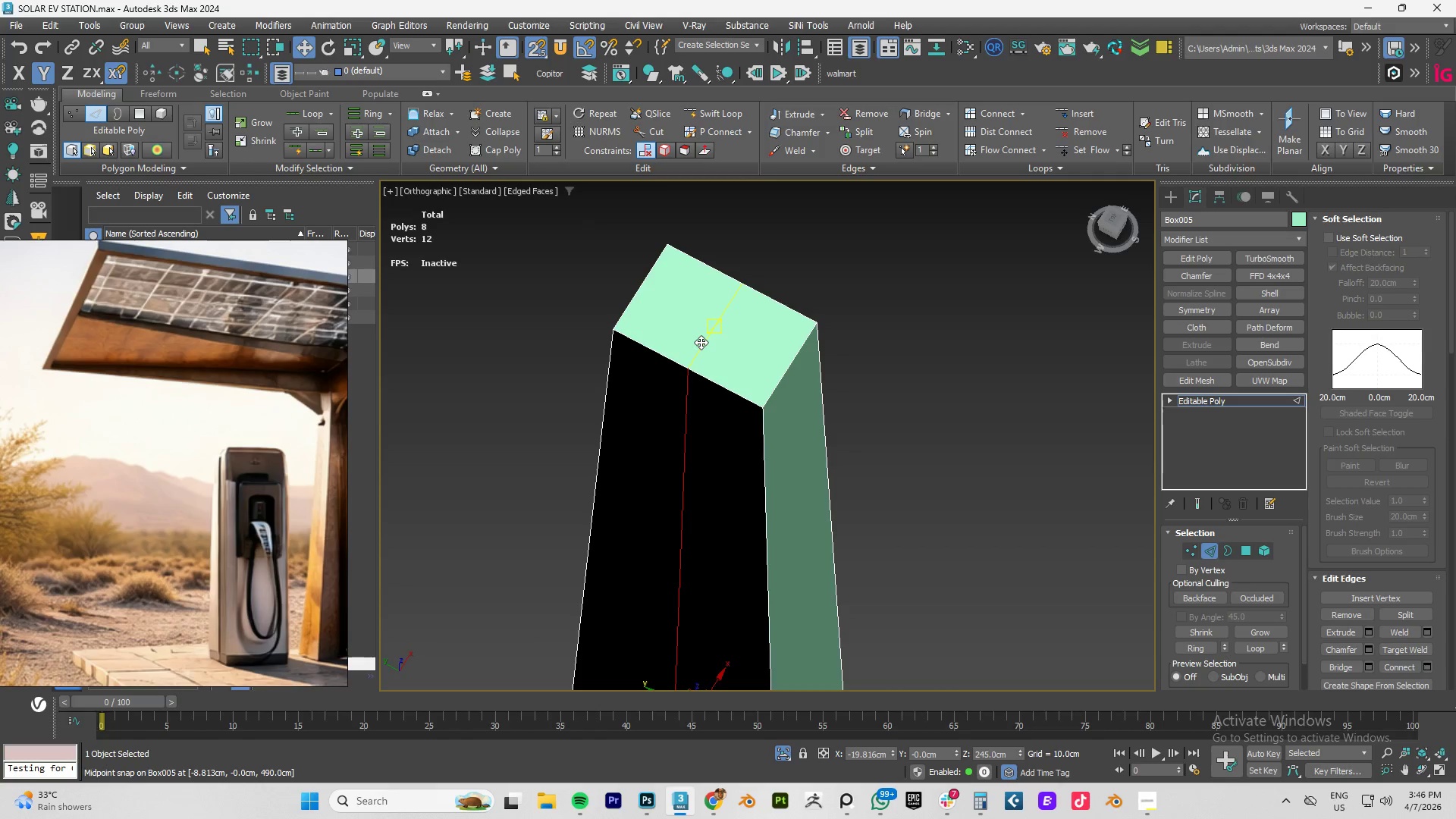 
key(Control+Backspace)
 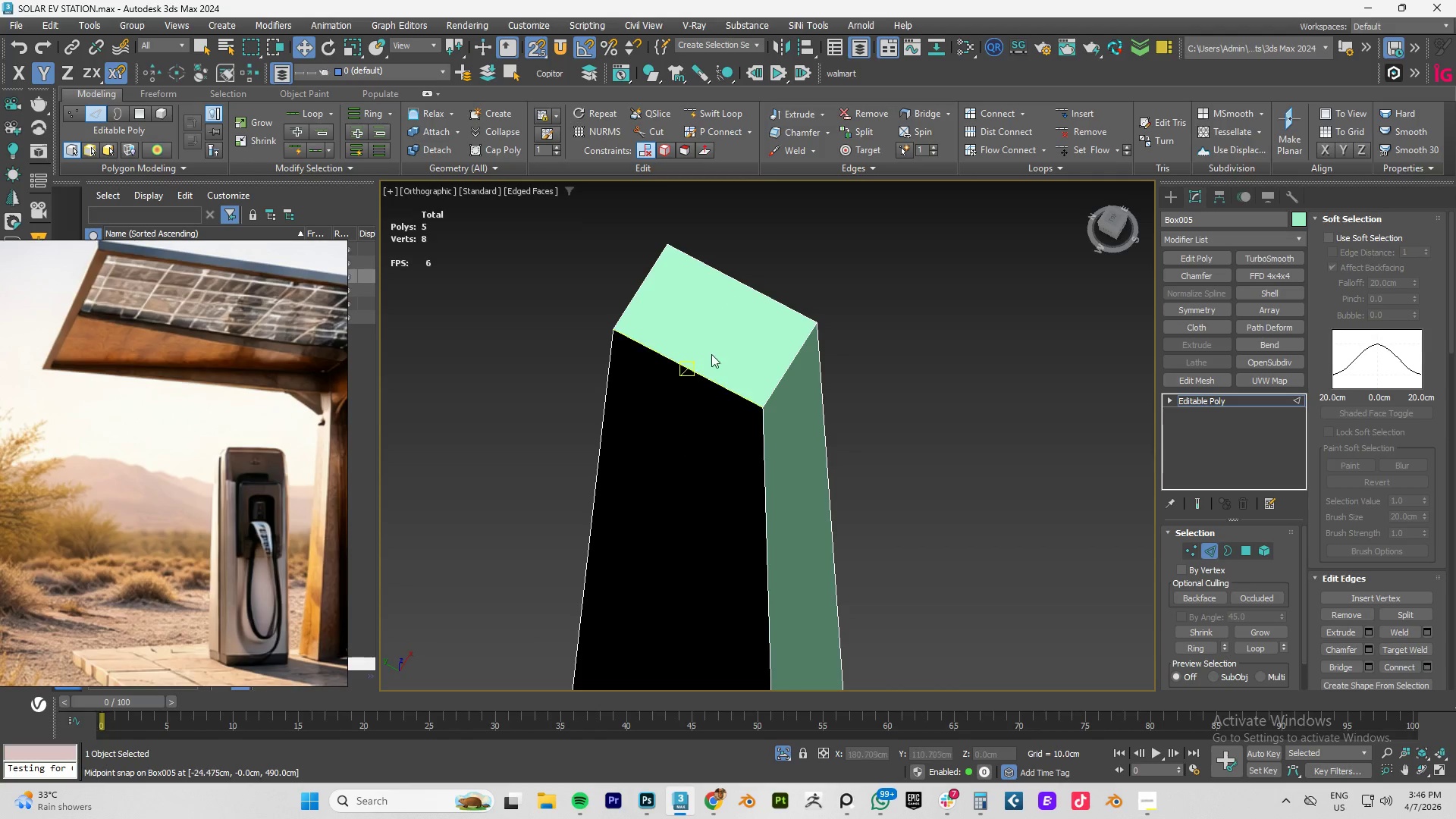 
key(2)
 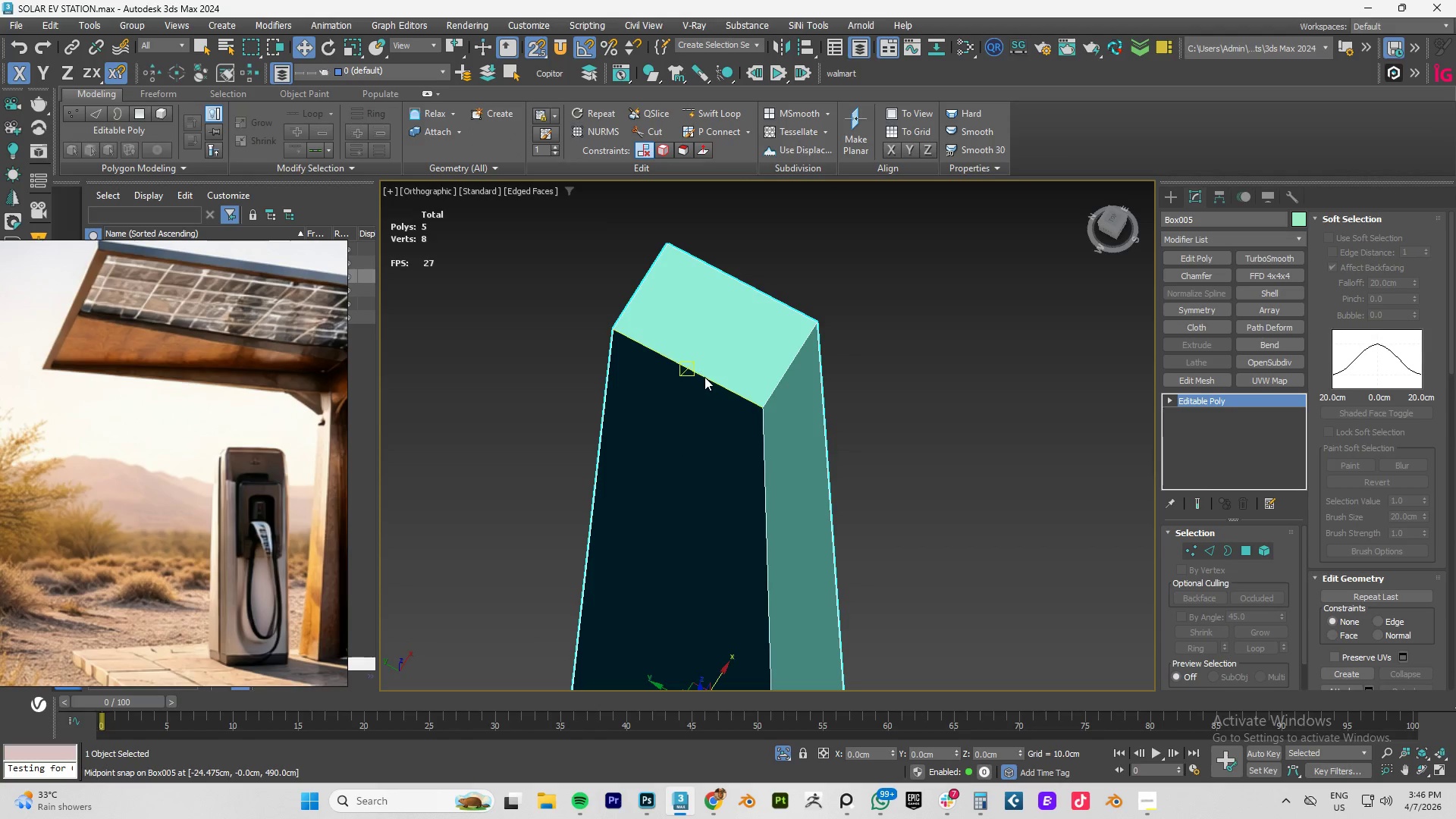 
left_click([704, 377])
 